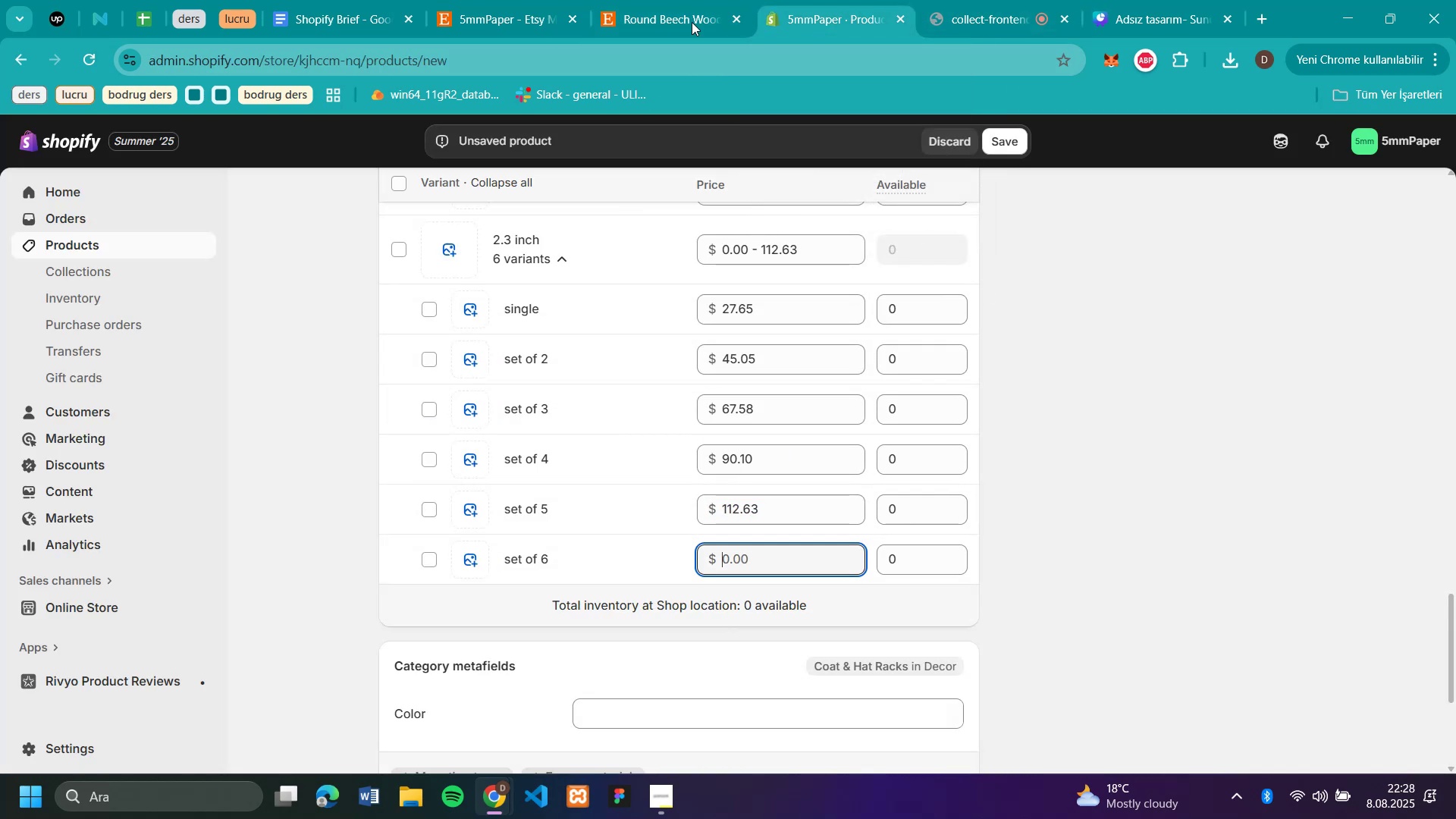 
left_click([692, 17])
 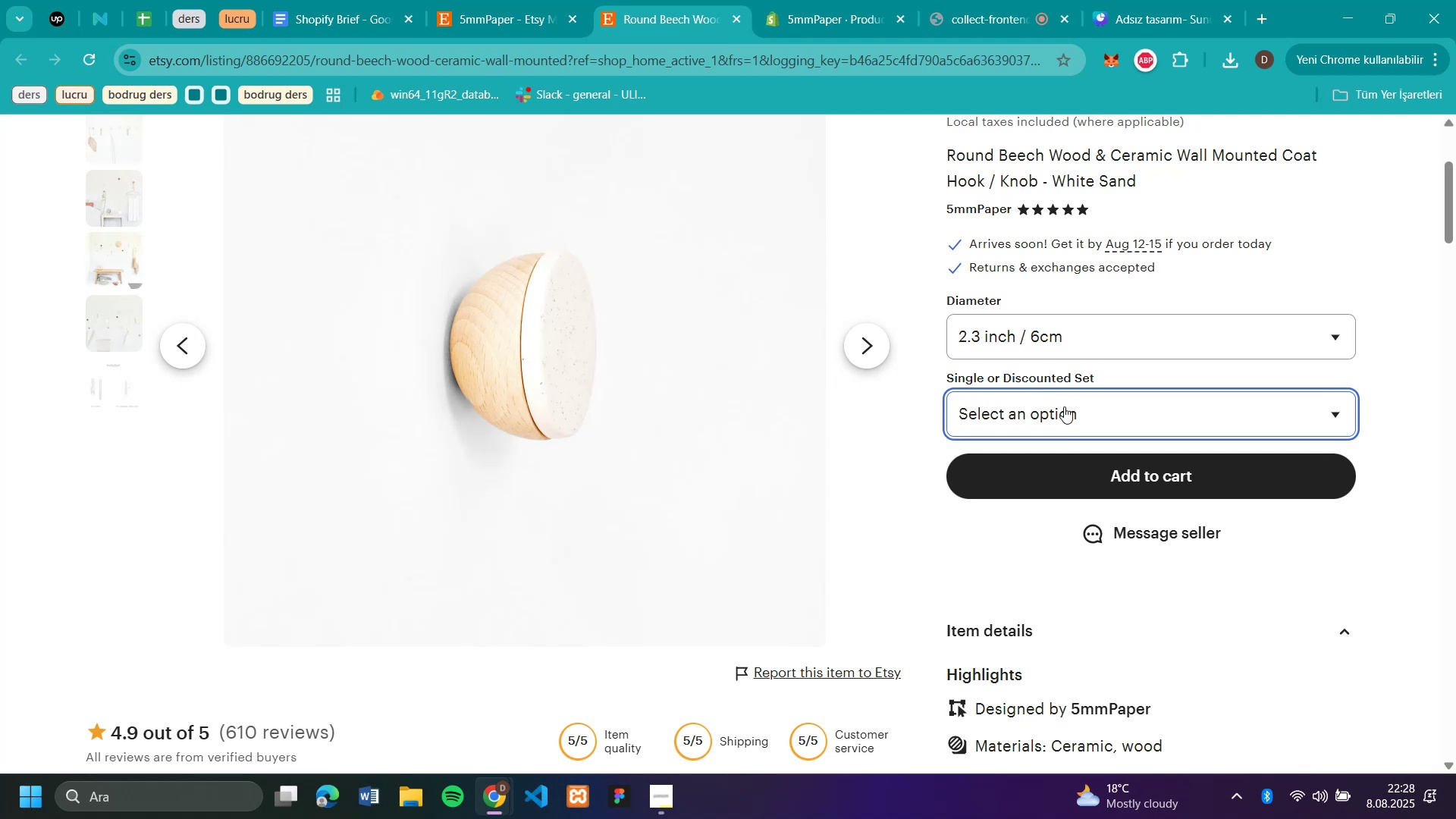 
left_click([1064, 406])
 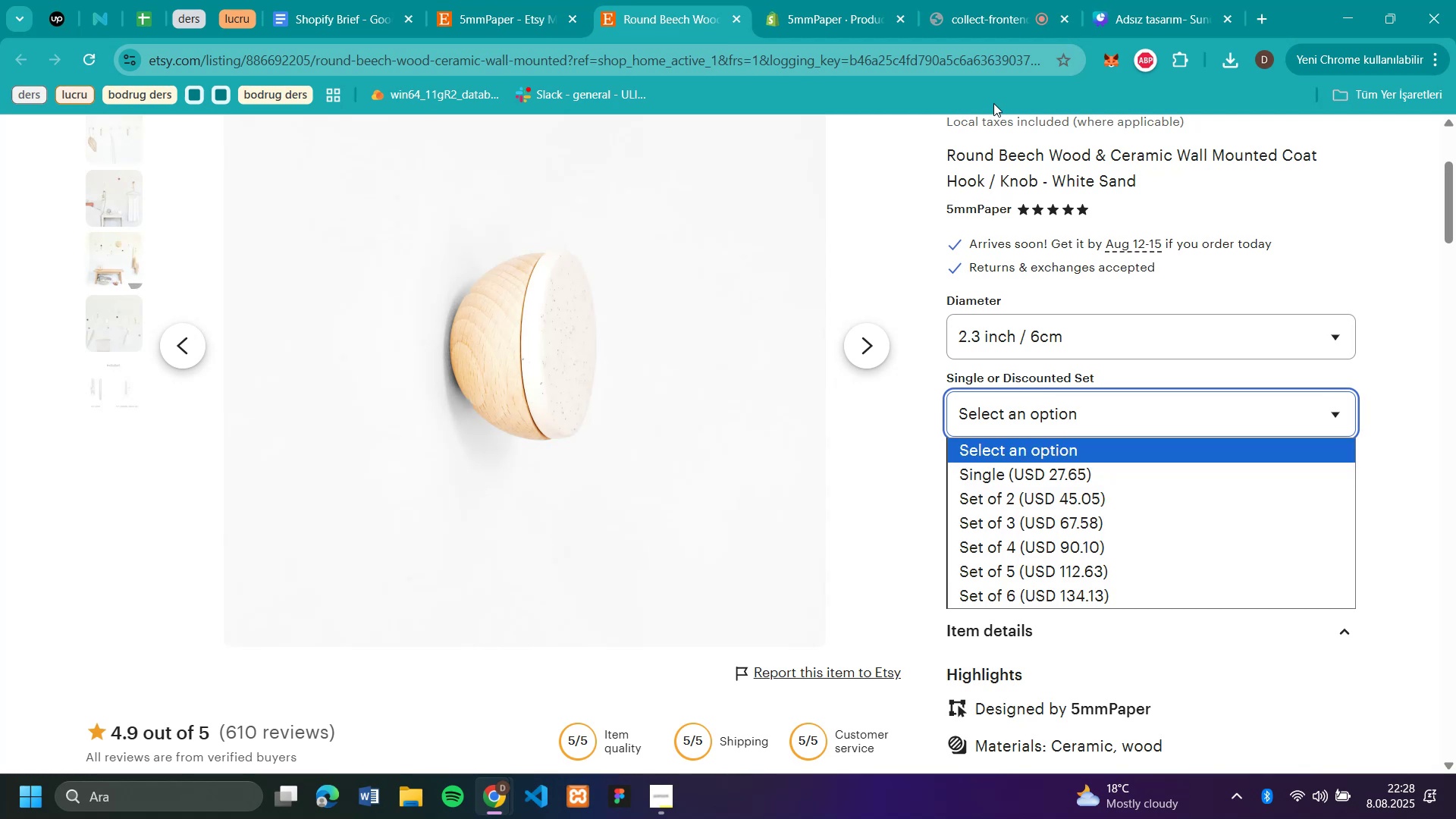 
left_click([842, 21])
 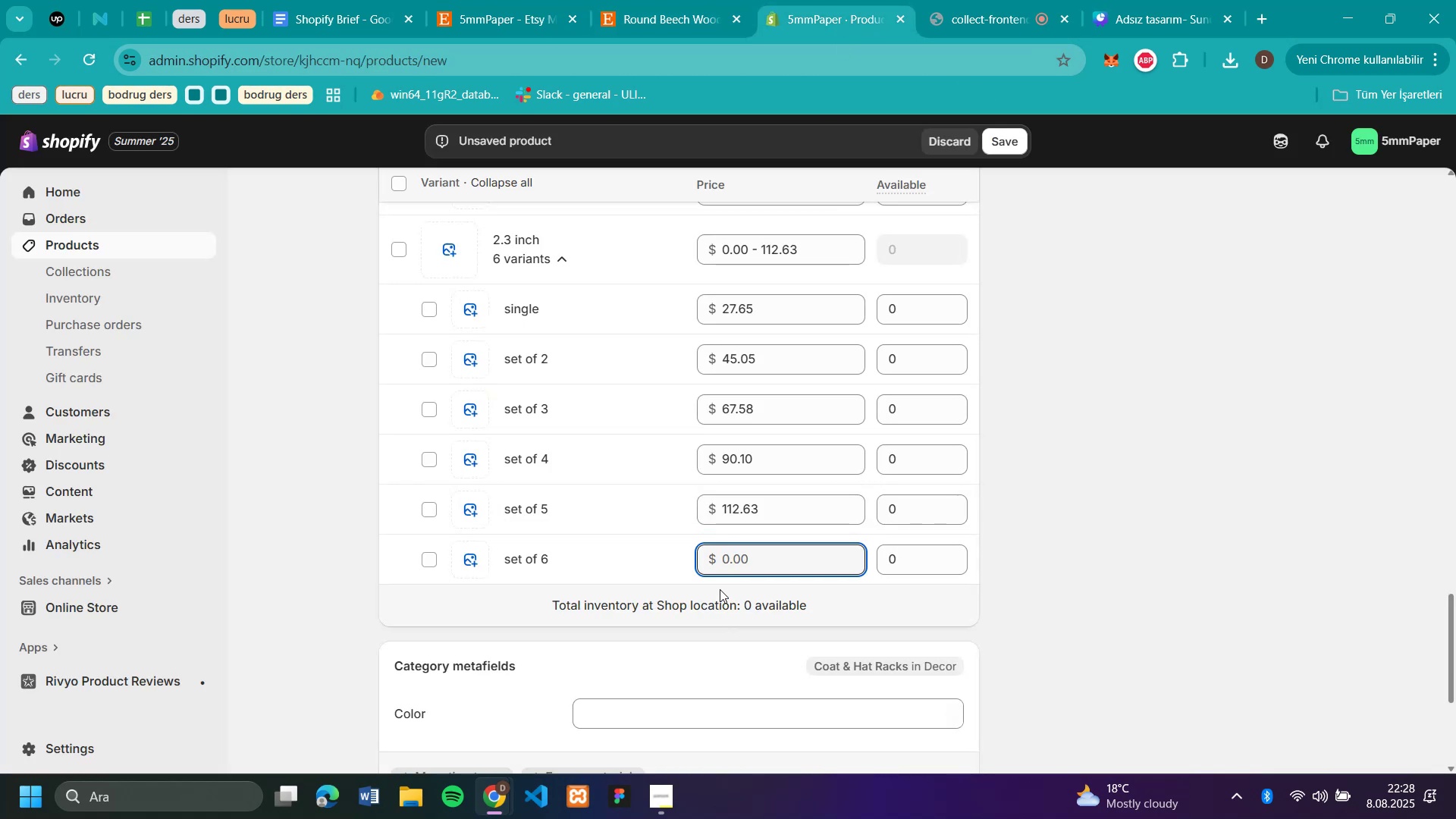 
type(134.13)
 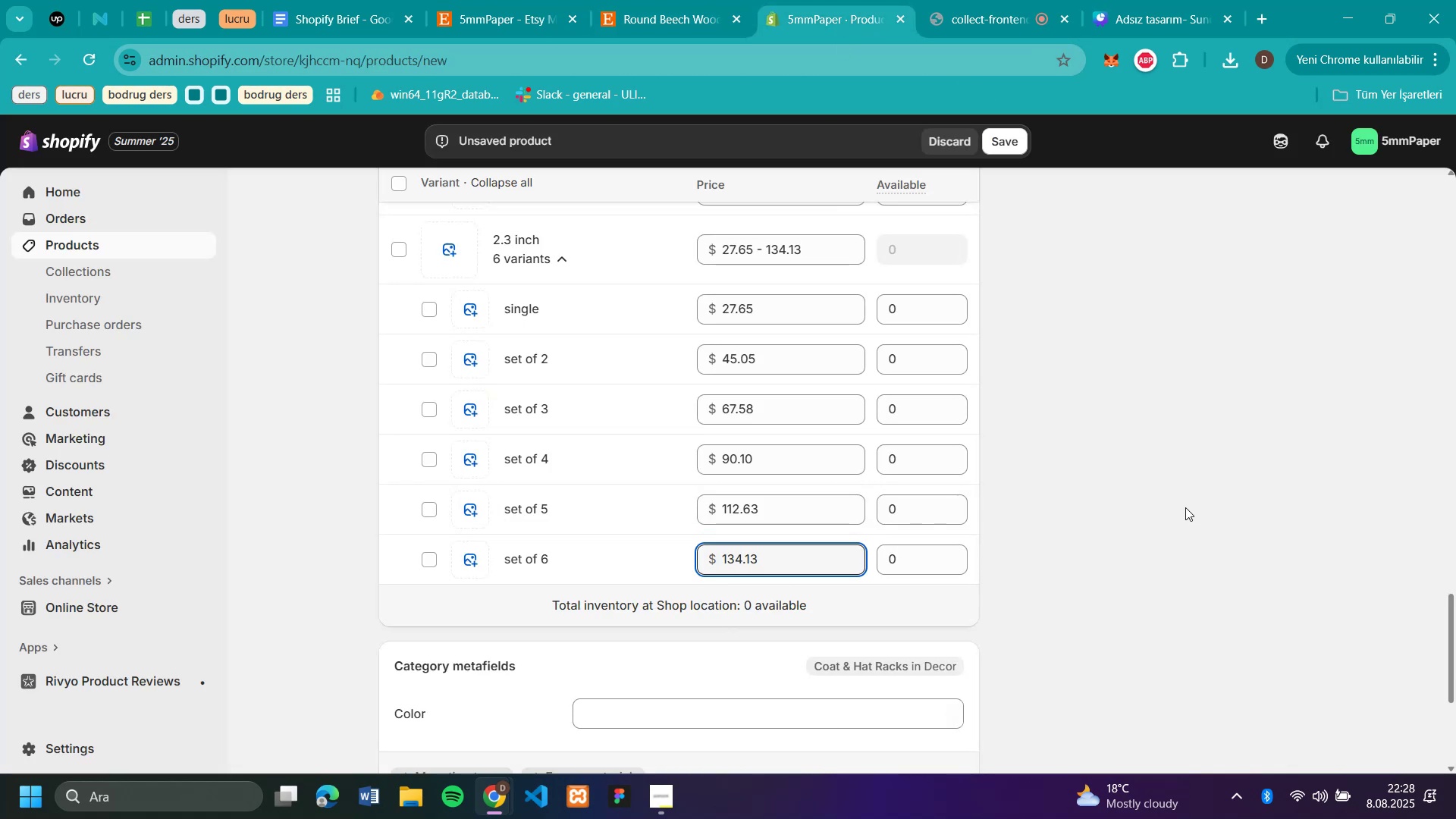 
scroll: coordinate [1185, 507], scroll_direction: up, amount: 2.0
 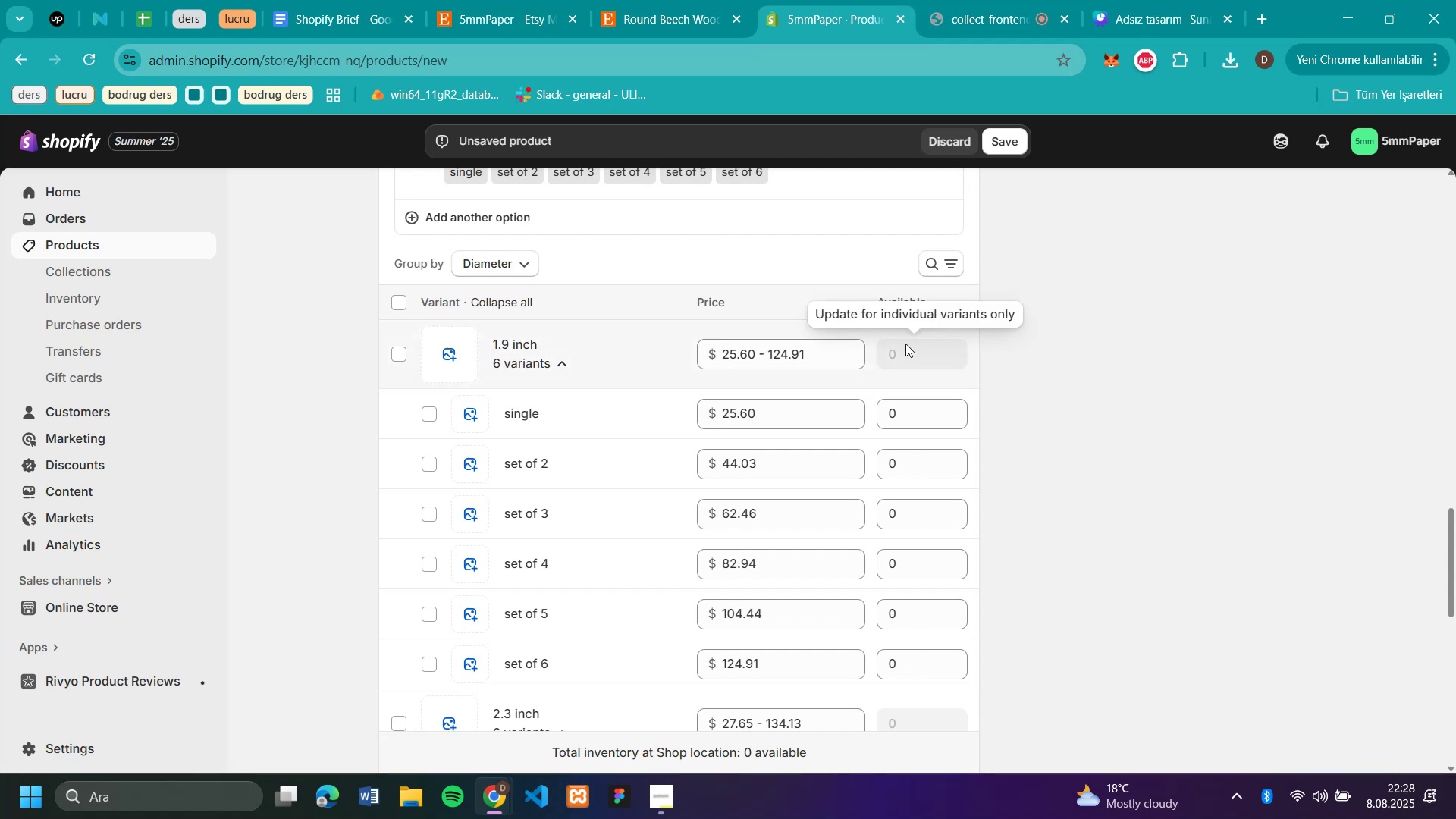 
scroll: coordinate [1109, 382], scroll_direction: down, amount: 8.0
 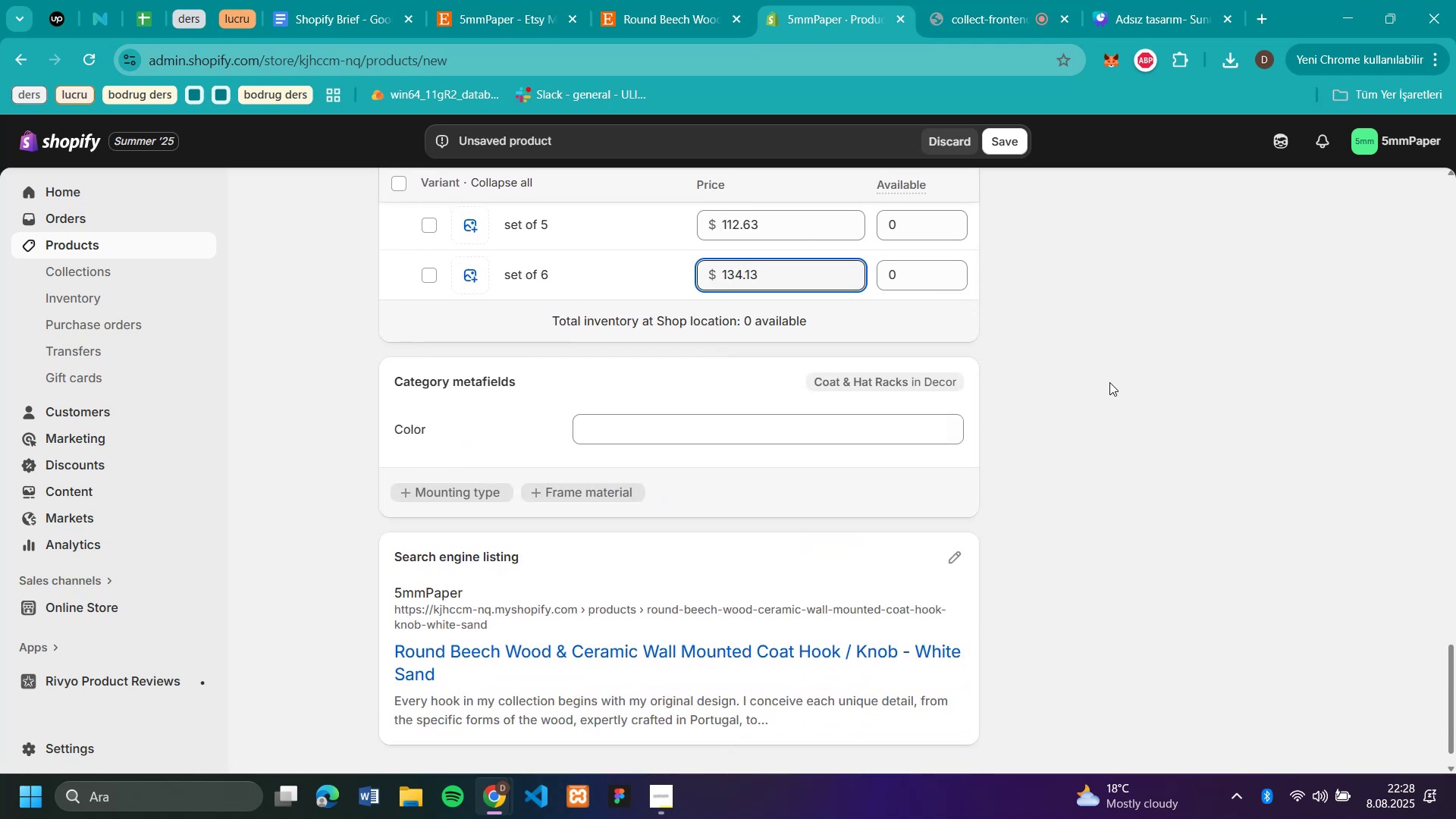 
scroll: coordinate [1210, 551], scroll_direction: up, amount: 16.0
 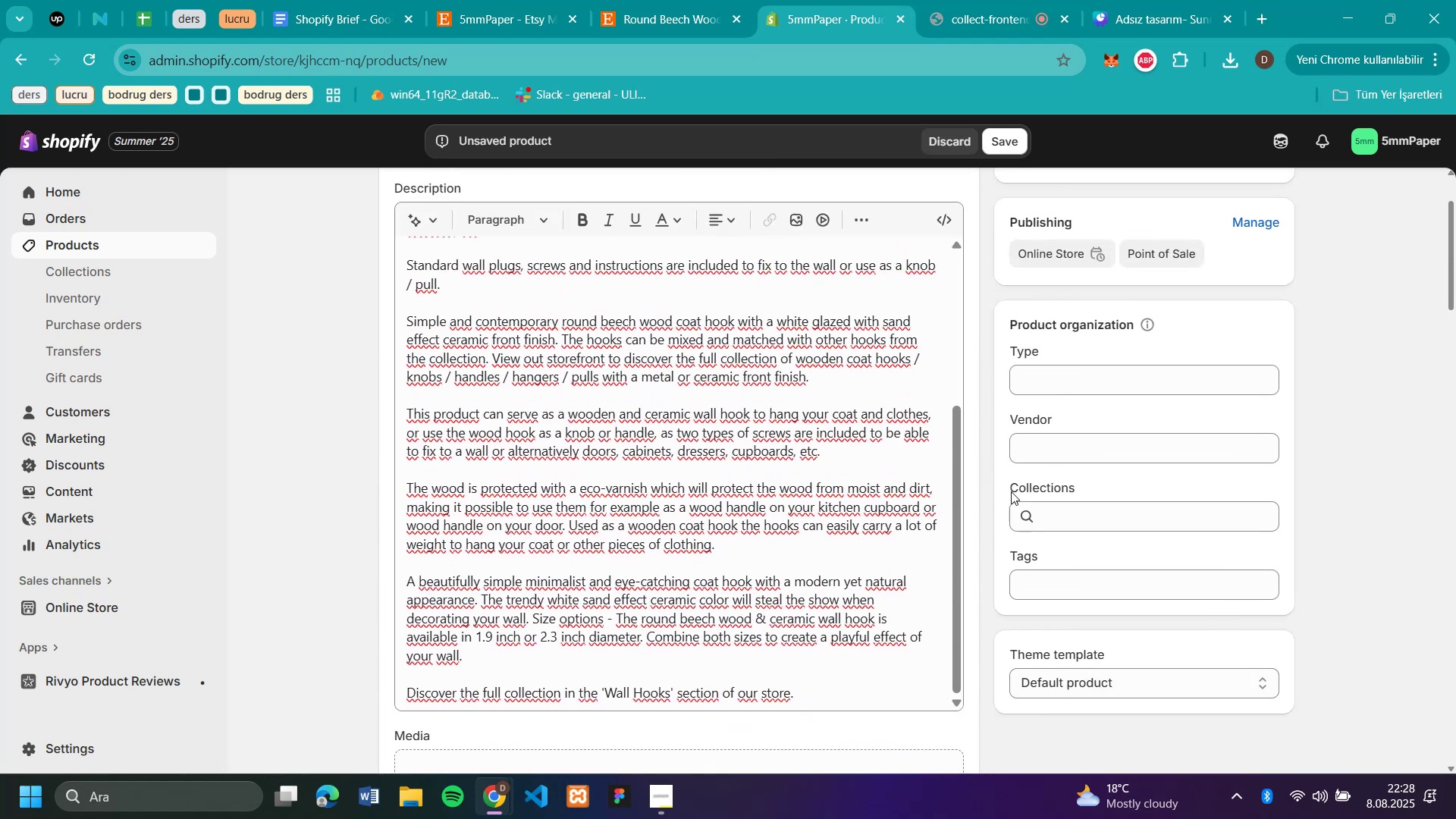 
left_click([1090, 510])
 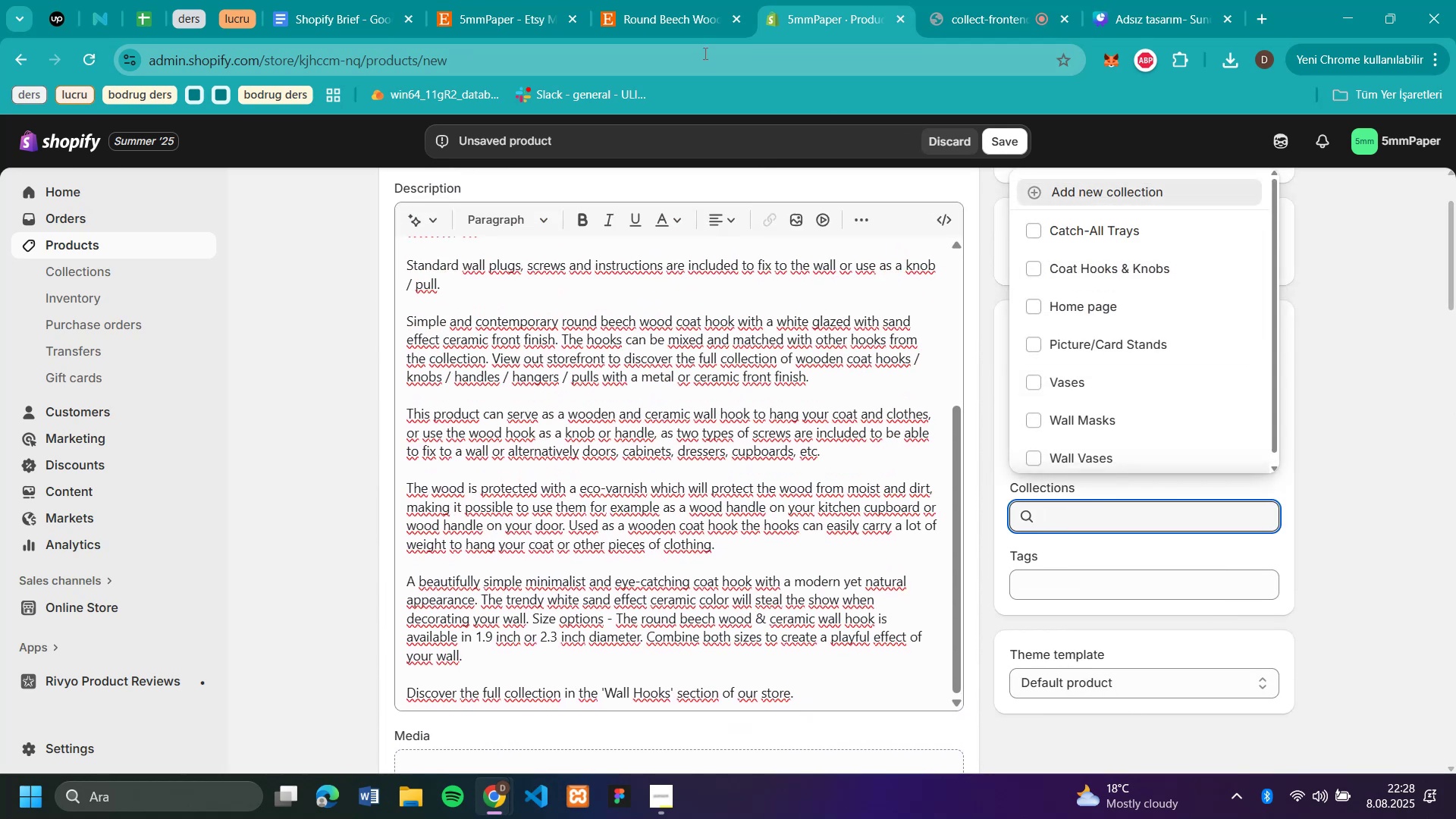 
left_click([465, 11])
 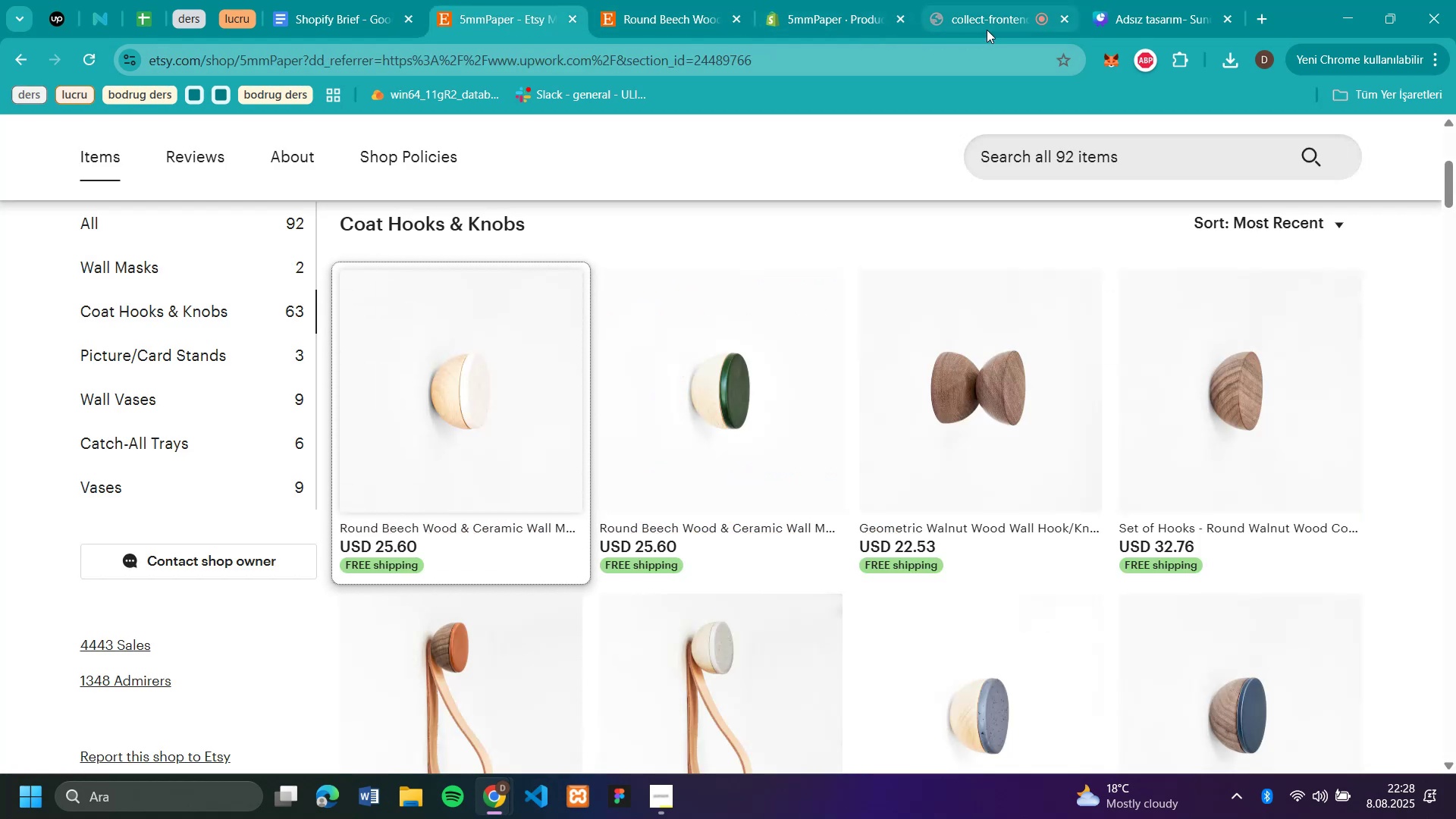 
left_click([824, 24])
 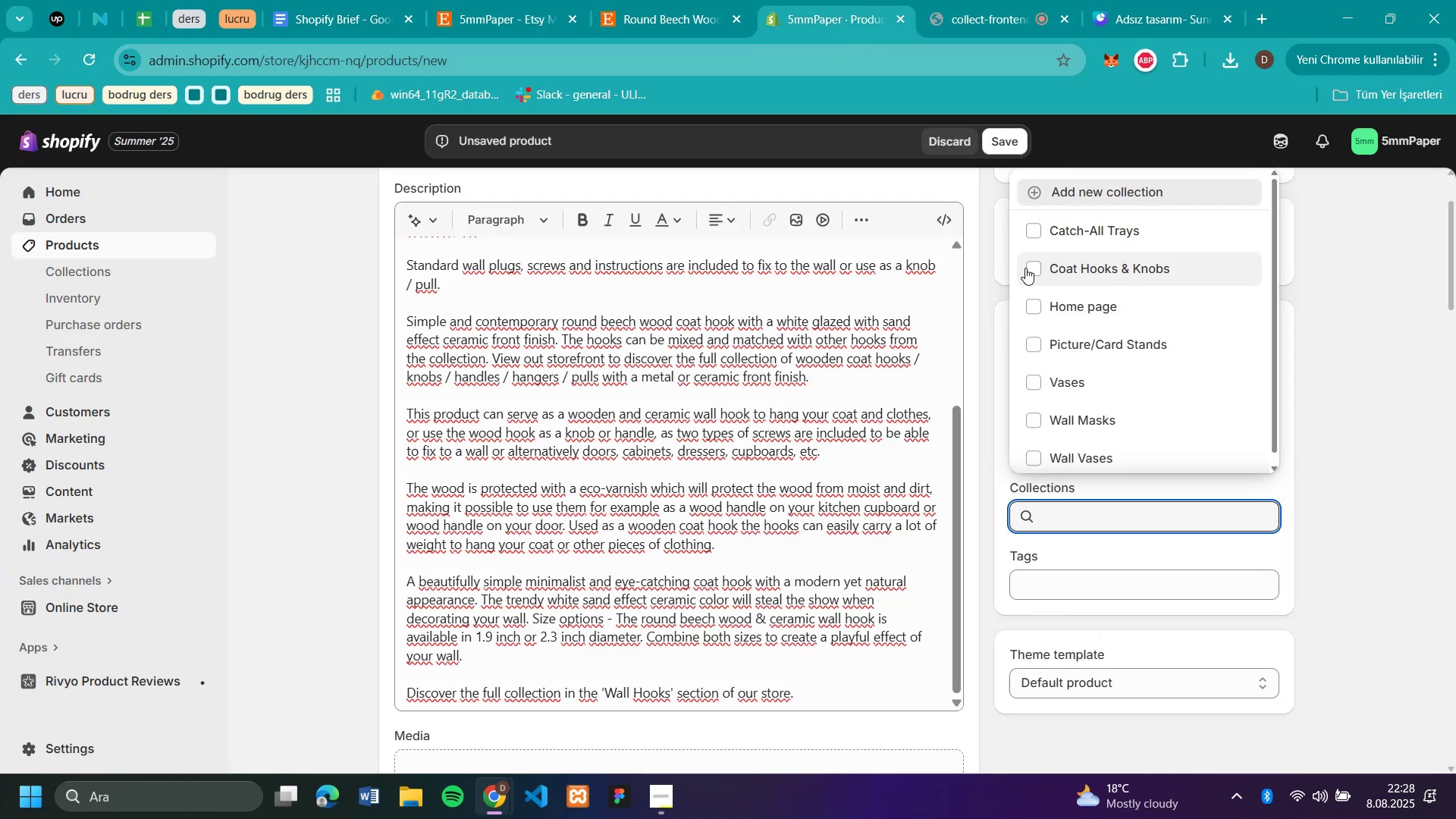 
left_click([1025, 268])
 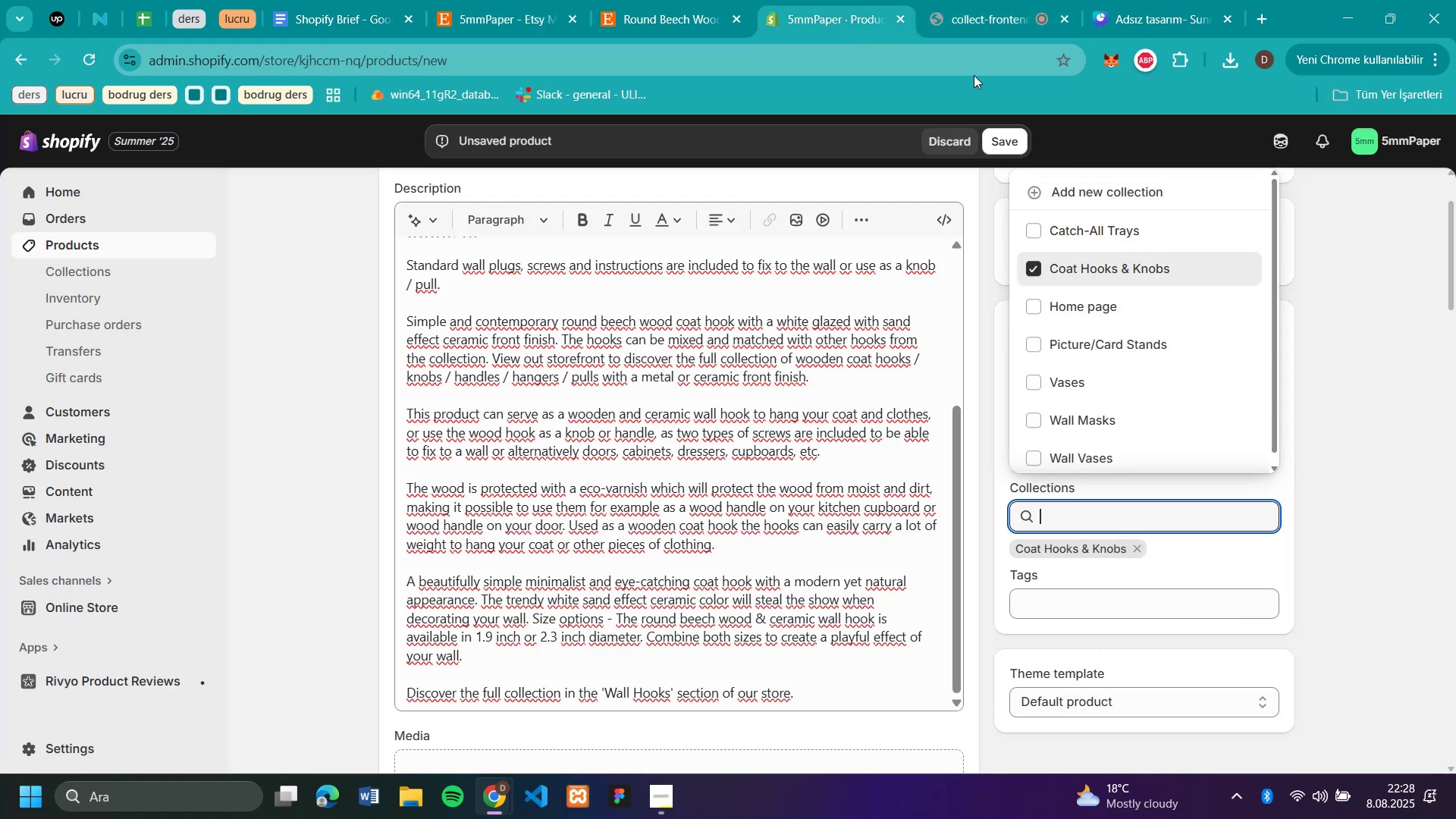 
left_click([969, 28])
 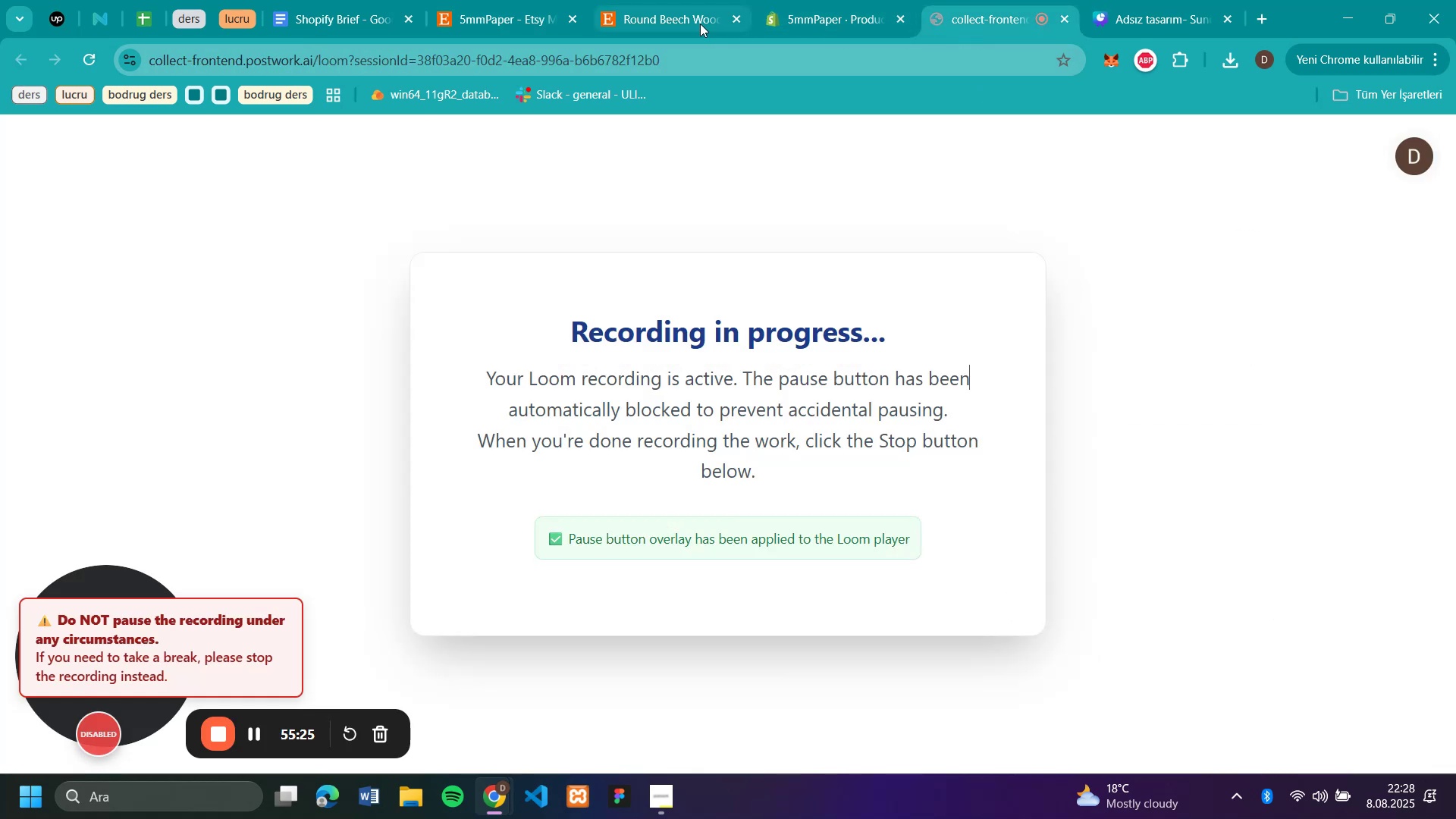 
left_click([676, 23])
 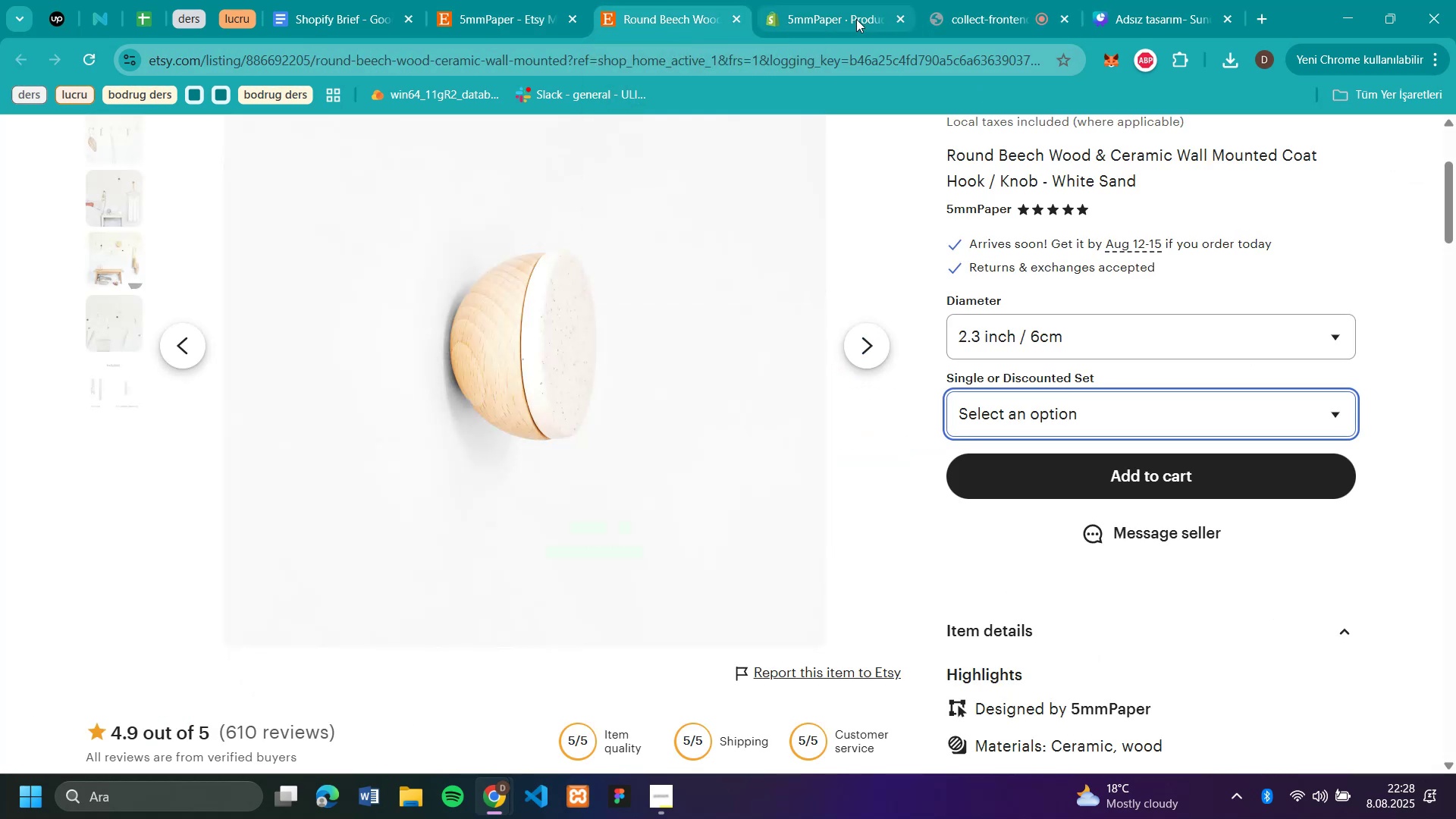 
left_click([830, 25])
 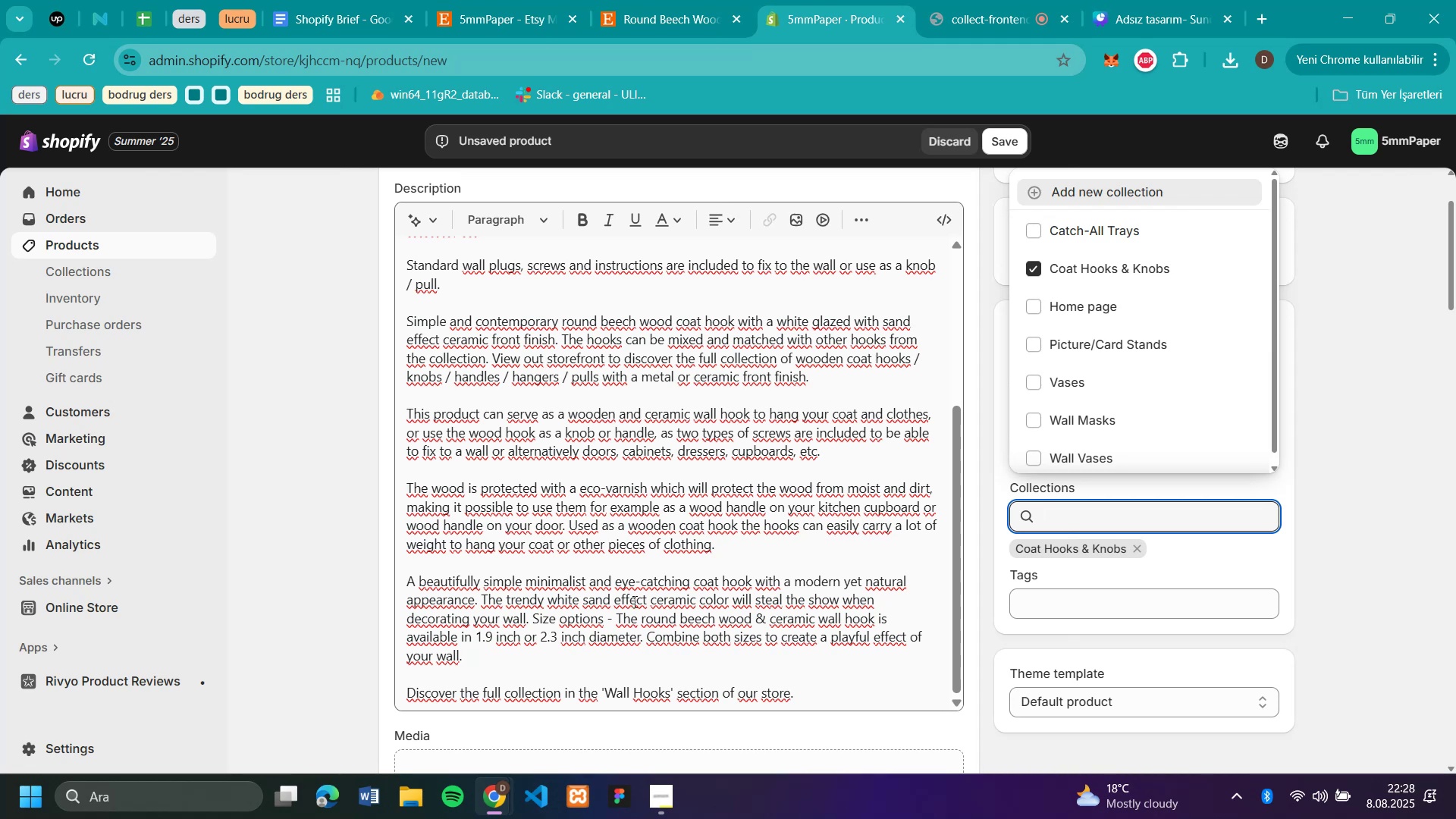 
wait(6.96)
 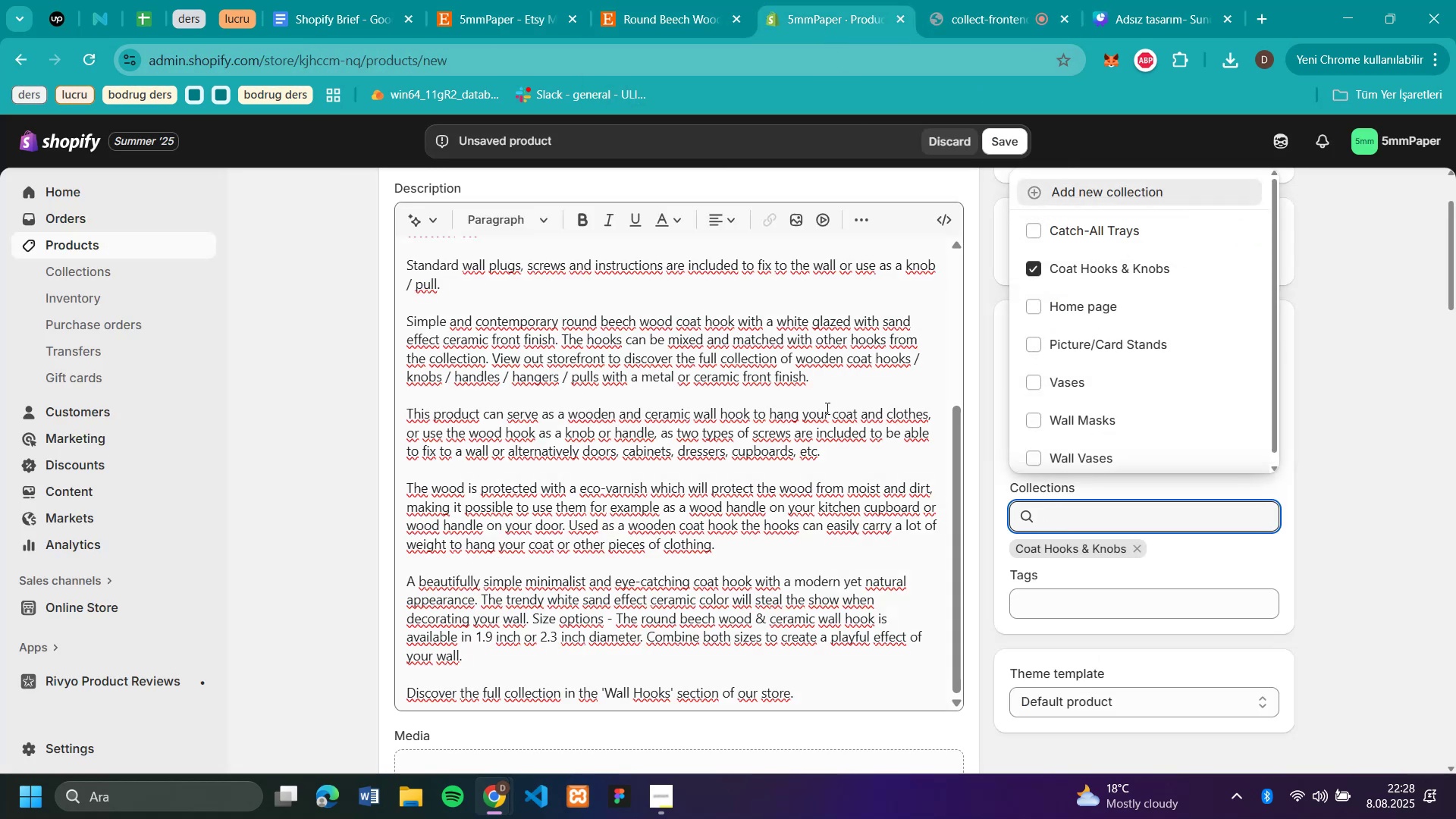 
scroll: coordinate [768, 416], scroll_direction: down, amount: 3.0
 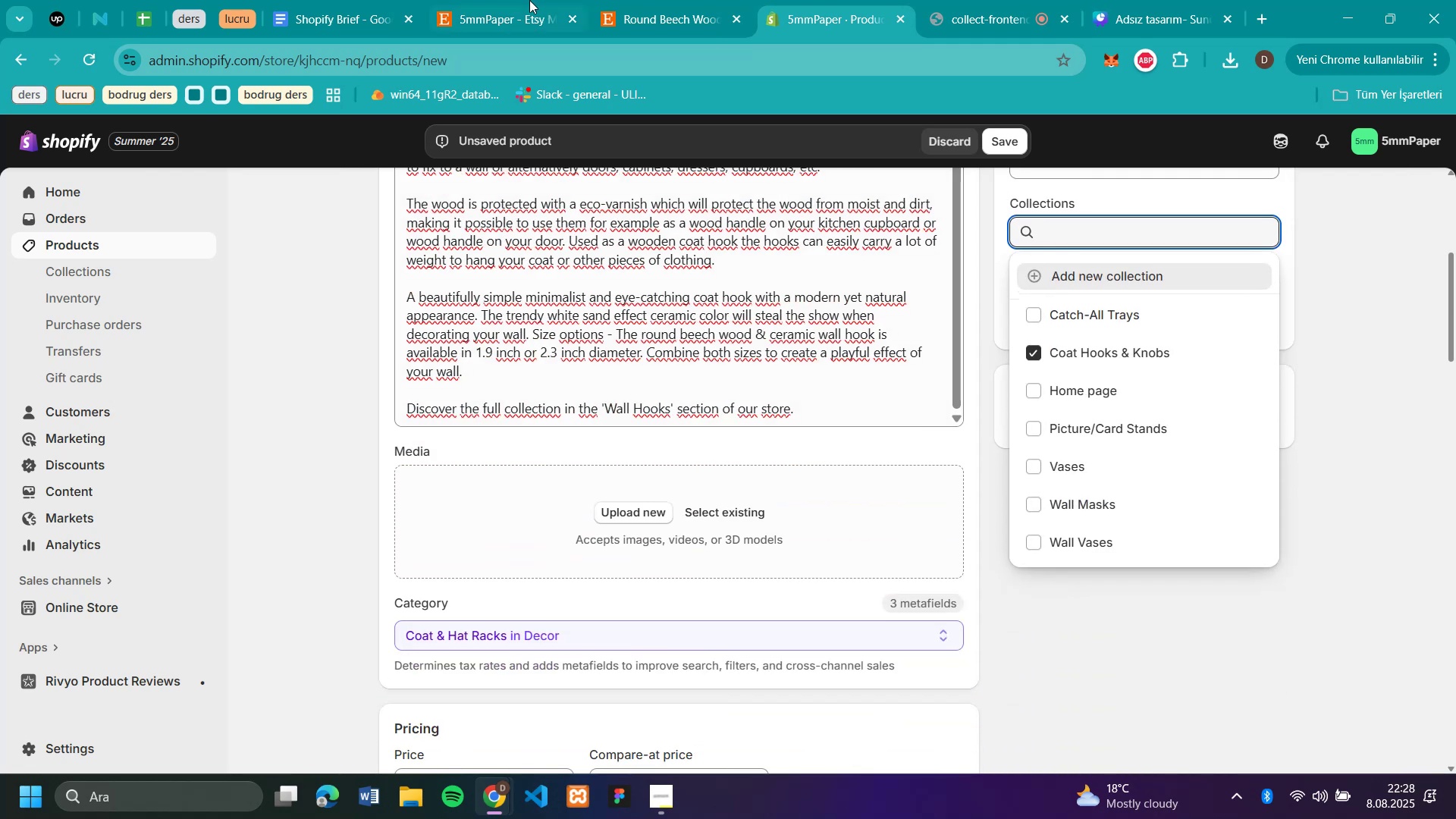 
left_click([658, 8])
 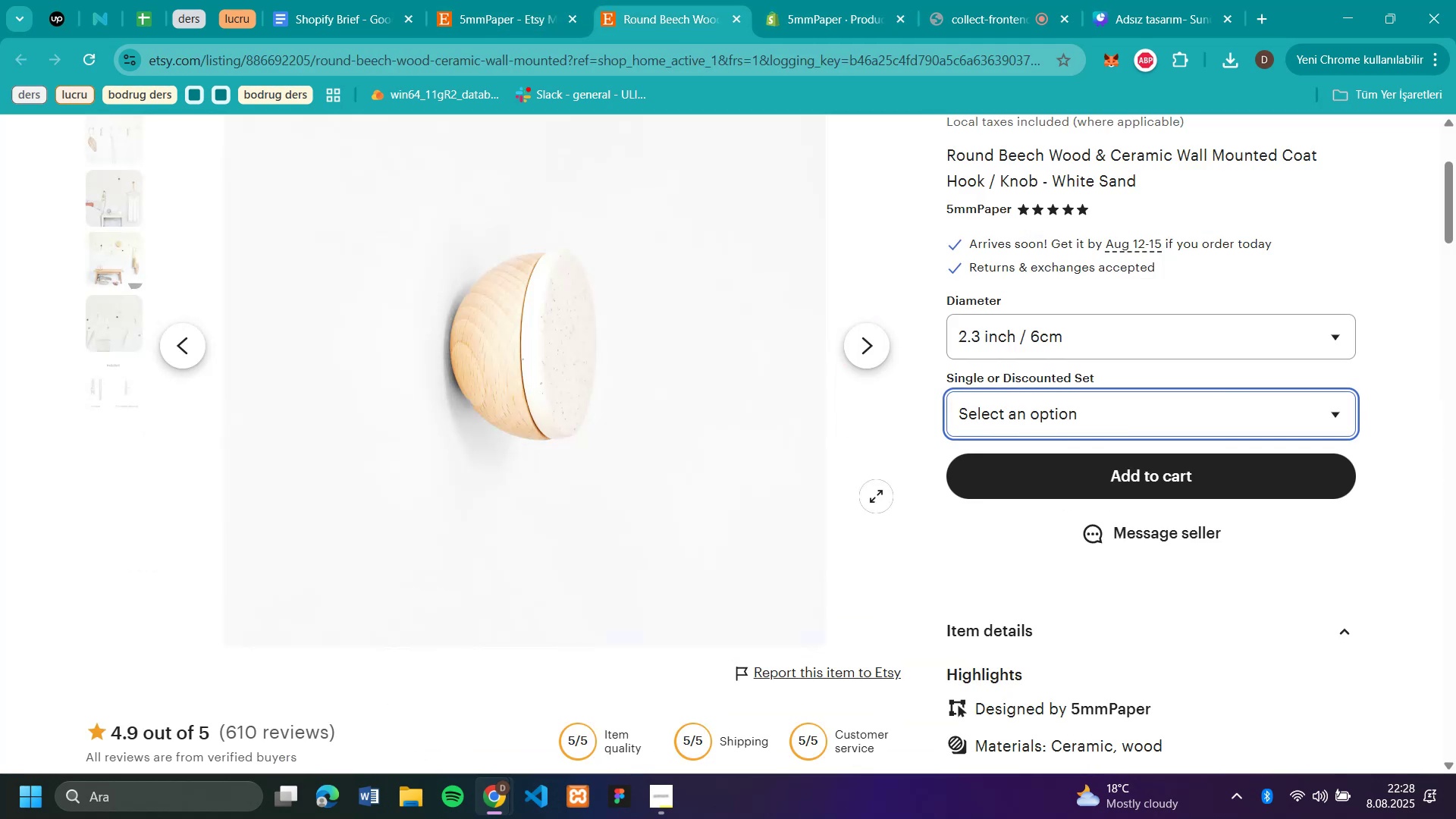 
scroll: coordinate [689, 463], scroll_direction: up, amount: 2.0
 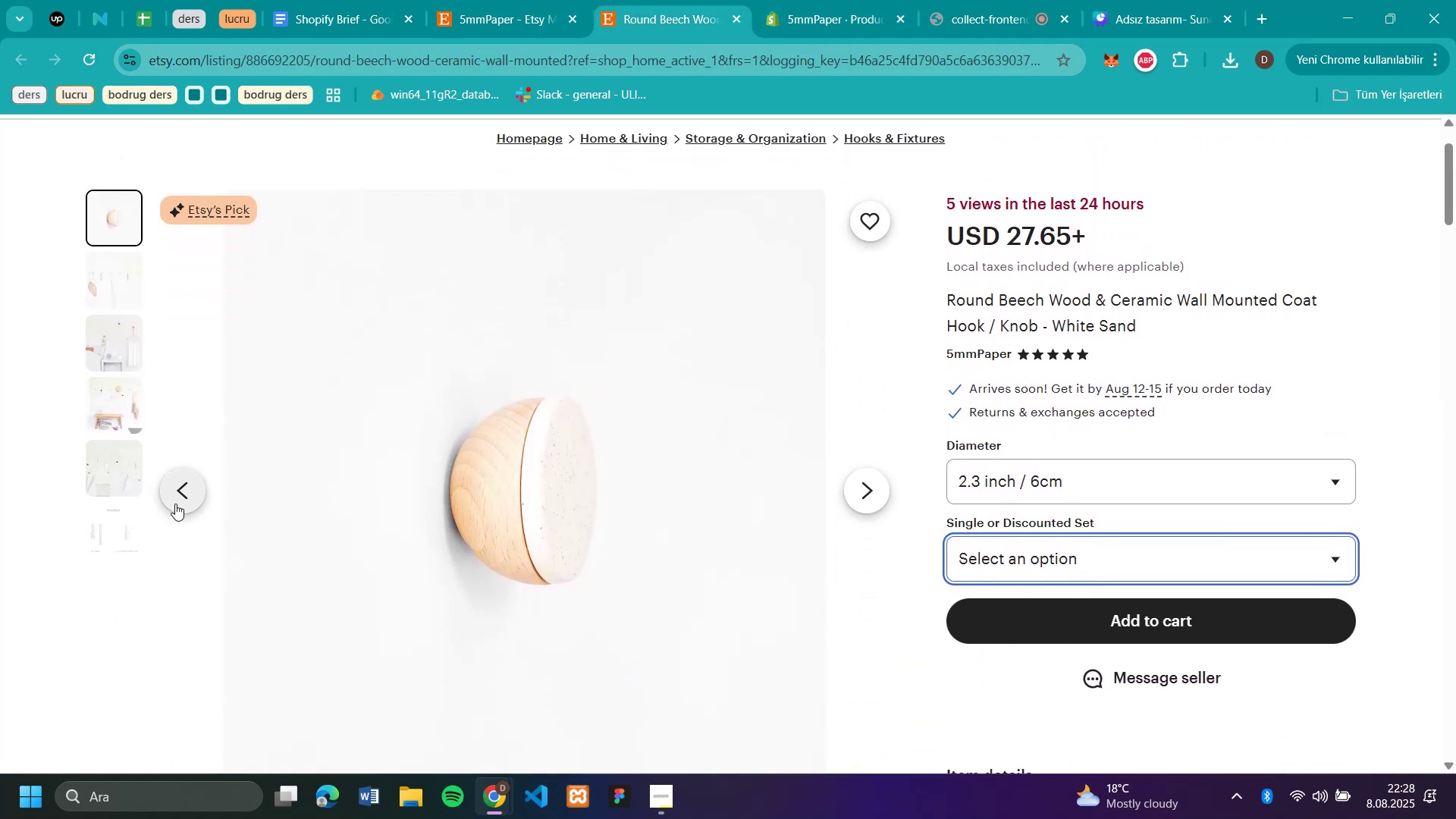 
left_click([177, 497])
 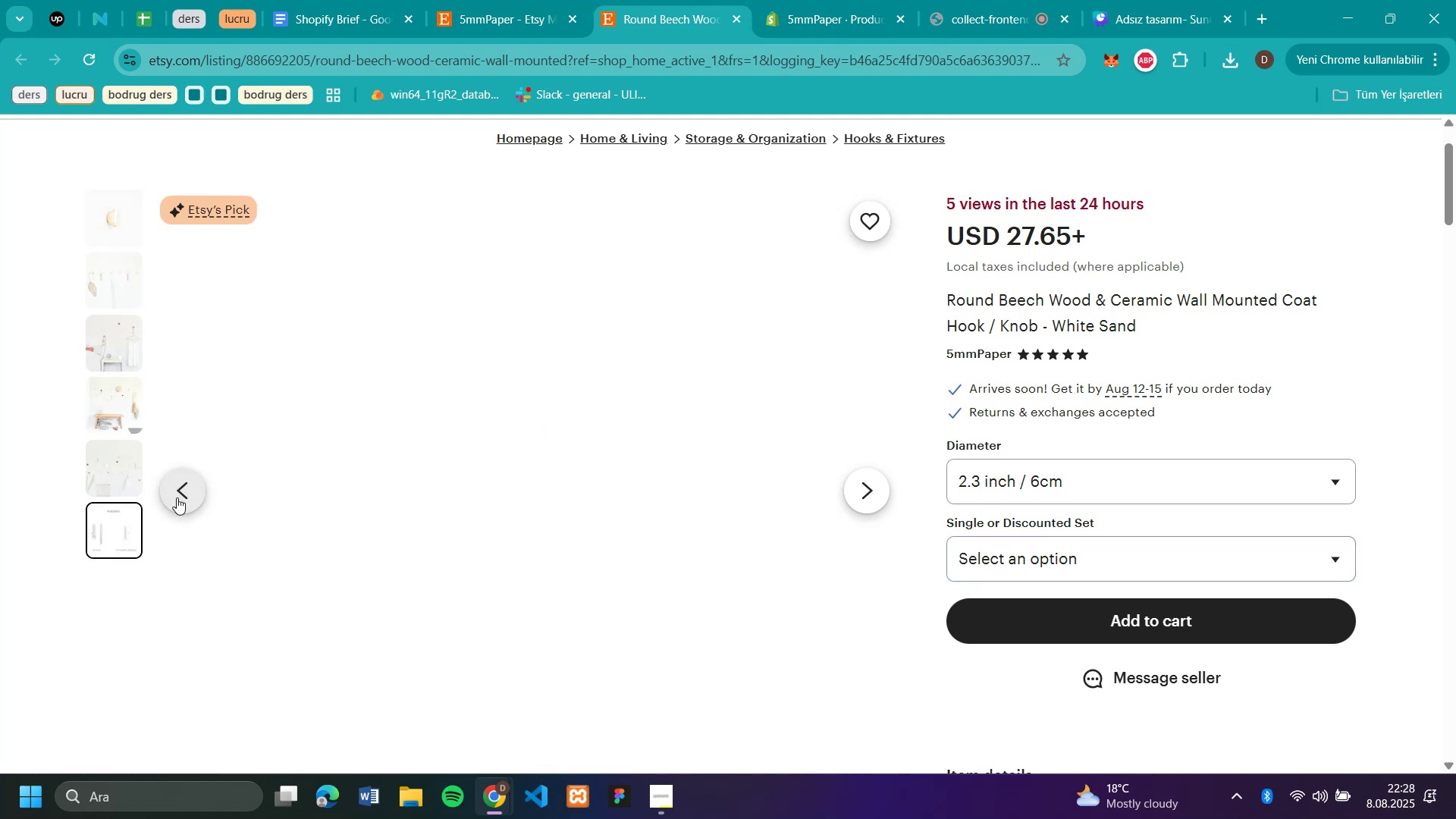 
left_click([177, 497])
 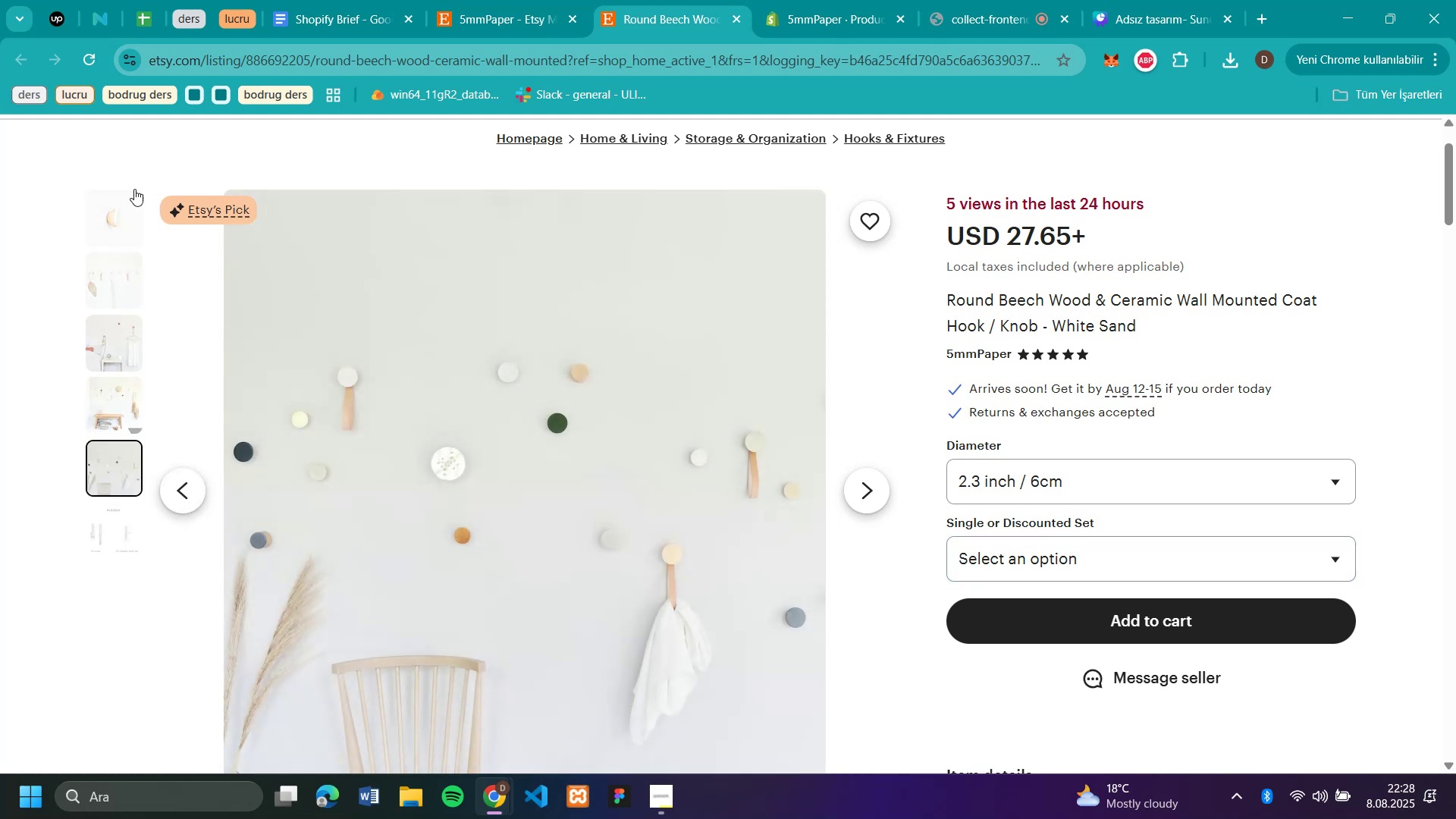 
left_click([104, 224])
 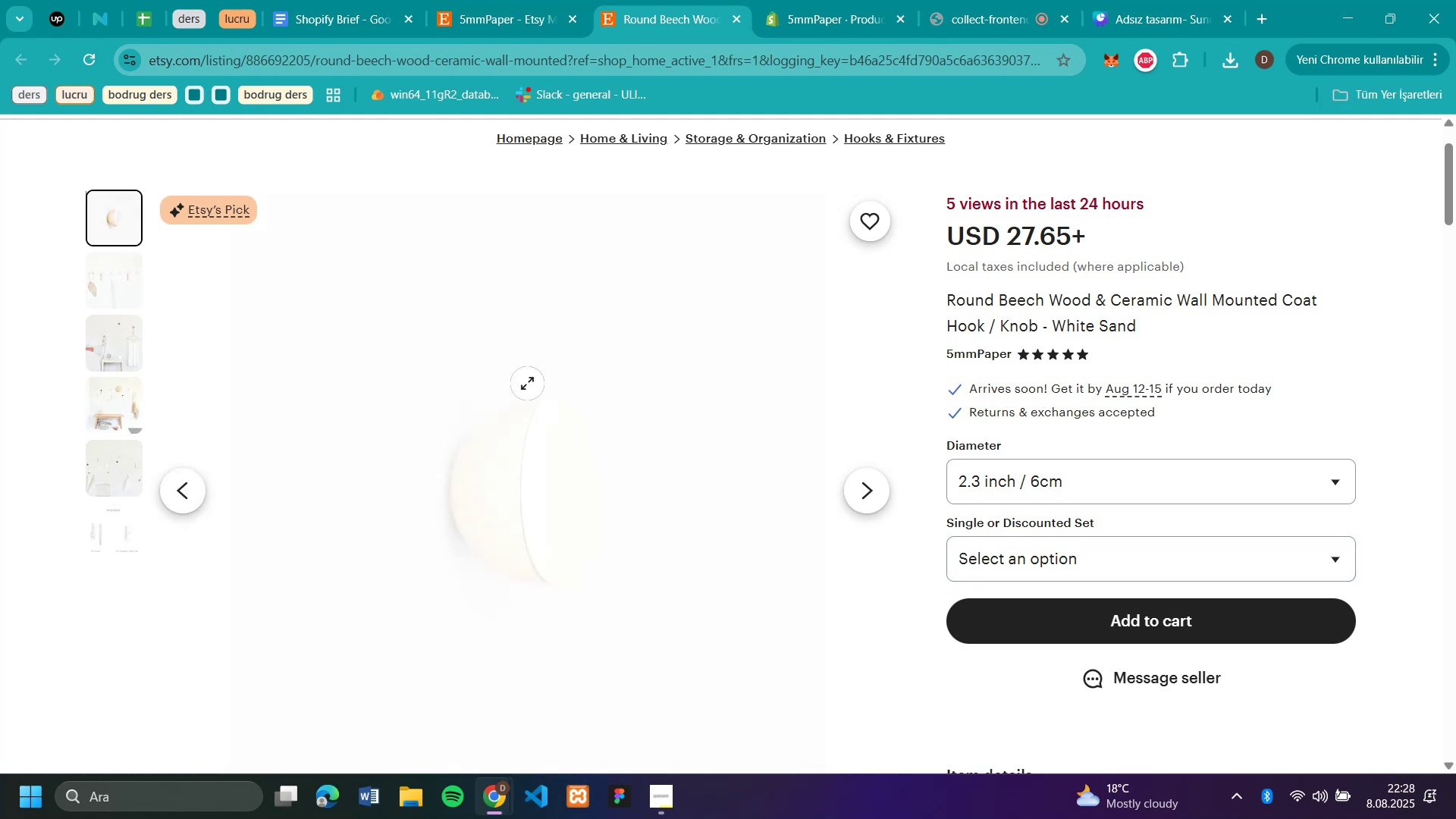 
scroll: coordinate [543, 390], scroll_direction: none, amount: 0.0
 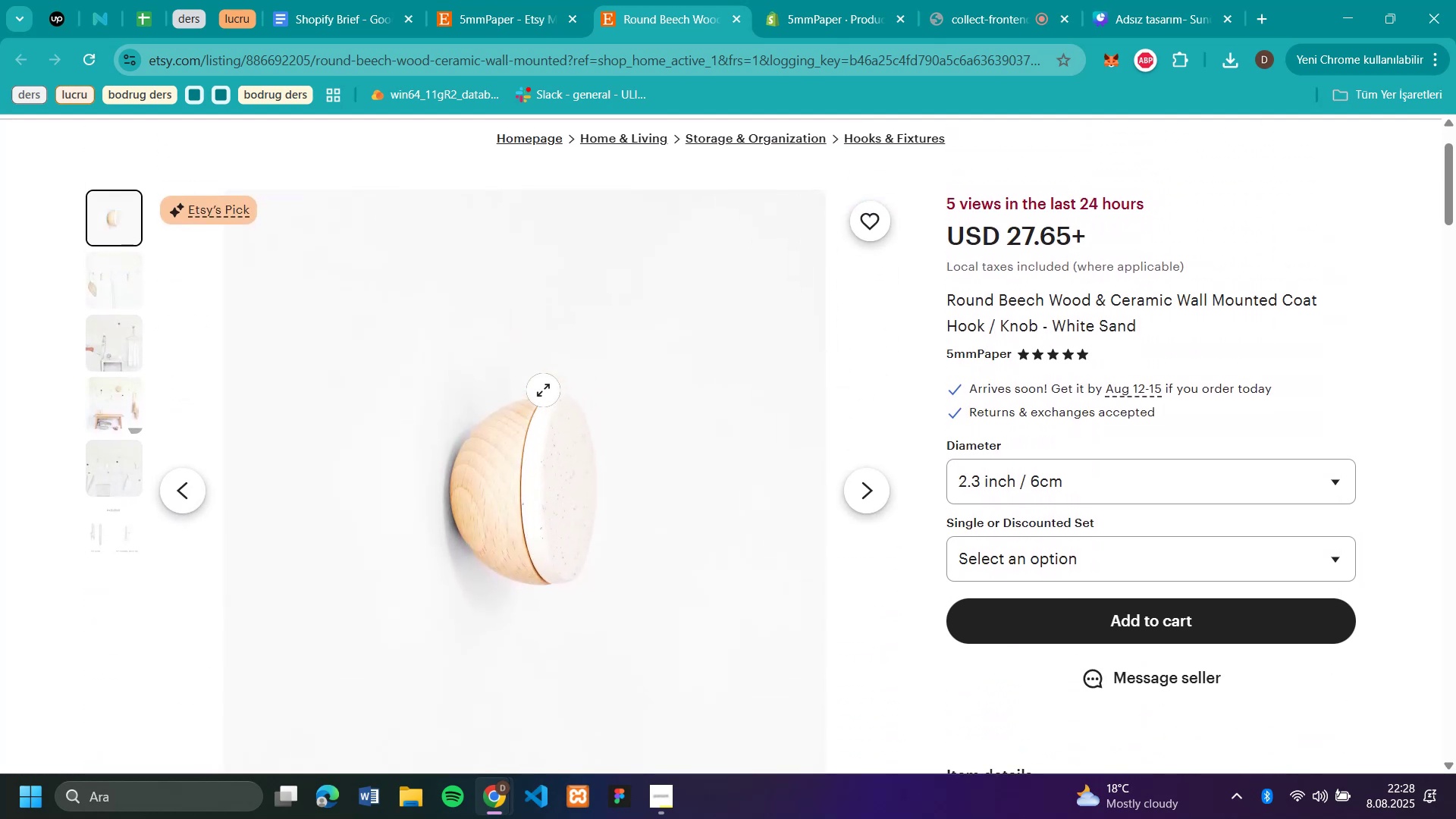 
scroll: coordinate [543, 390], scroll_direction: down, amount: 1.0
 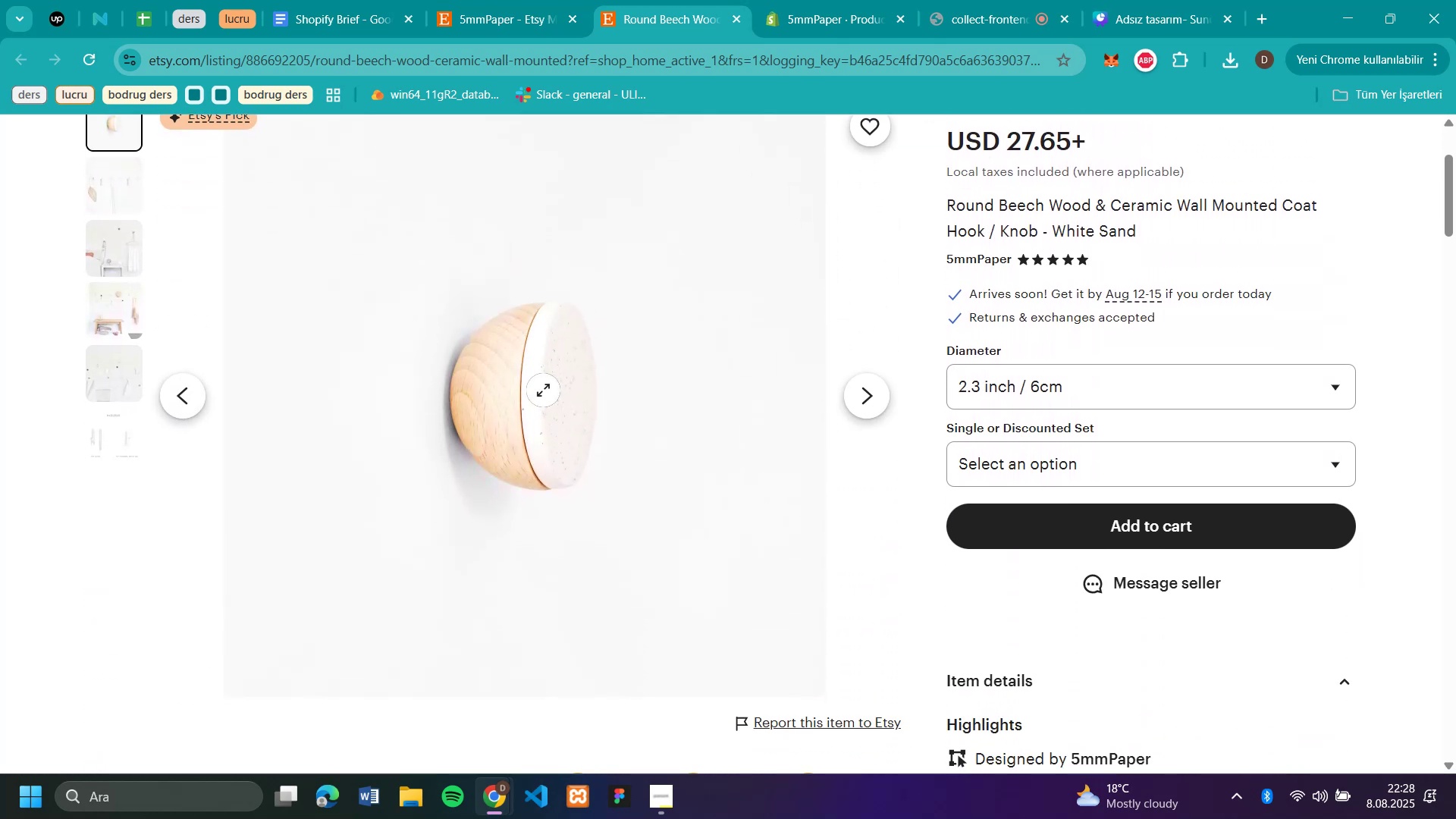 
right_click([543, 390])
 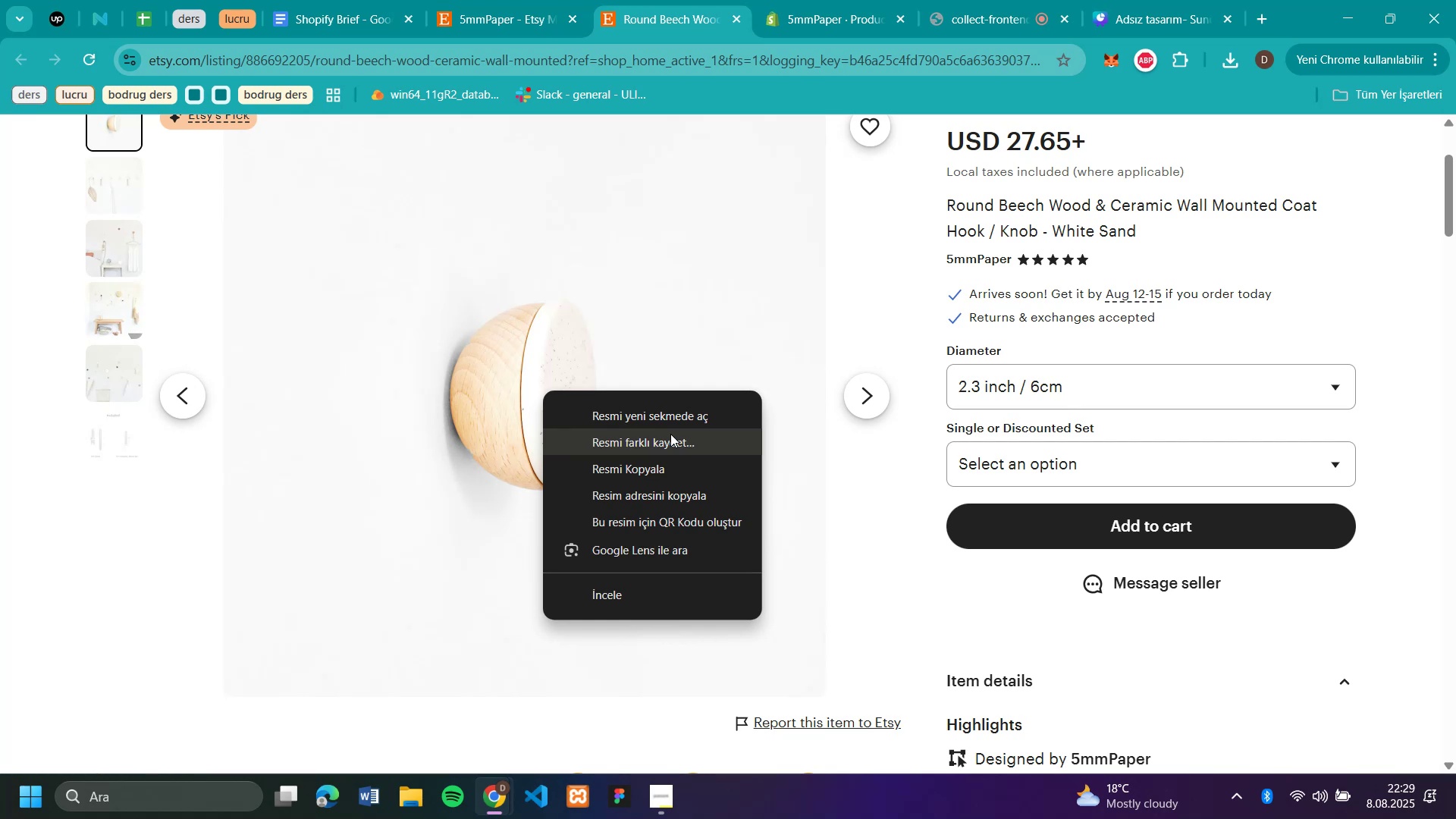 
wait(6.87)
 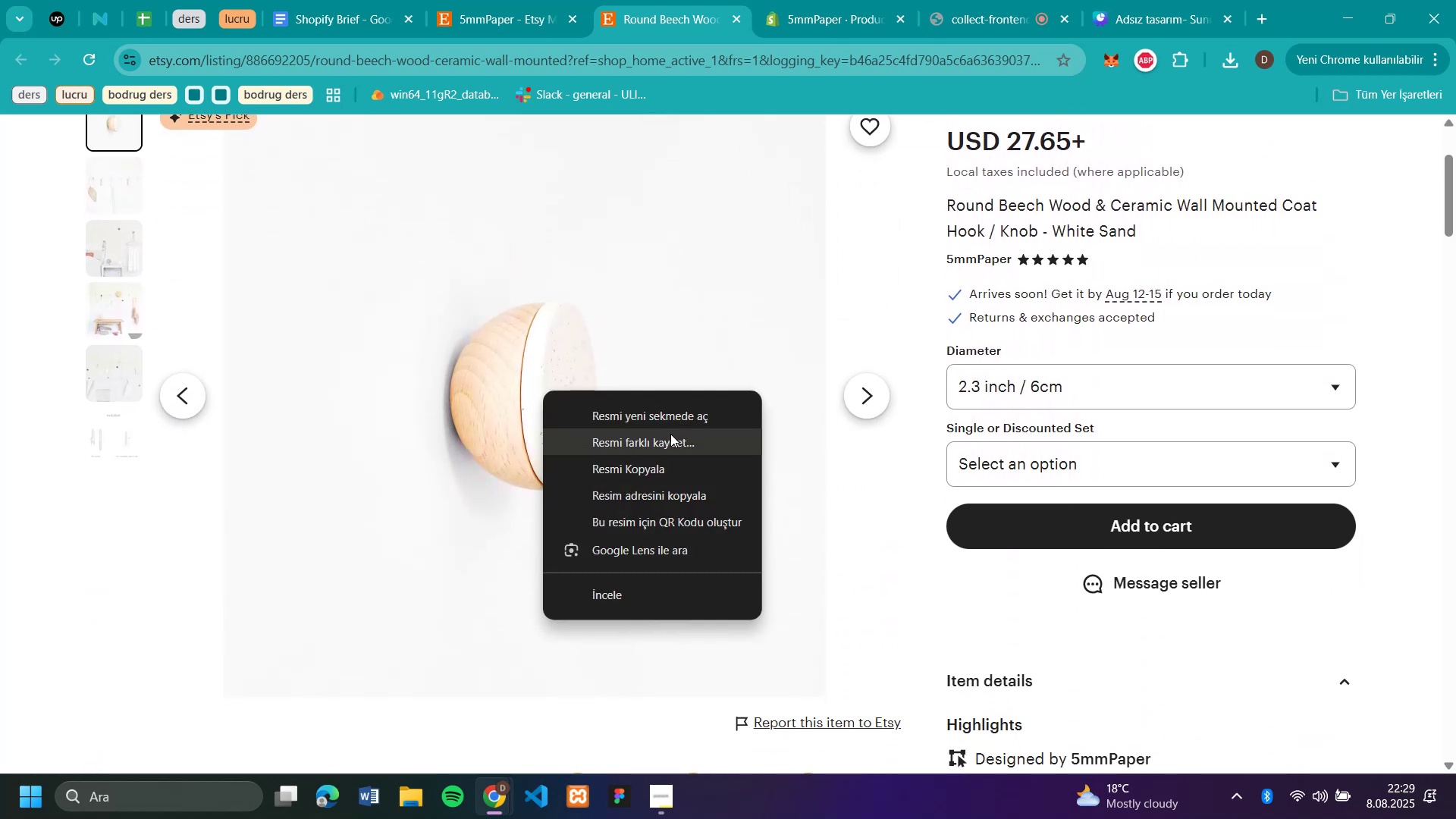 
left_click([670, 434])
 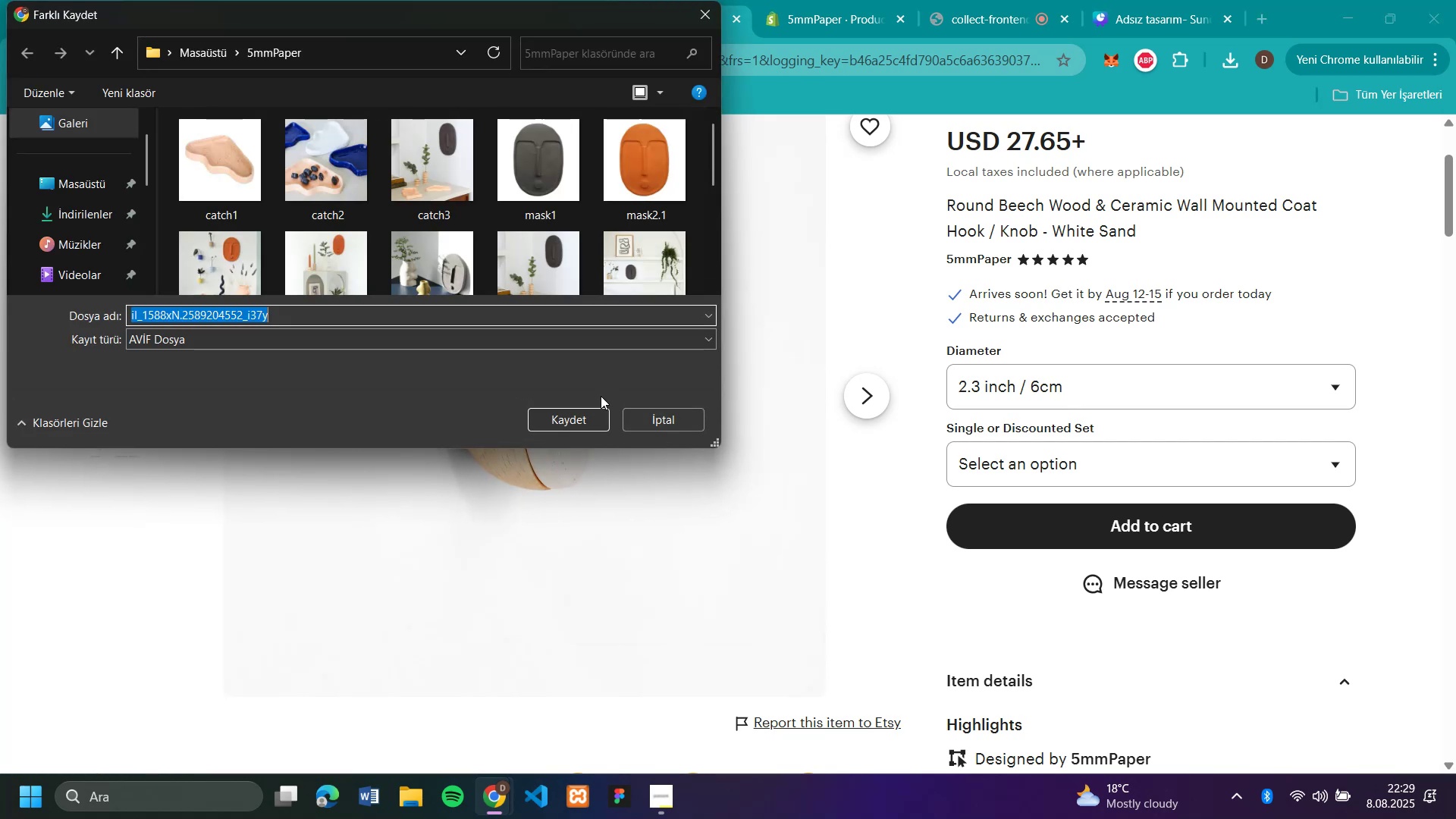 
type(hook1)
 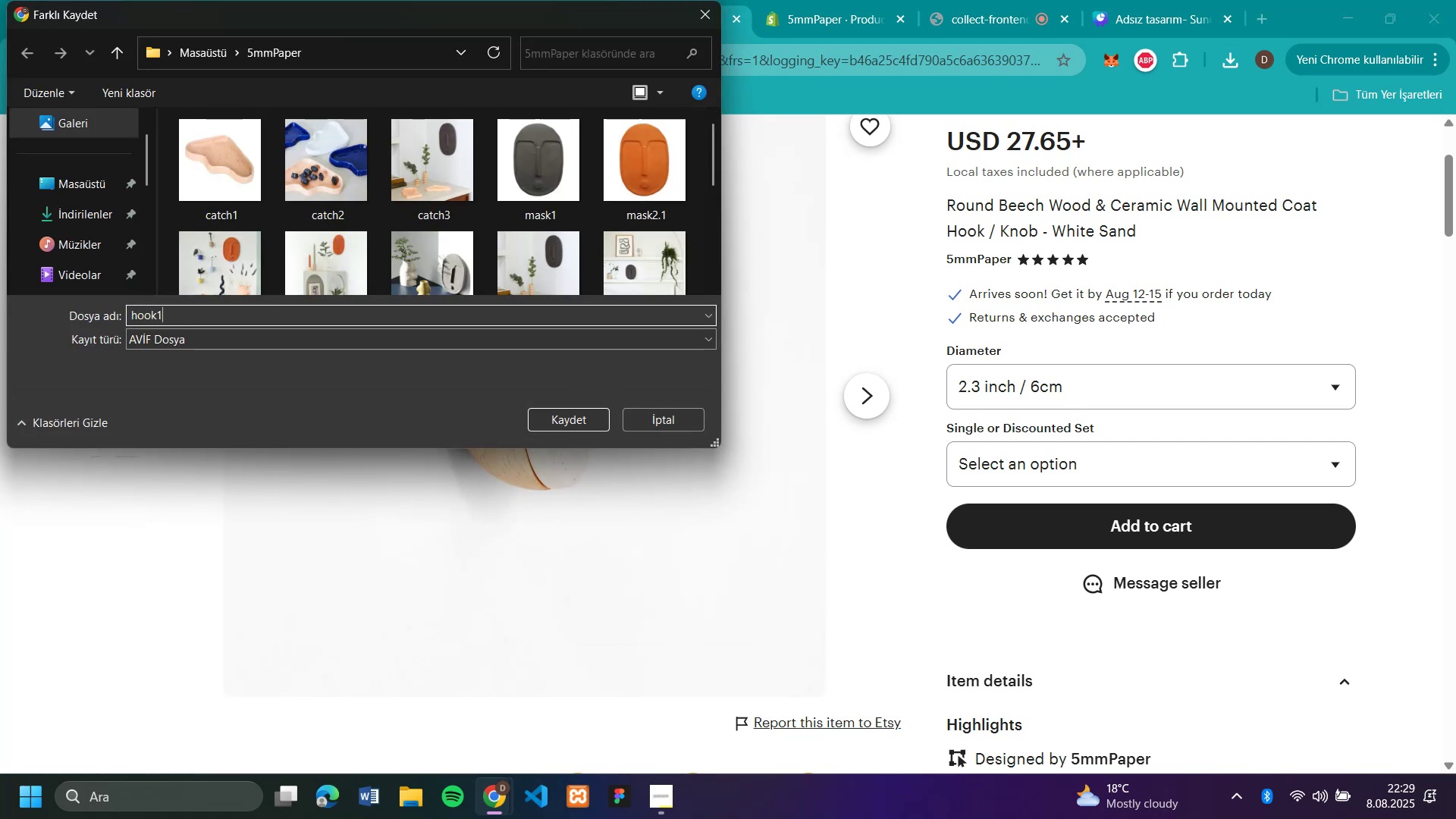 
key(Enter)
 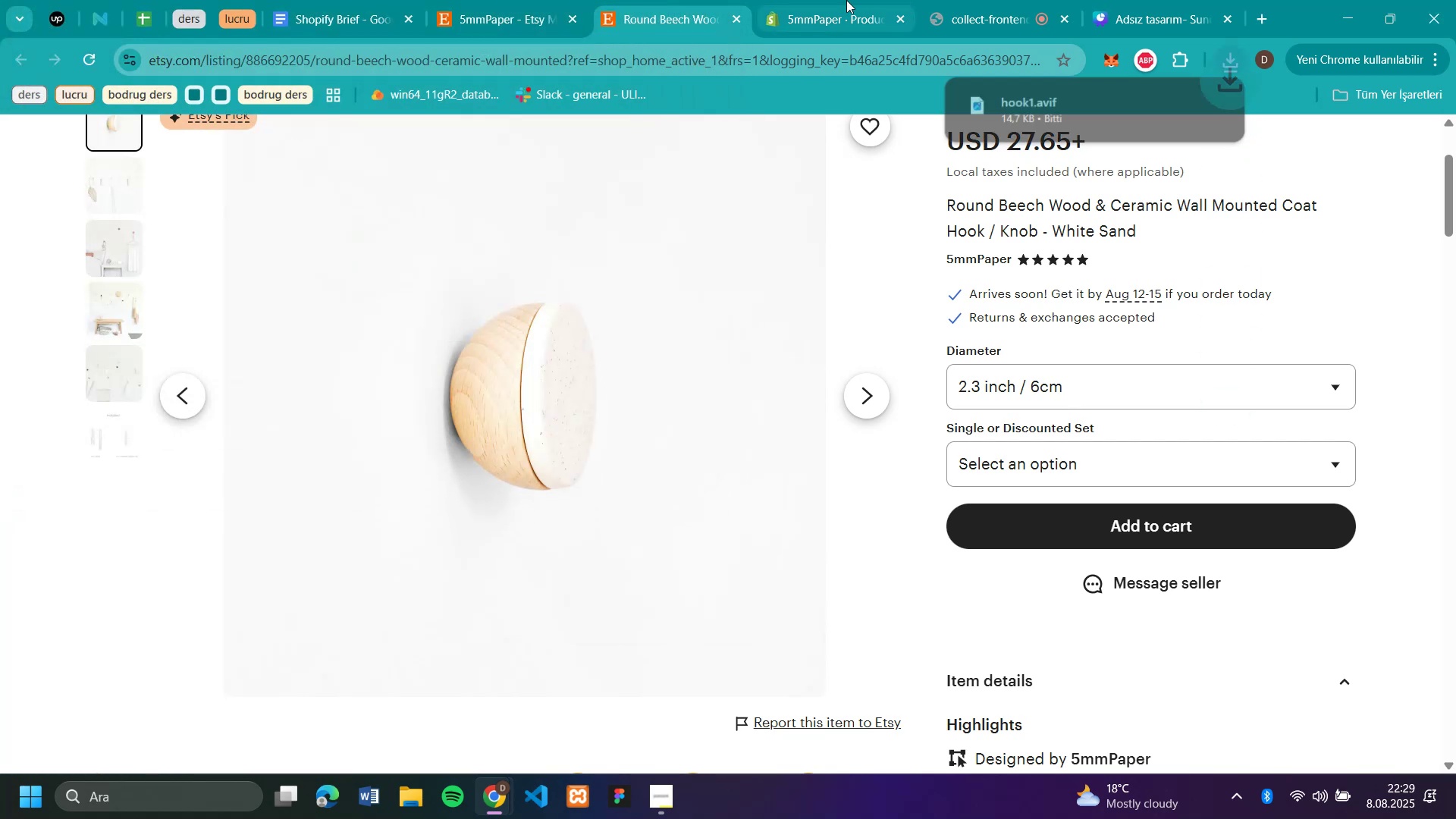 
left_click([843, 17])
 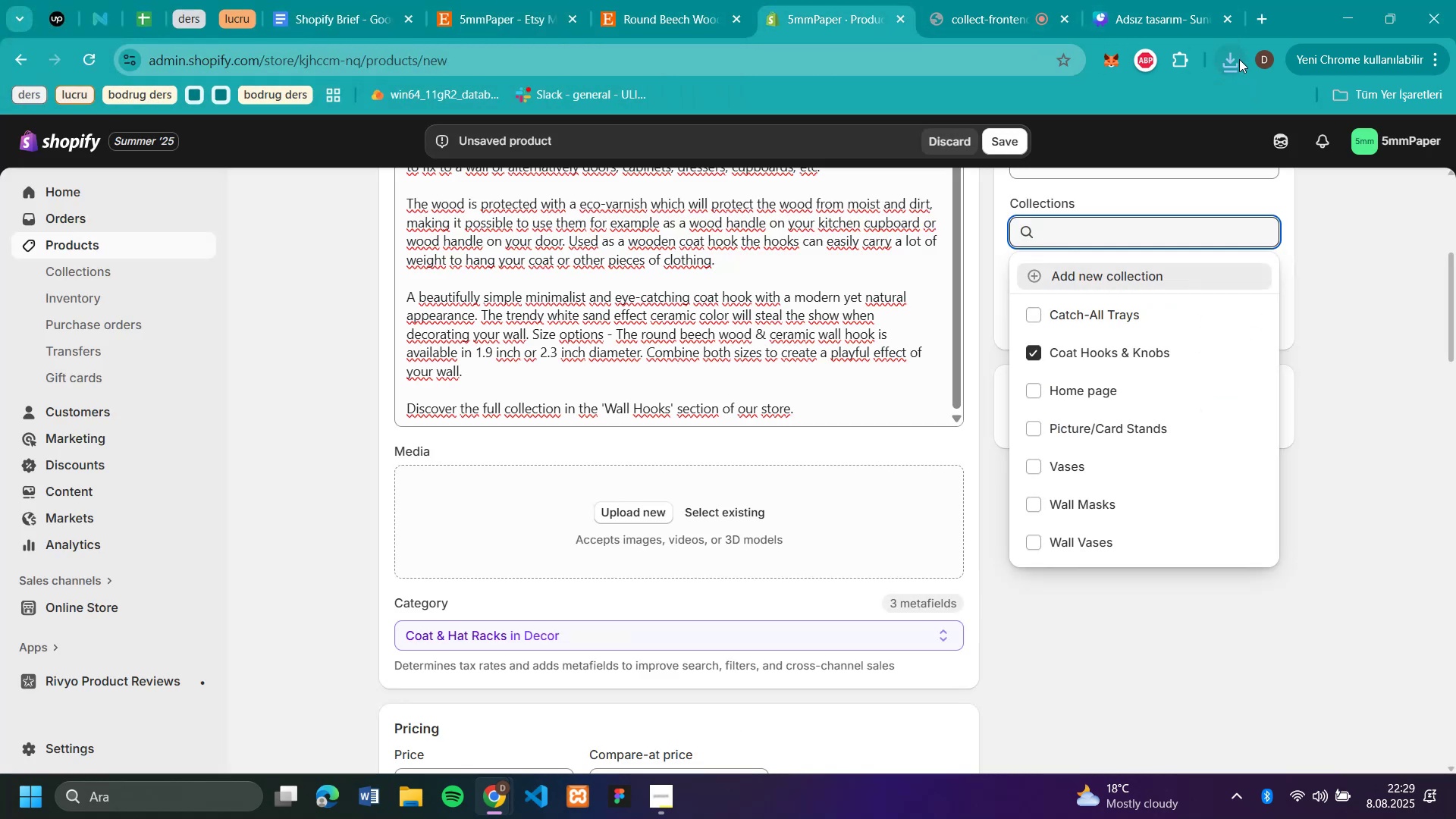 
left_click([1235, 59])
 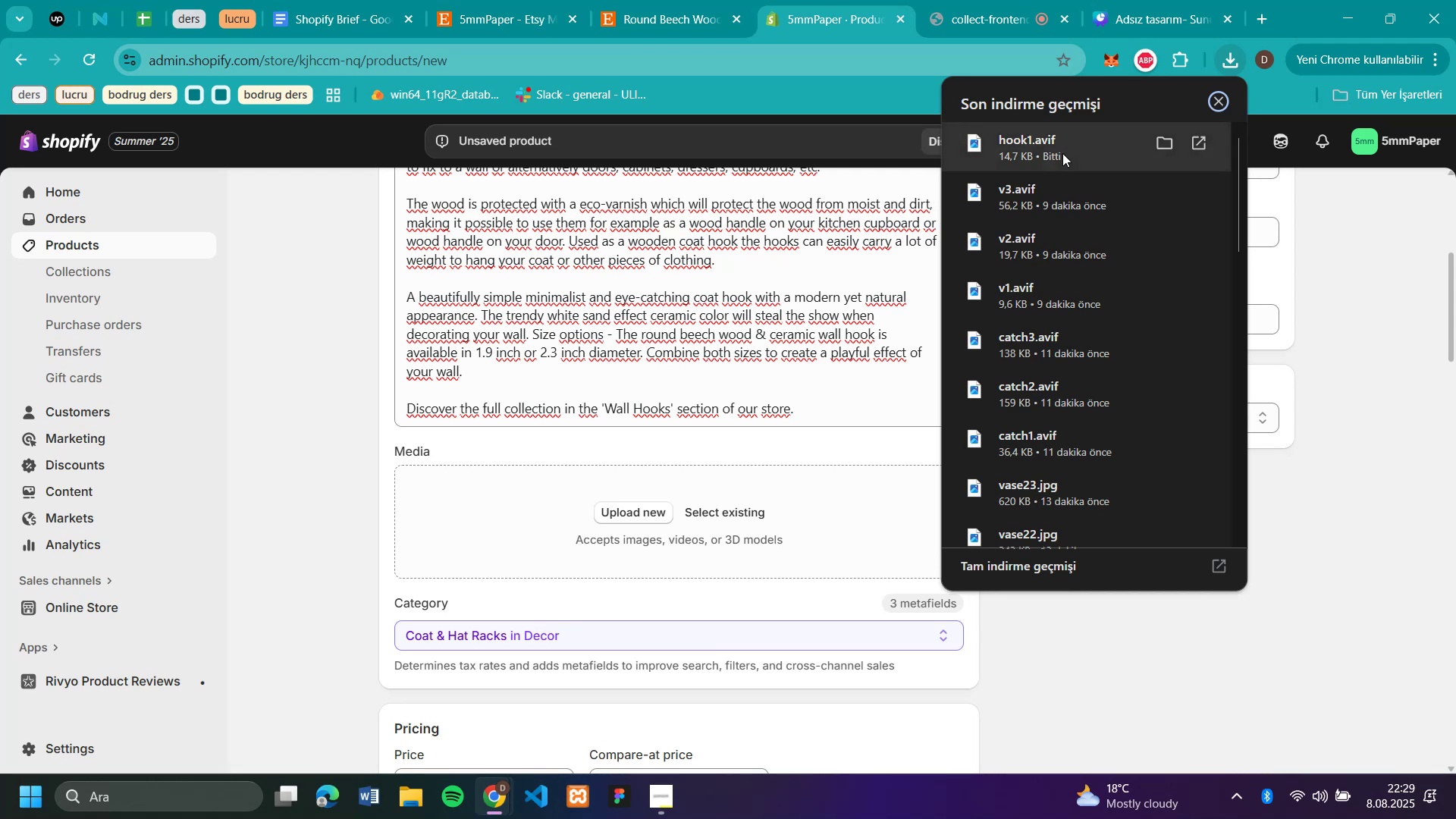 
left_click_drag(start_coordinate=[1053, 148], to_coordinate=[678, 513])
 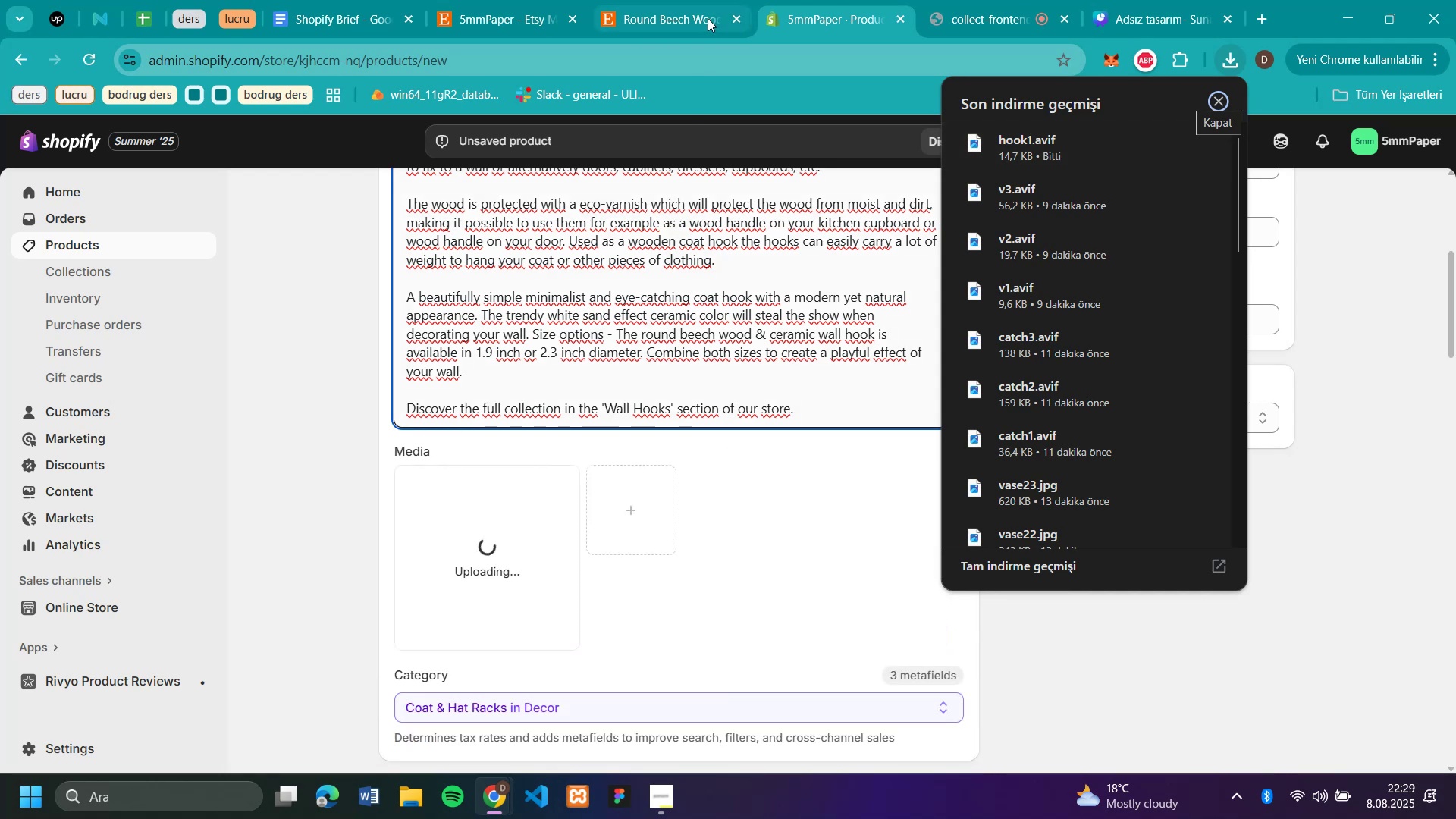 
left_click([704, 18])
 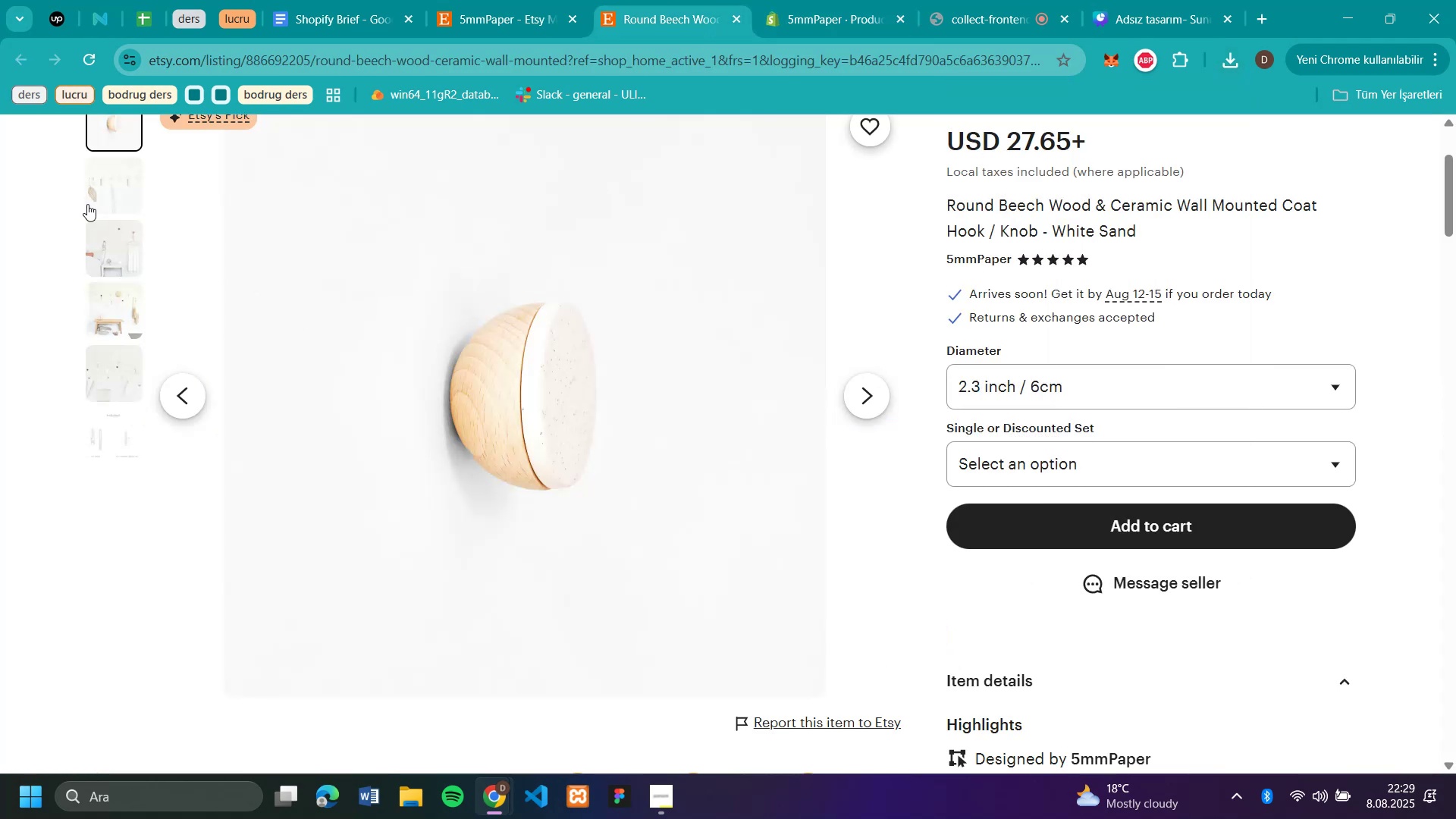 
left_click([86, 202])
 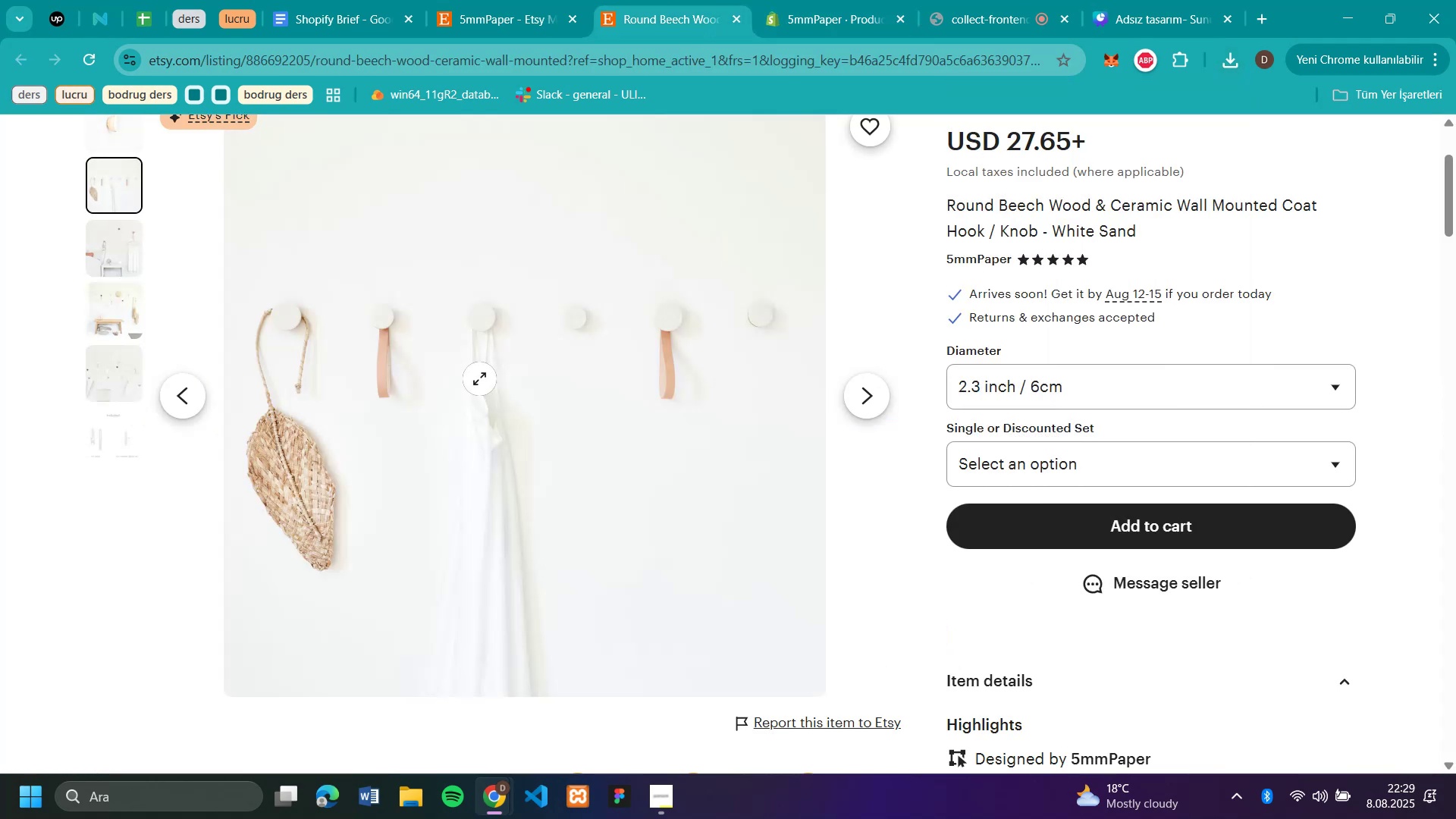 
right_click([479, 378])
 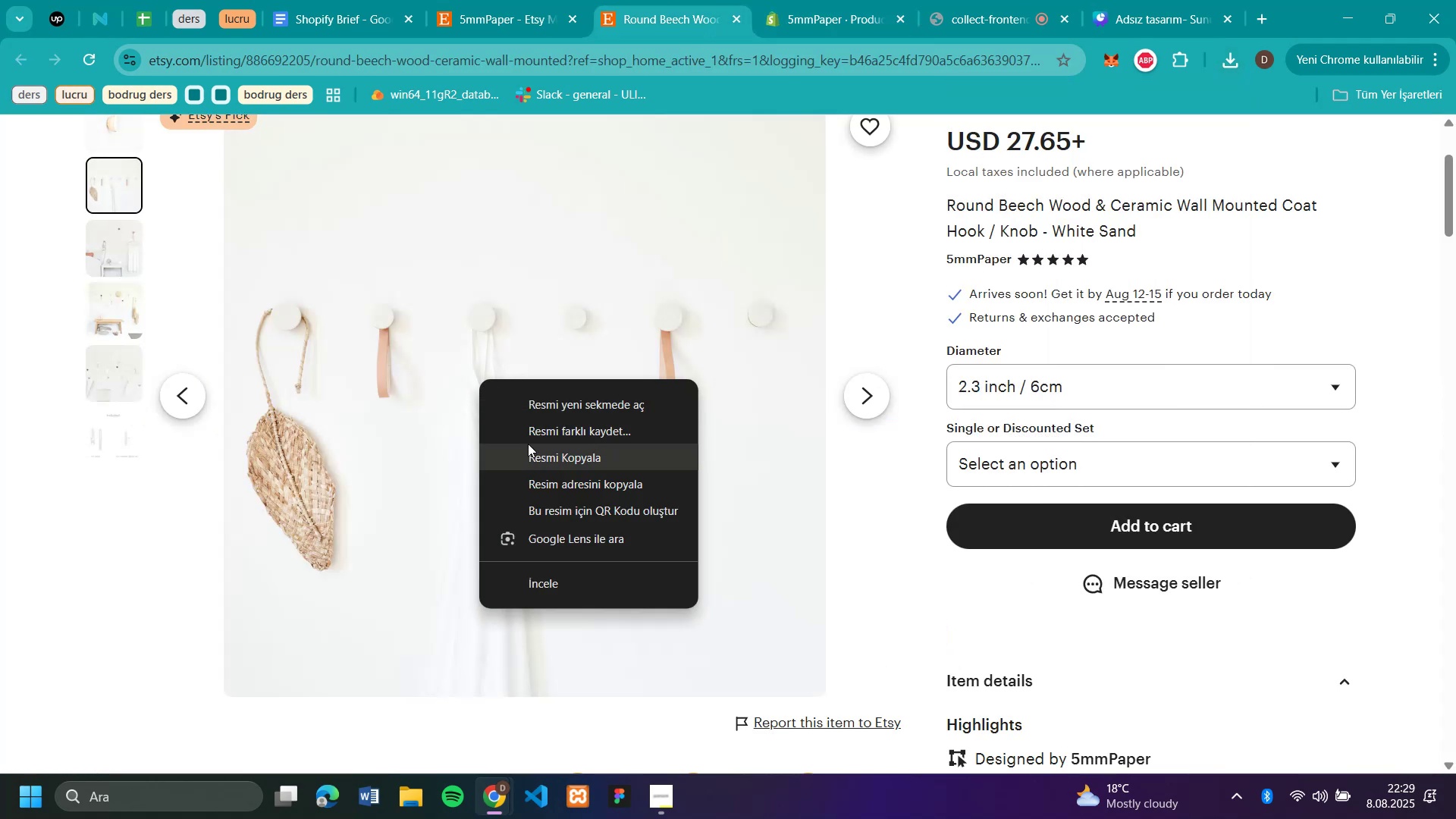 
left_click([537, 430])
 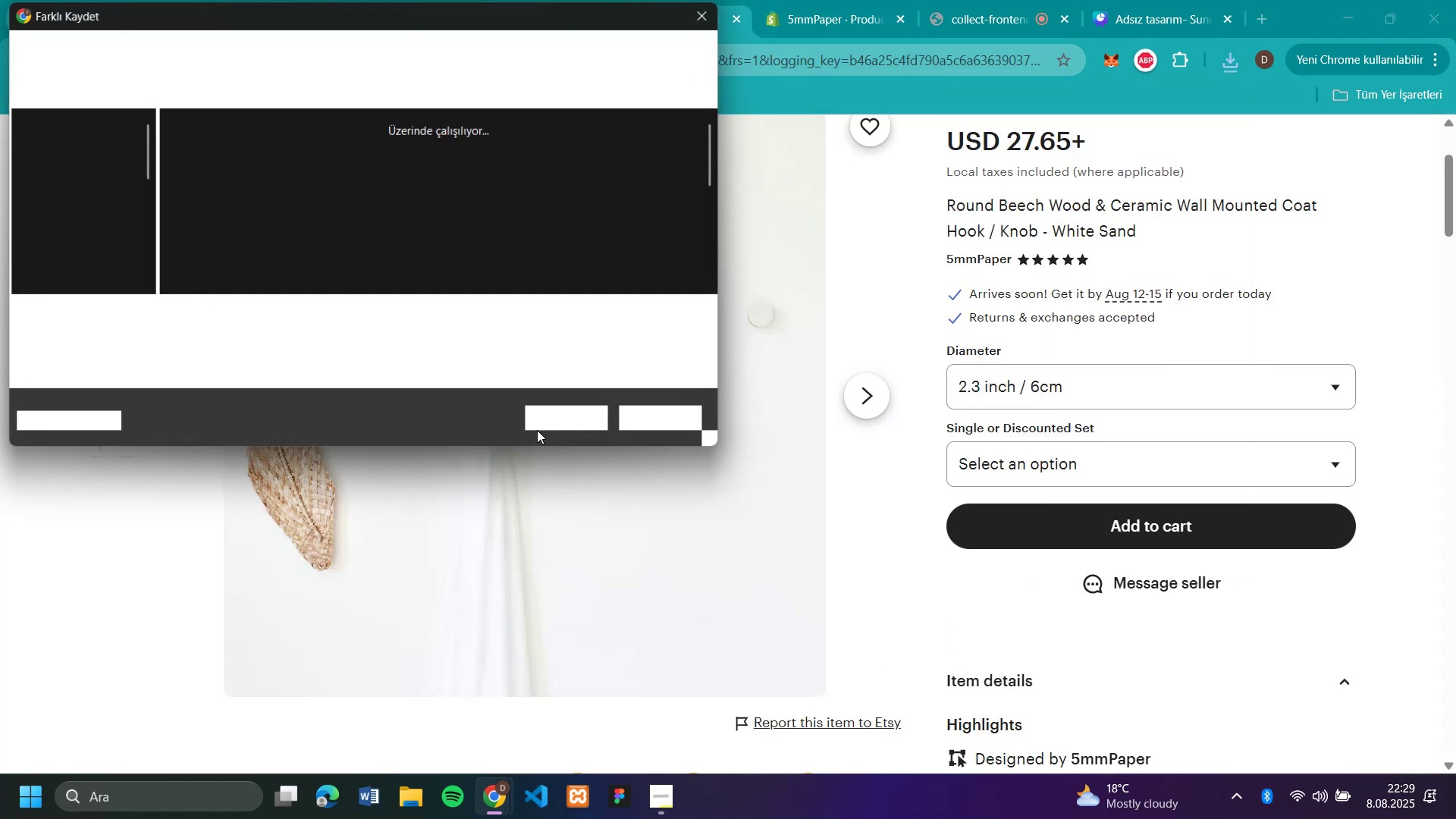 
type(h2)
 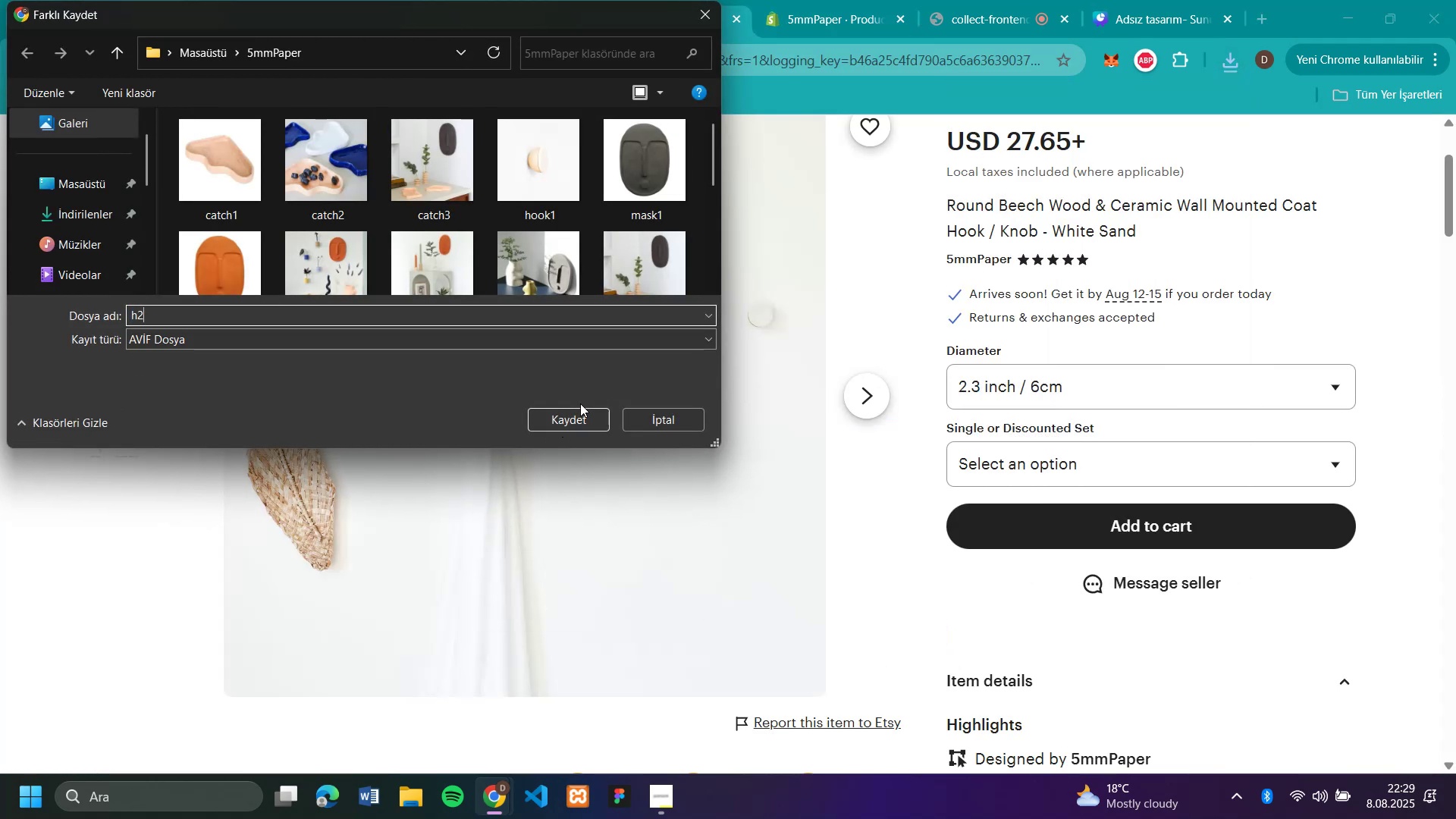 
key(Enter)
 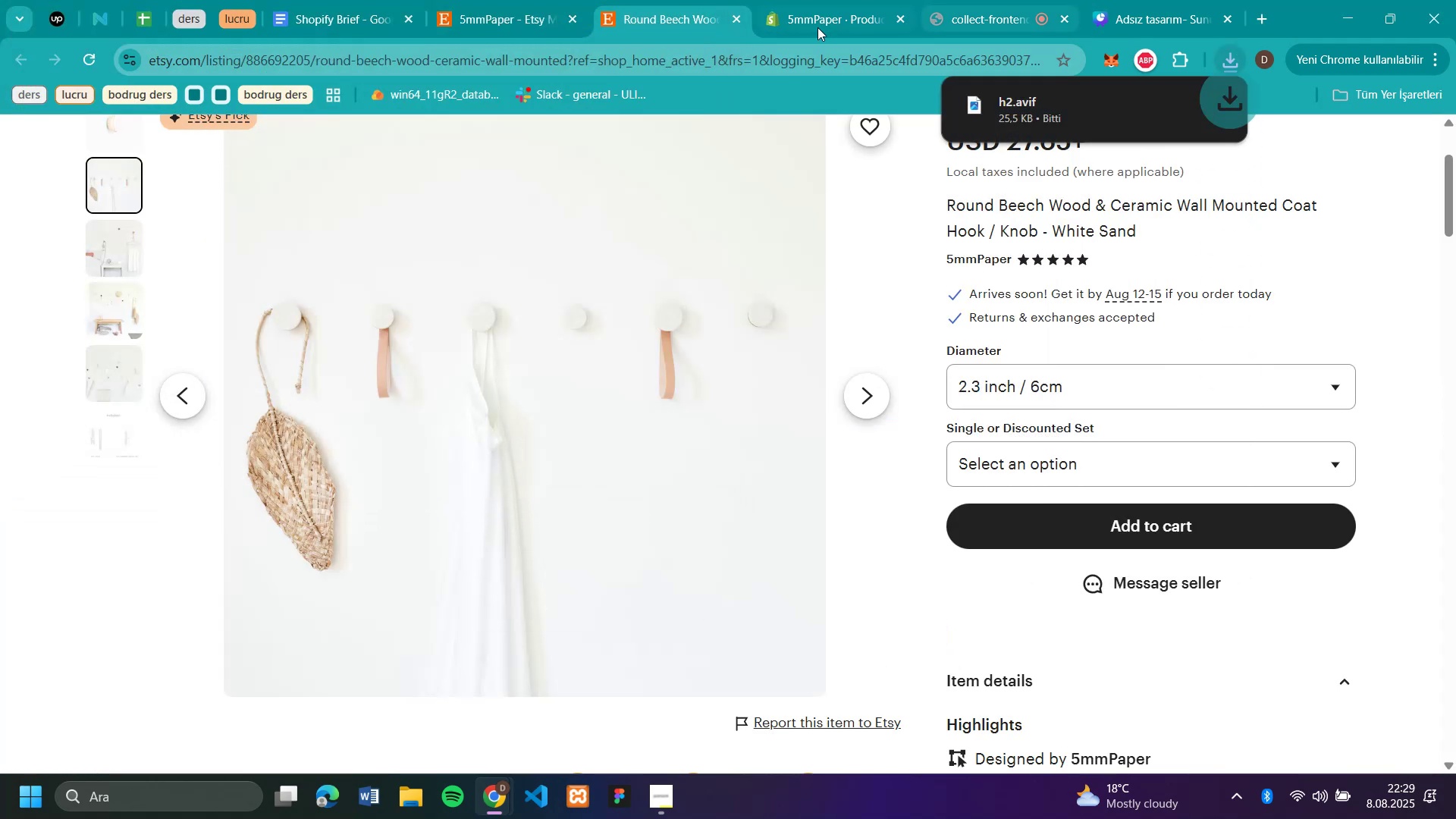 
left_click([797, 14])
 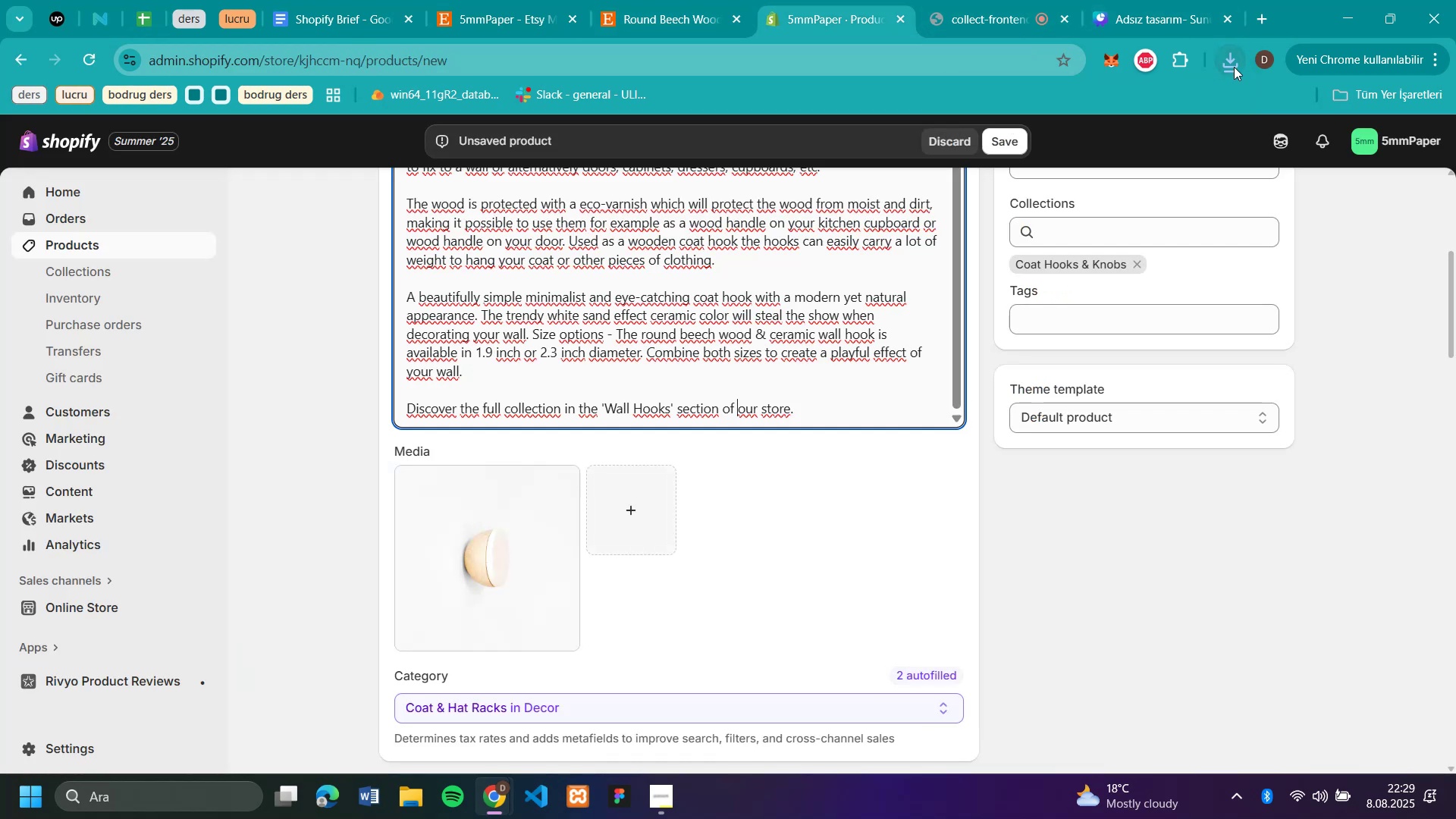 
left_click([1233, 67])
 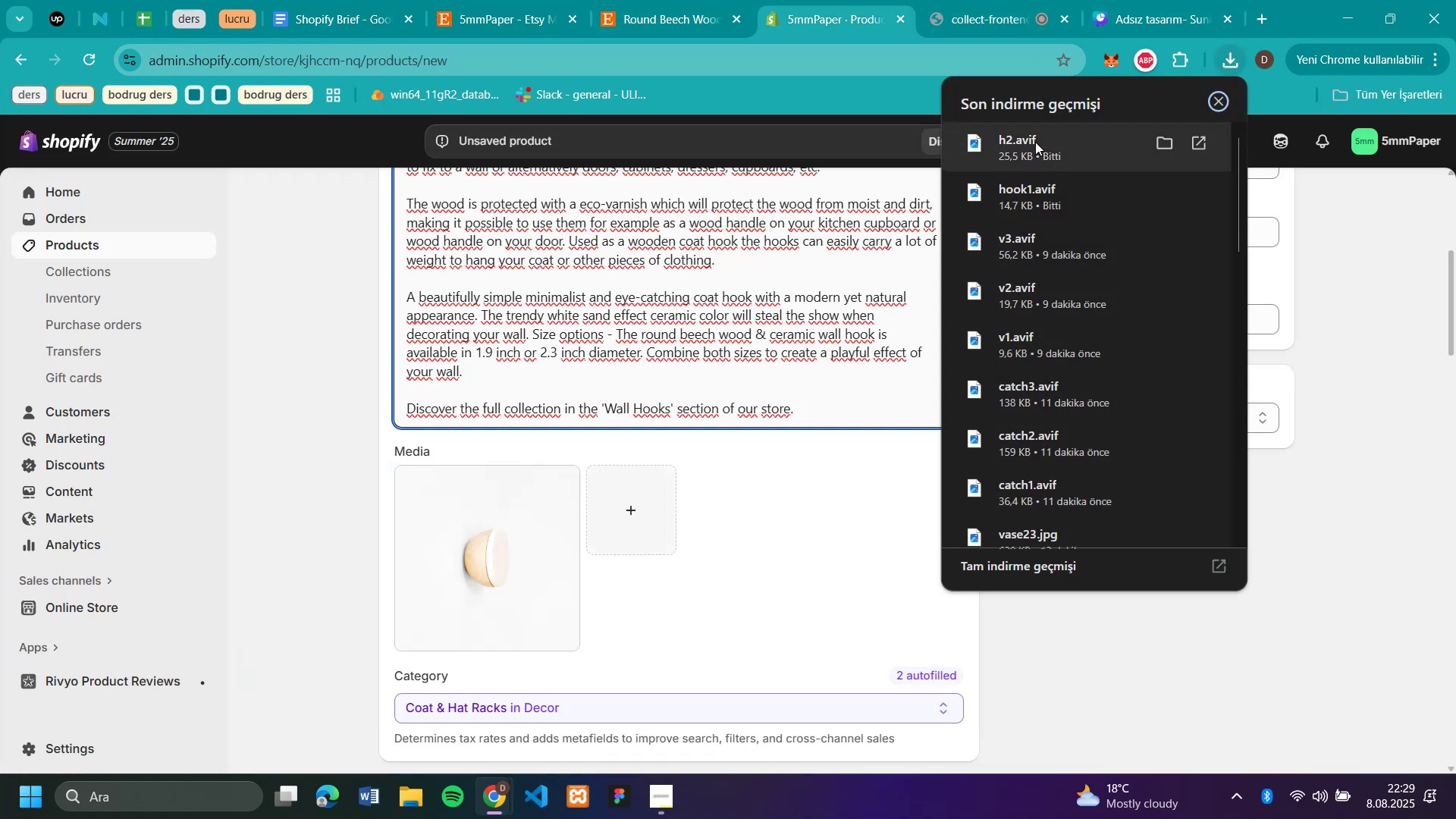 
left_click_drag(start_coordinate=[1031, 145], to_coordinate=[678, 511])
 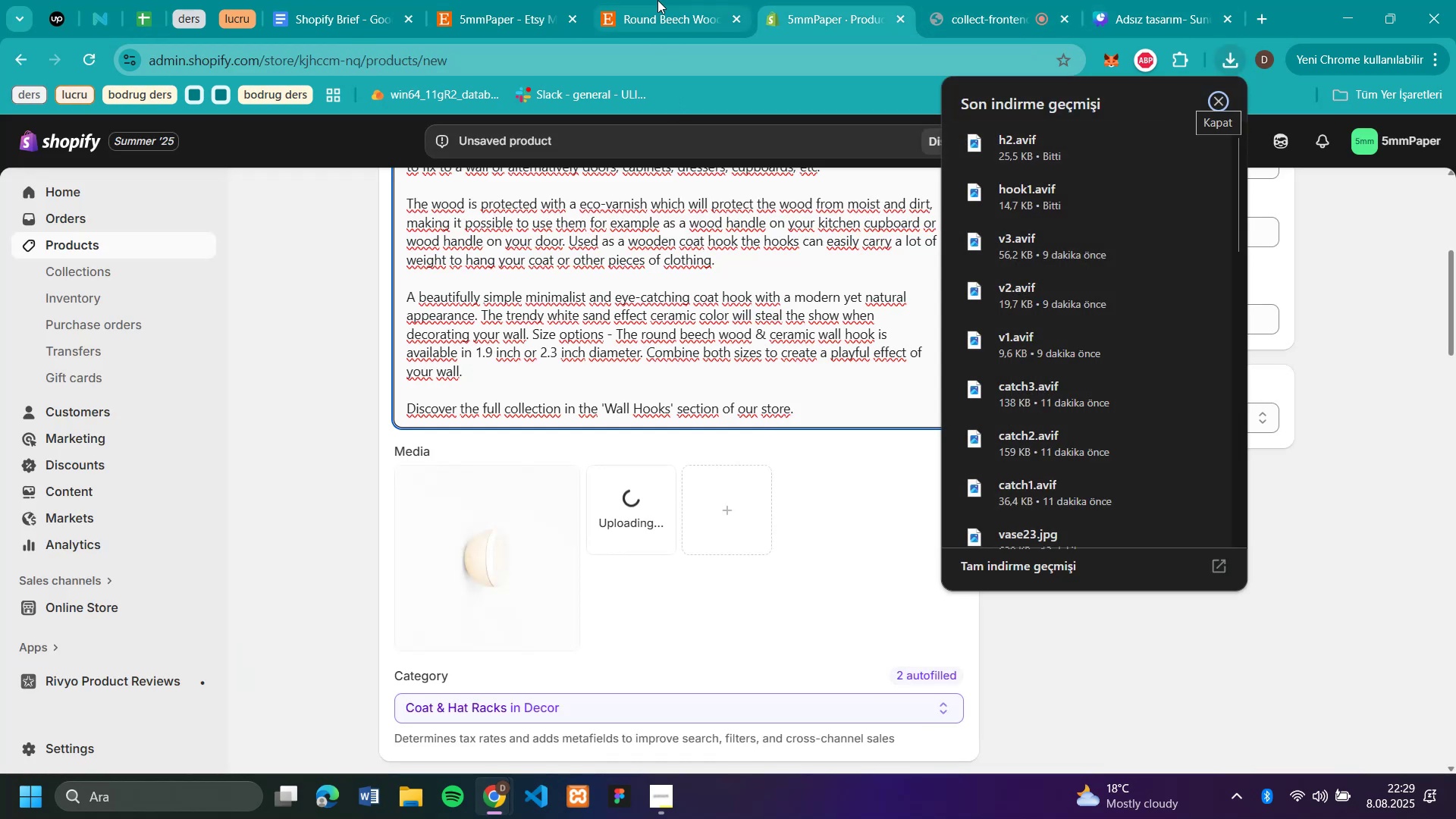 
left_click([657, 11])
 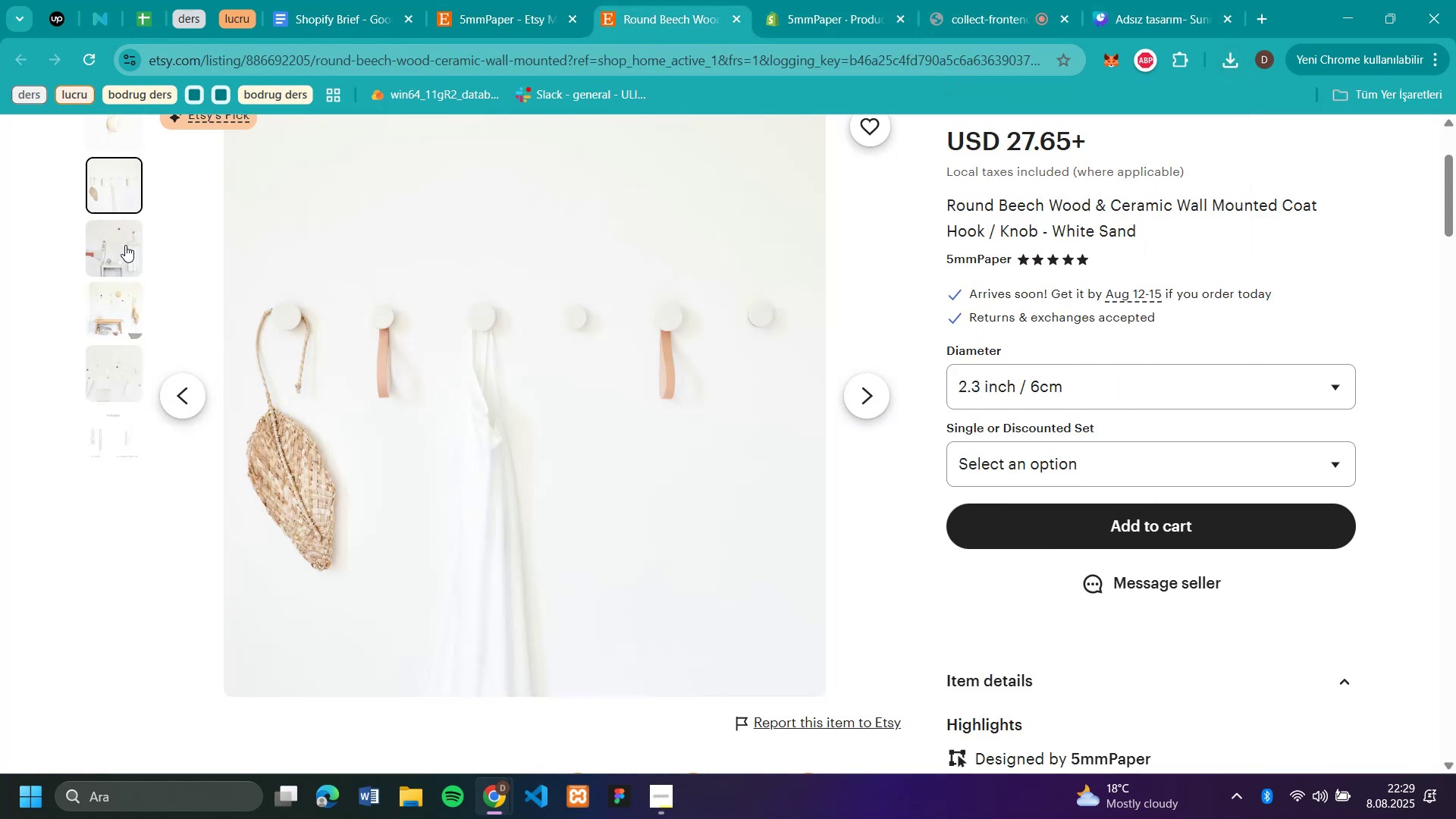 
left_click([125, 245])
 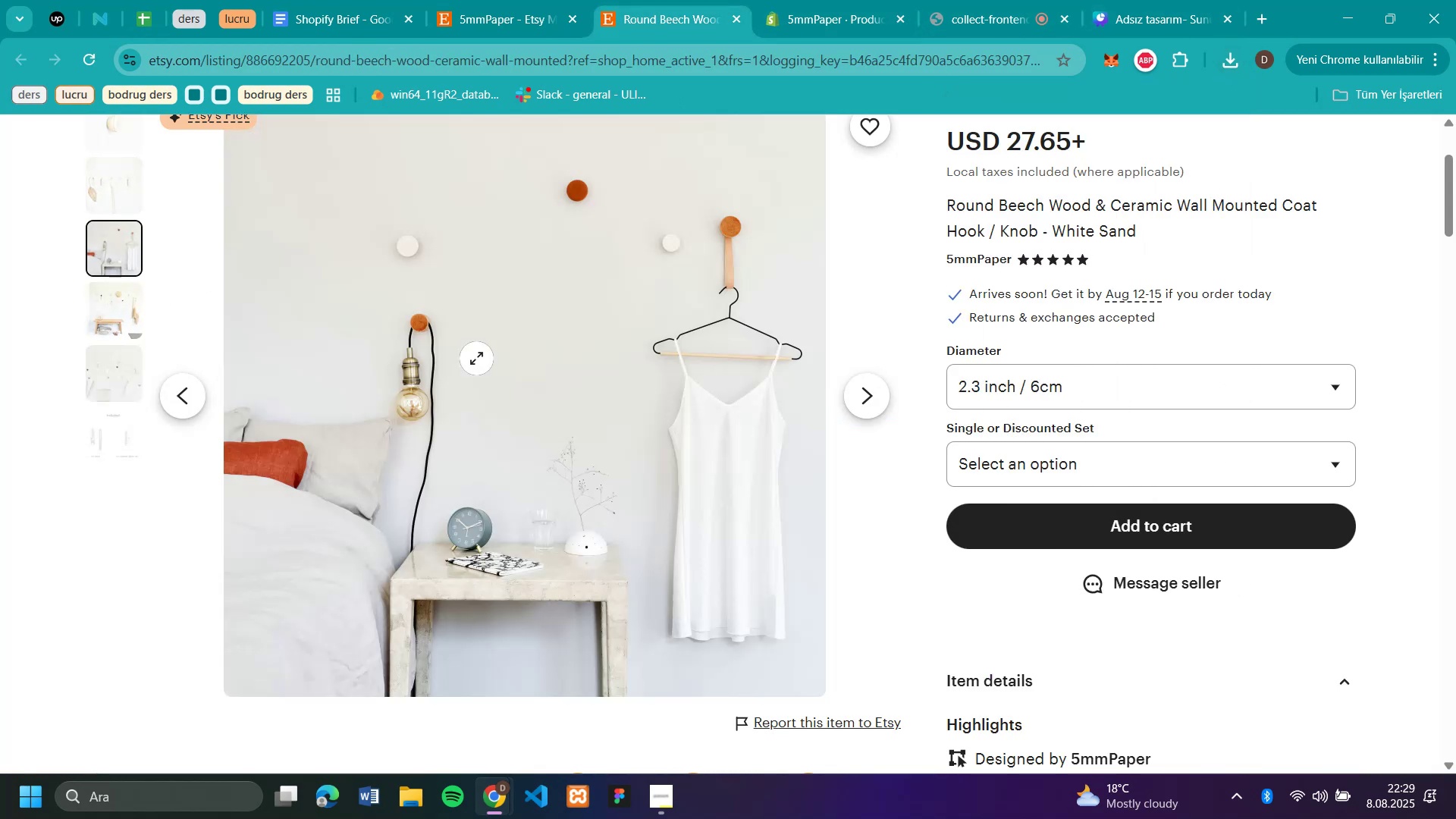 
right_click([476, 358])
 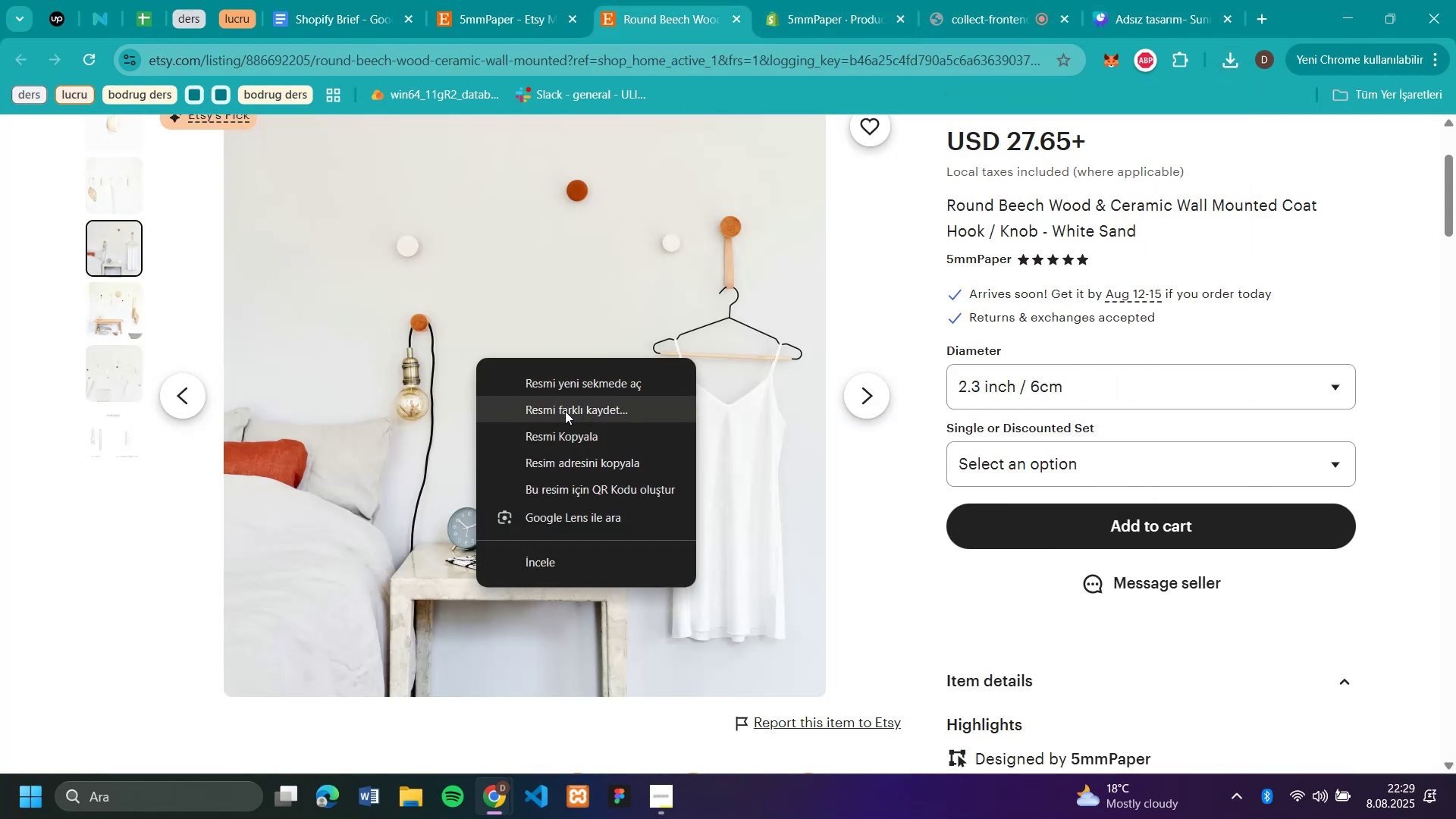 
left_click([567, 419])
 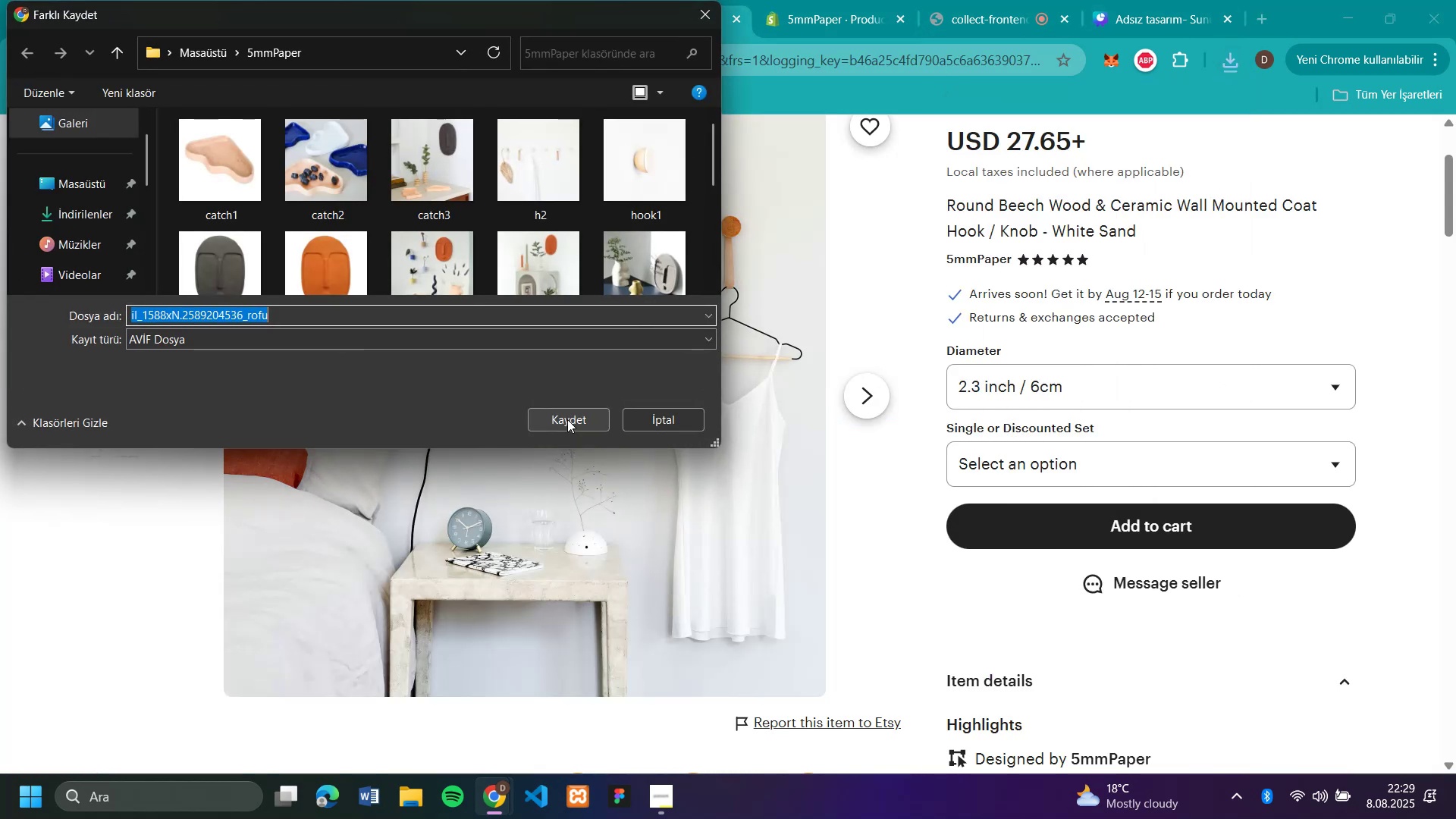 
type(h3)
 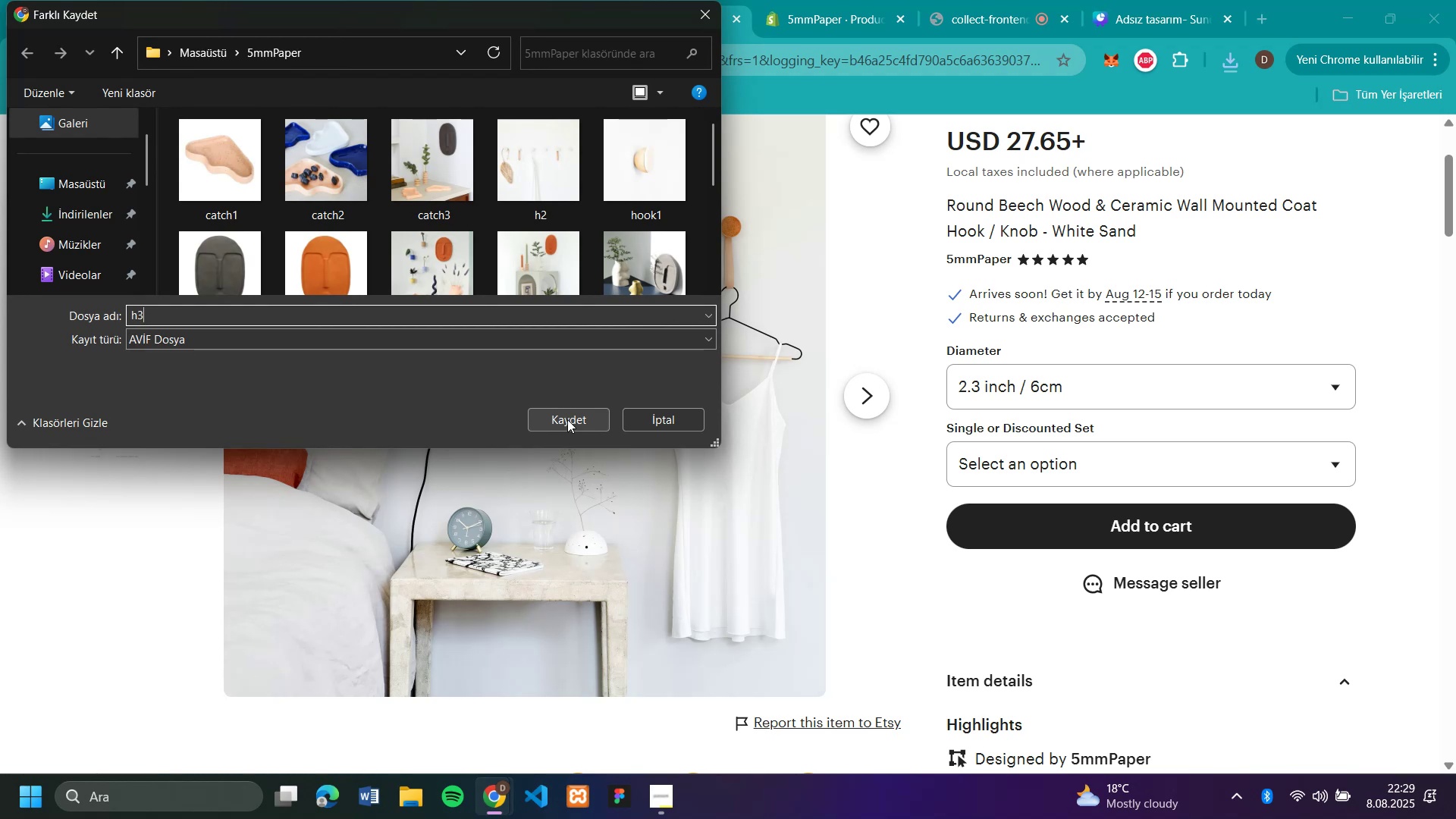 
key(Enter)
 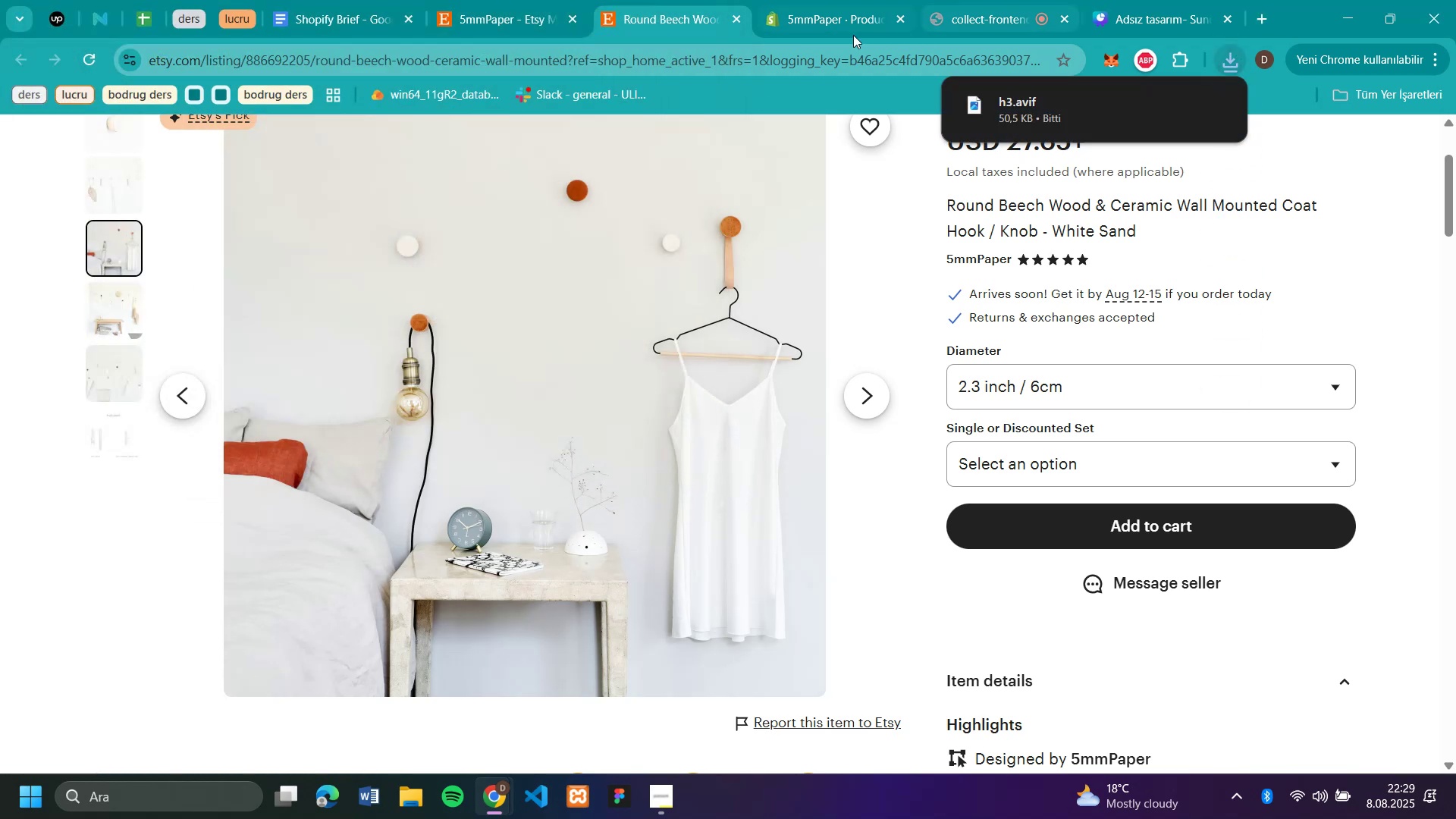 
left_click([851, 34])
 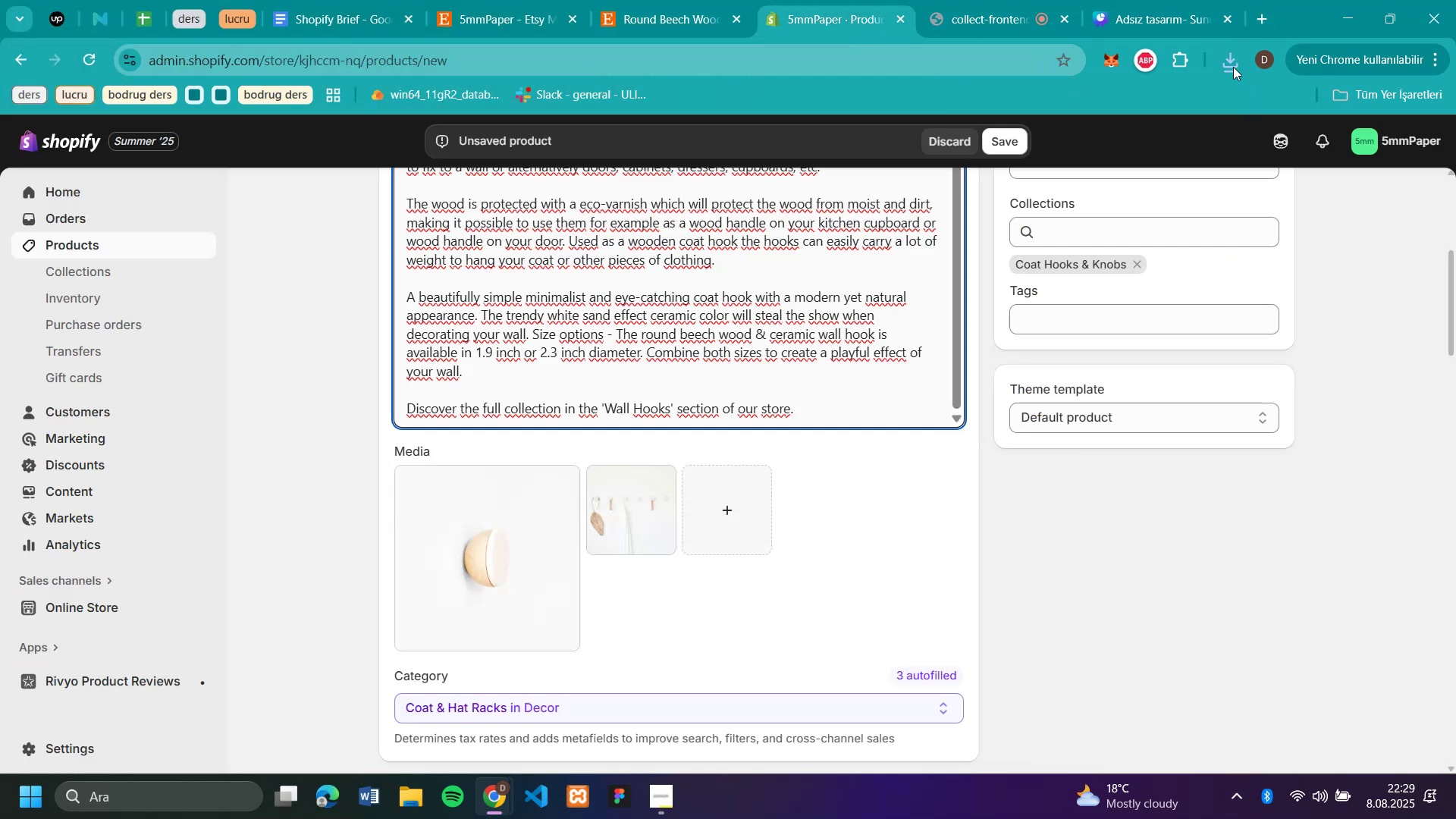 
left_click([1232, 67])
 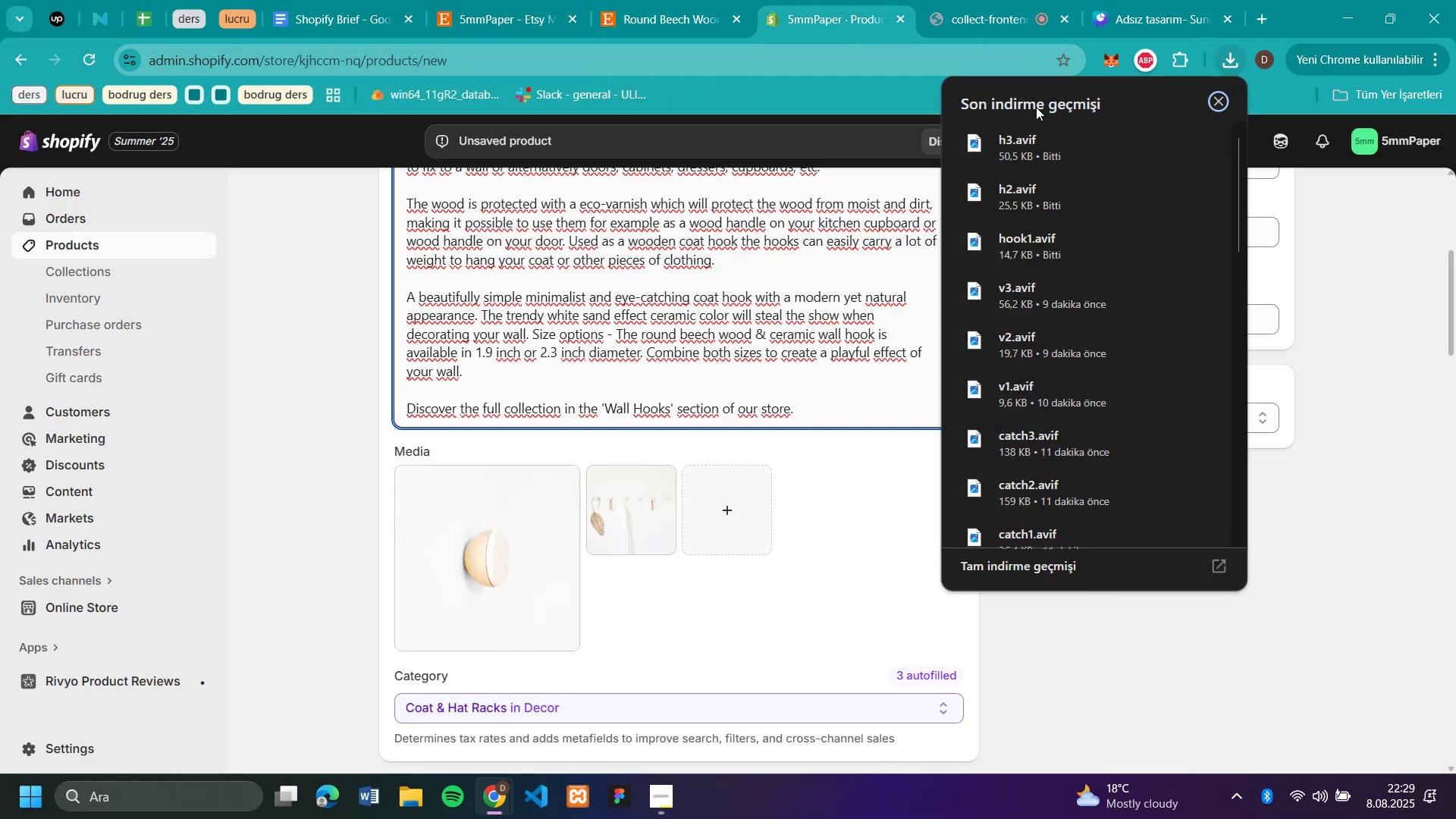 
left_click_drag(start_coordinate=[1031, 136], to_coordinate=[759, 467])
 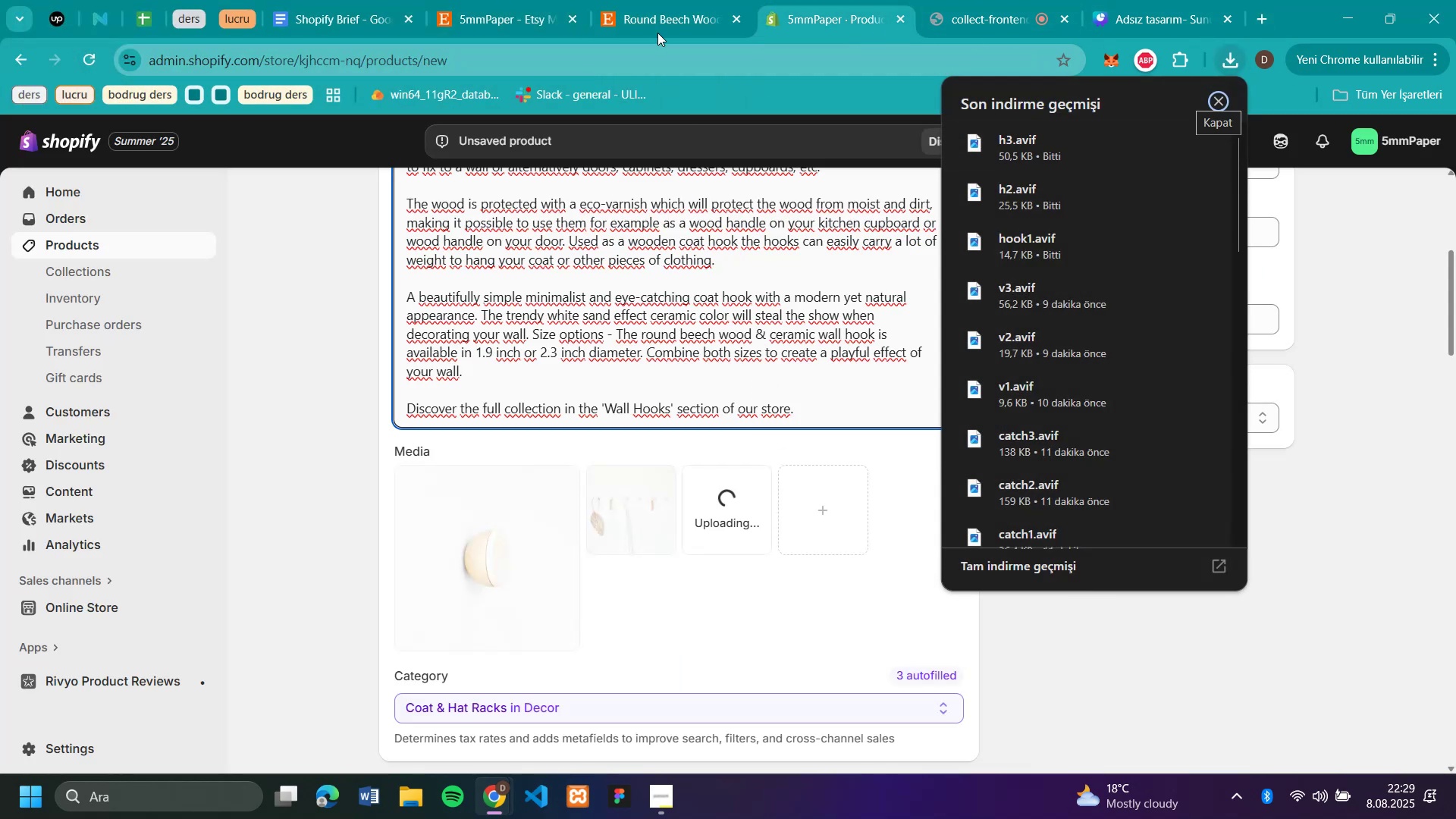 
left_click([654, 19])
 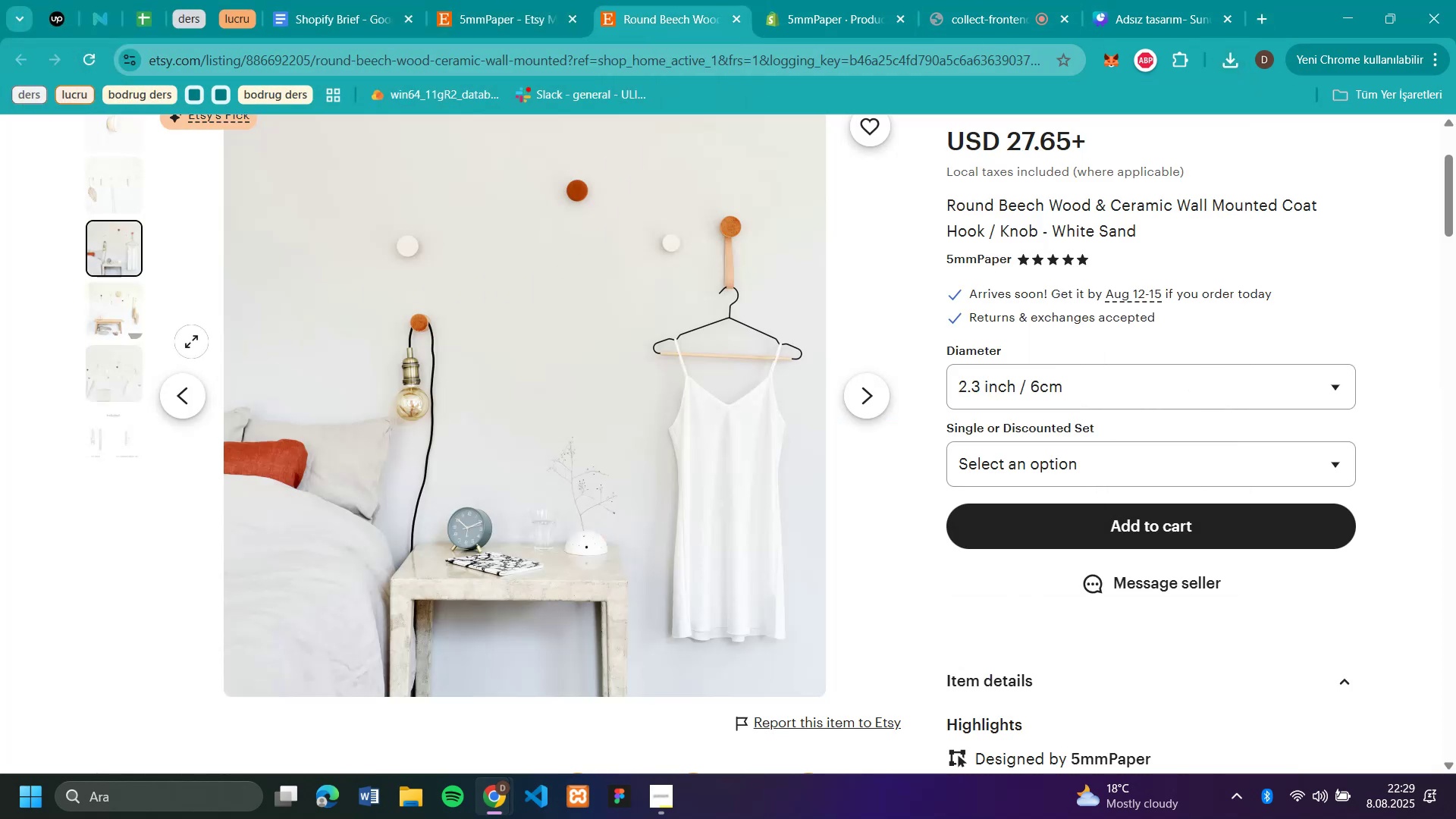 
left_click([114, 309])
 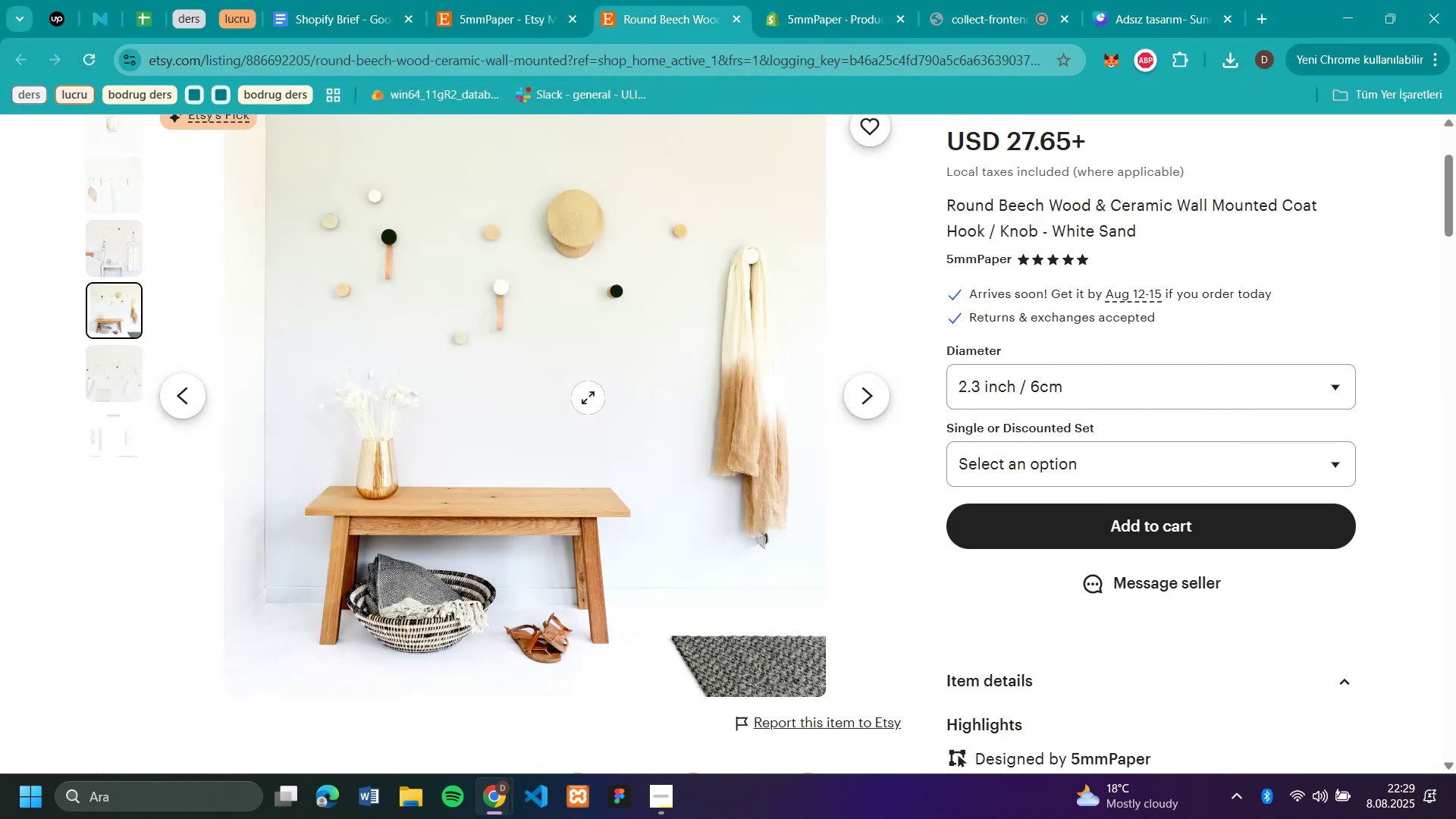 
right_click([588, 397])
 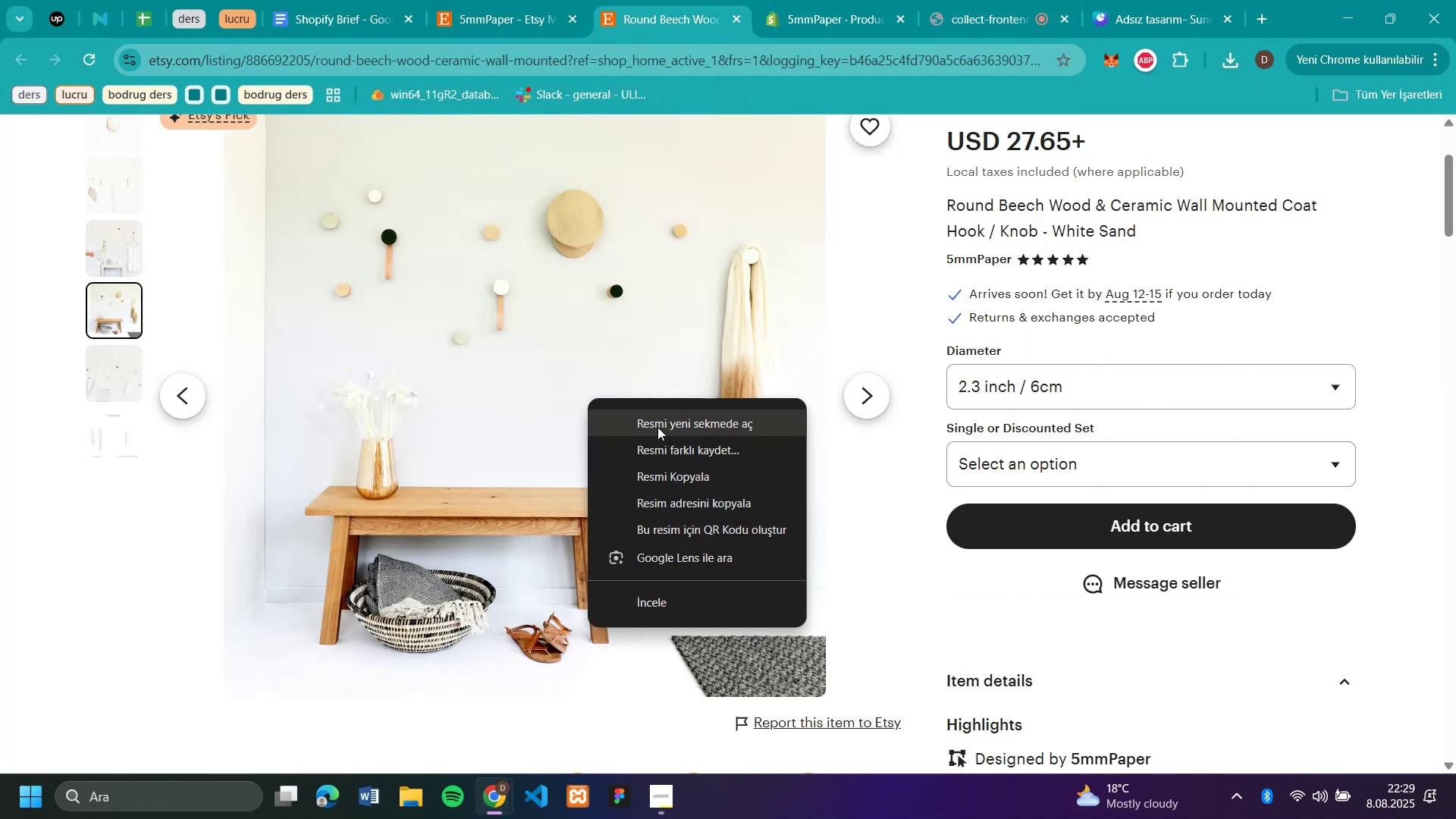 
left_click([665, 444])
 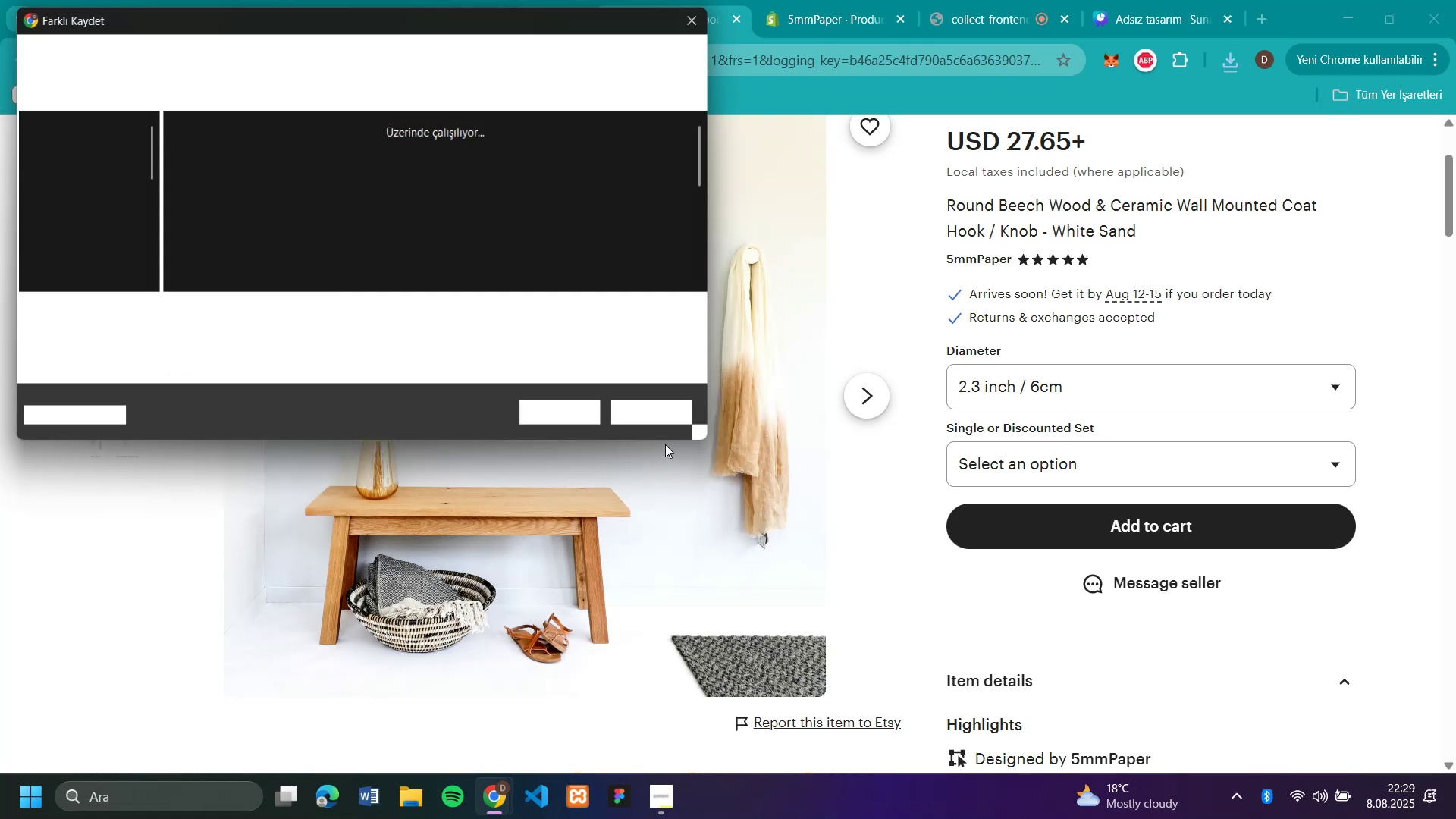 
type(h4)
 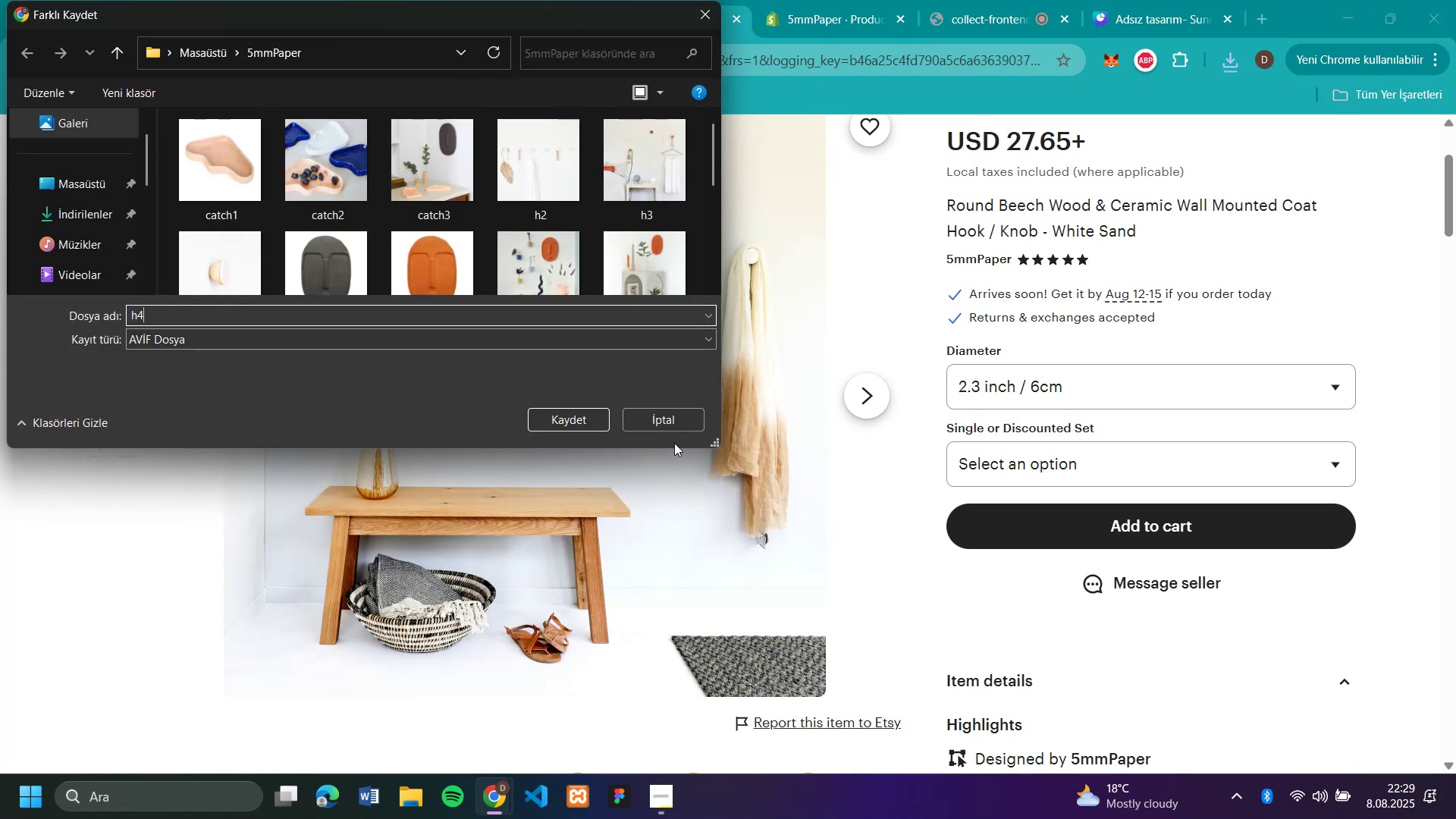 
key(Enter)
 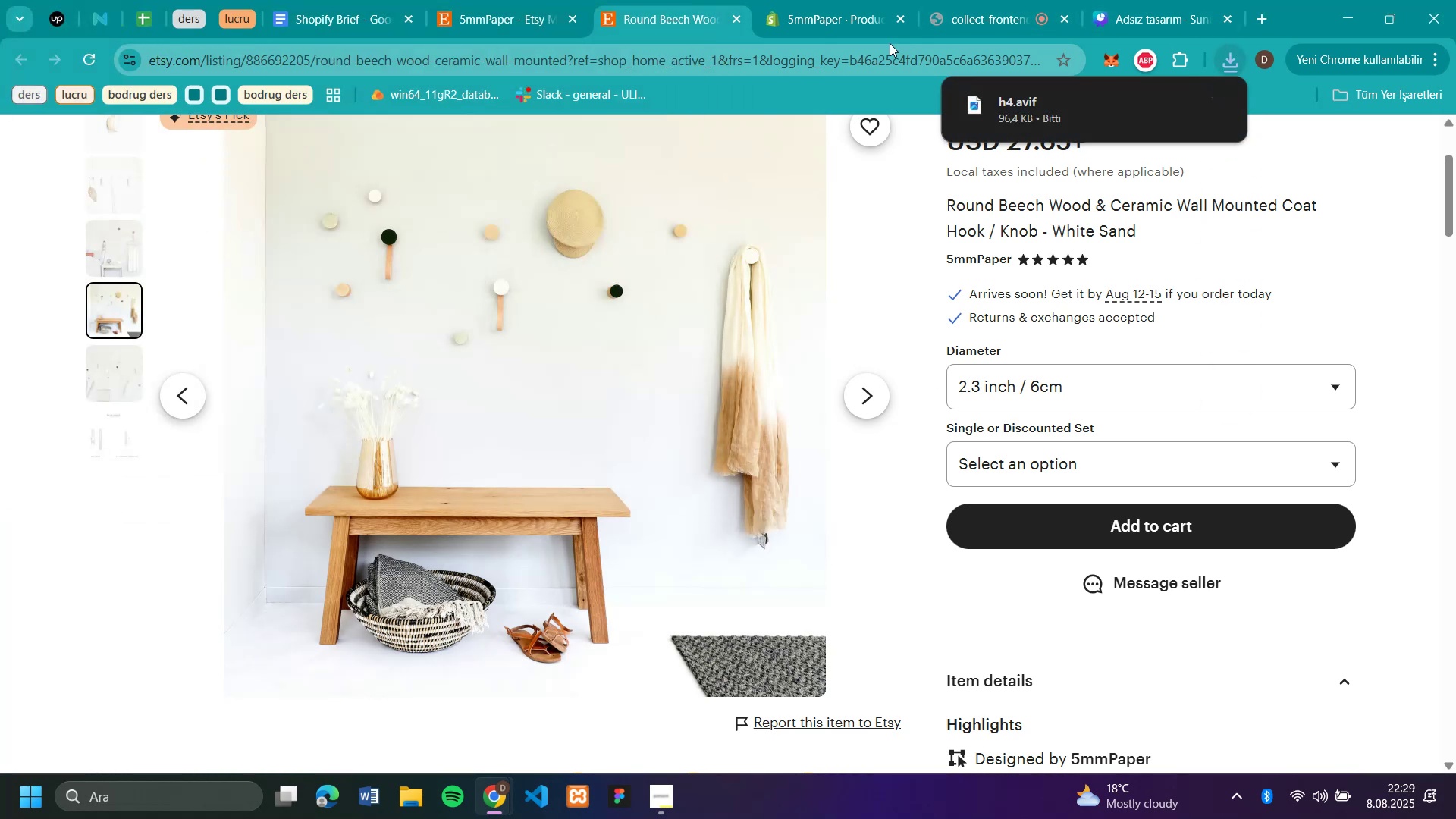 
left_click([847, 19])
 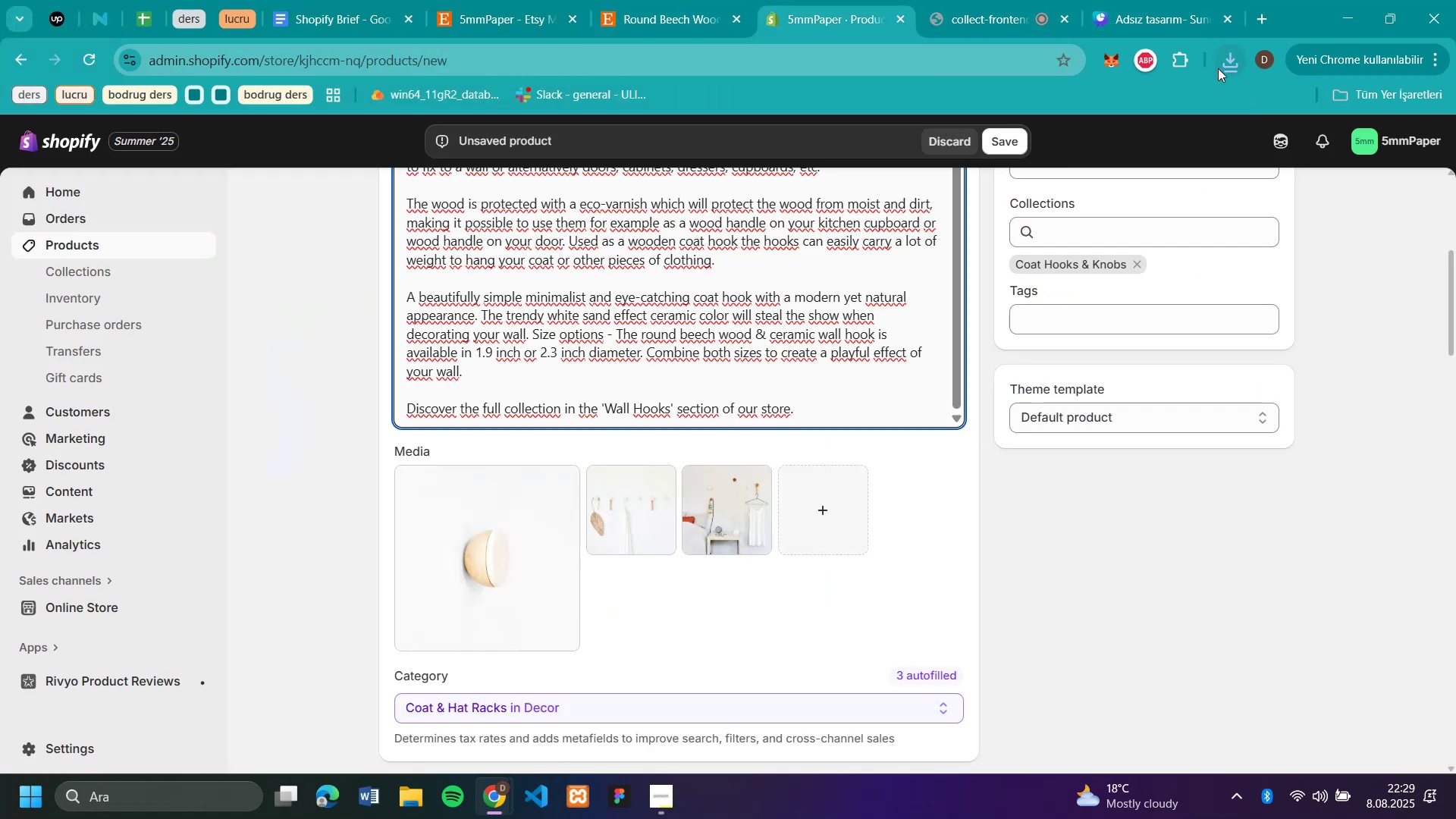 
left_click([1218, 68])
 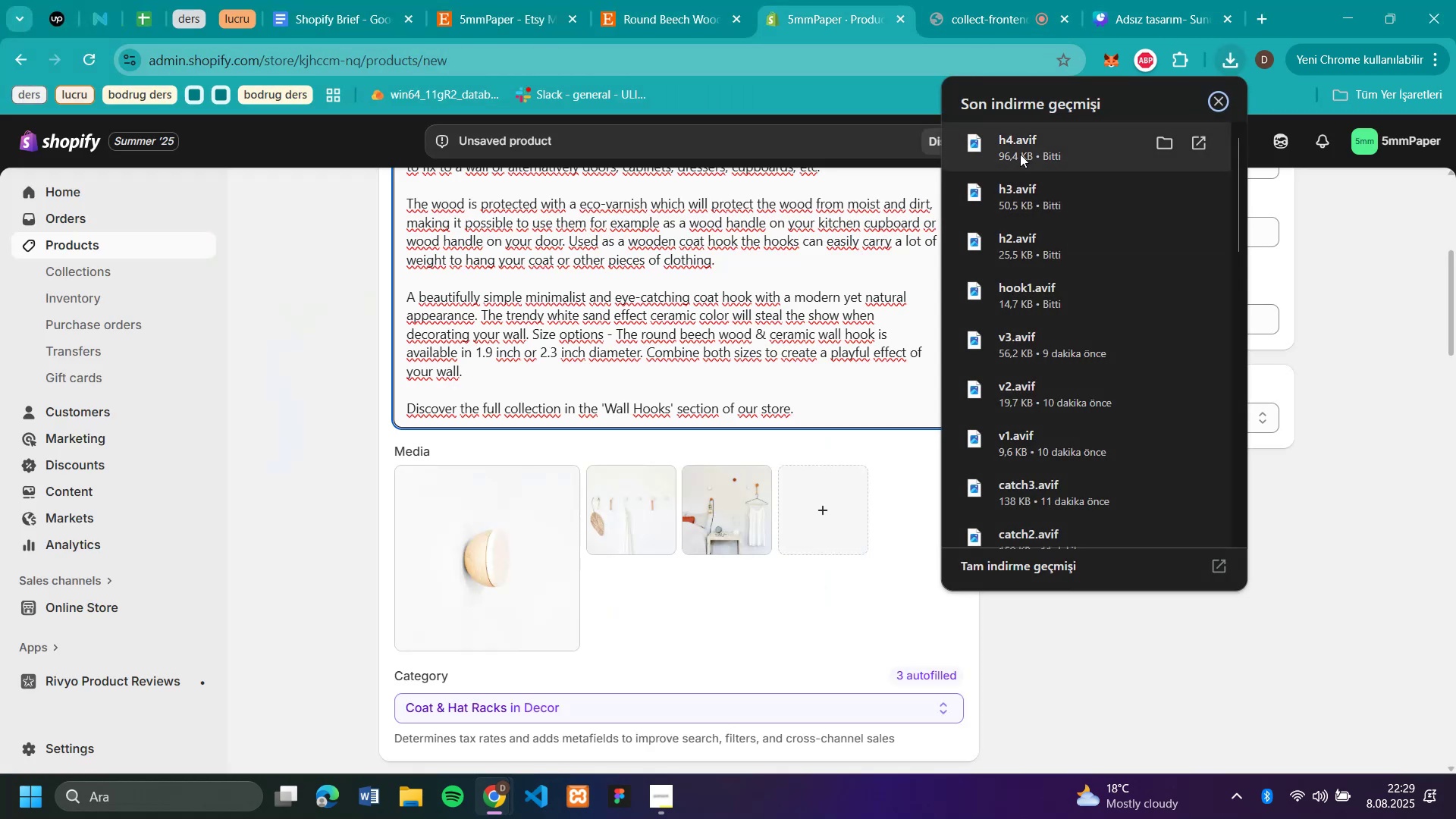 
left_click_drag(start_coordinate=[1013, 147], to_coordinate=[839, 511])
 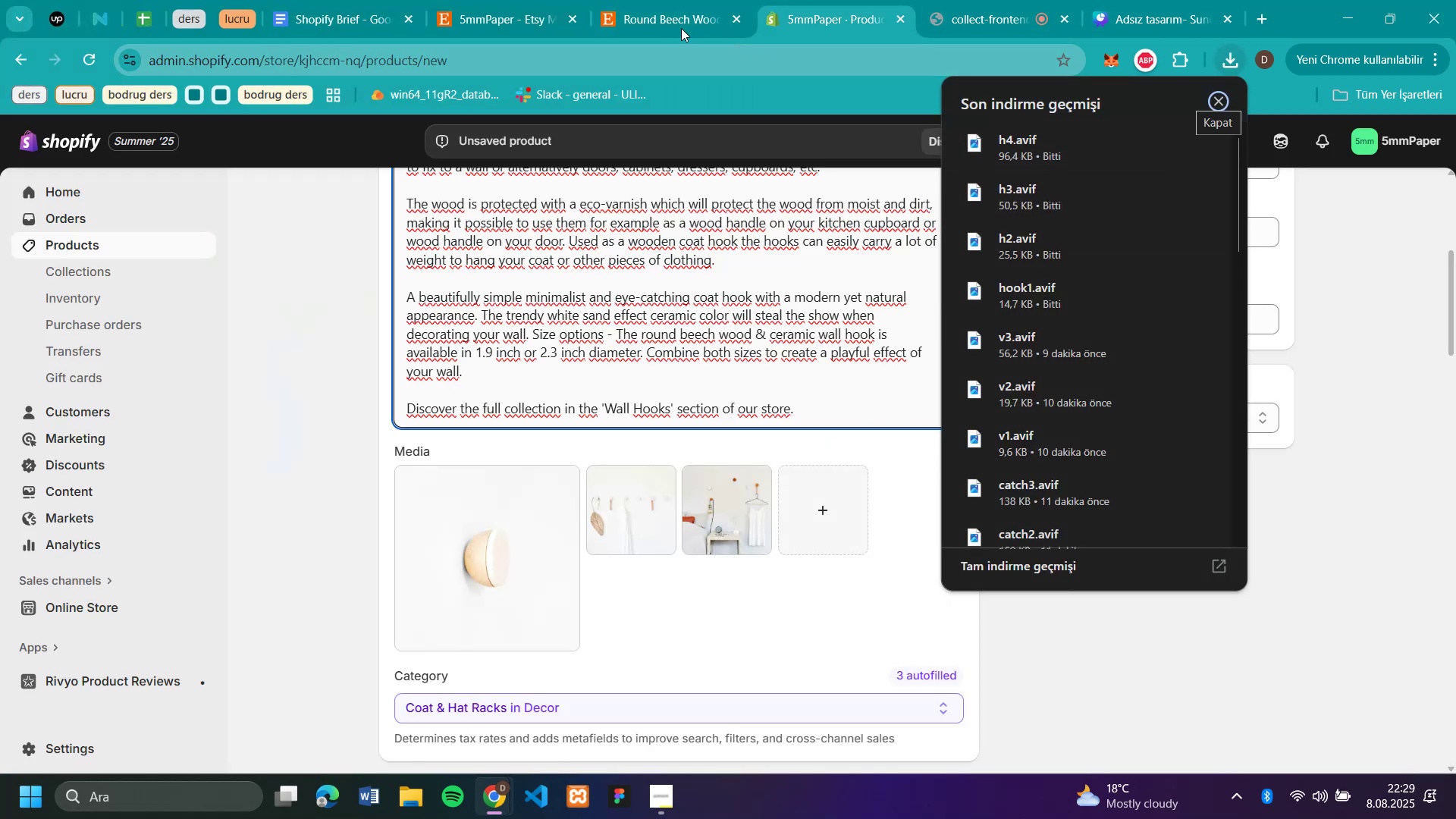 
left_click([676, 25])
 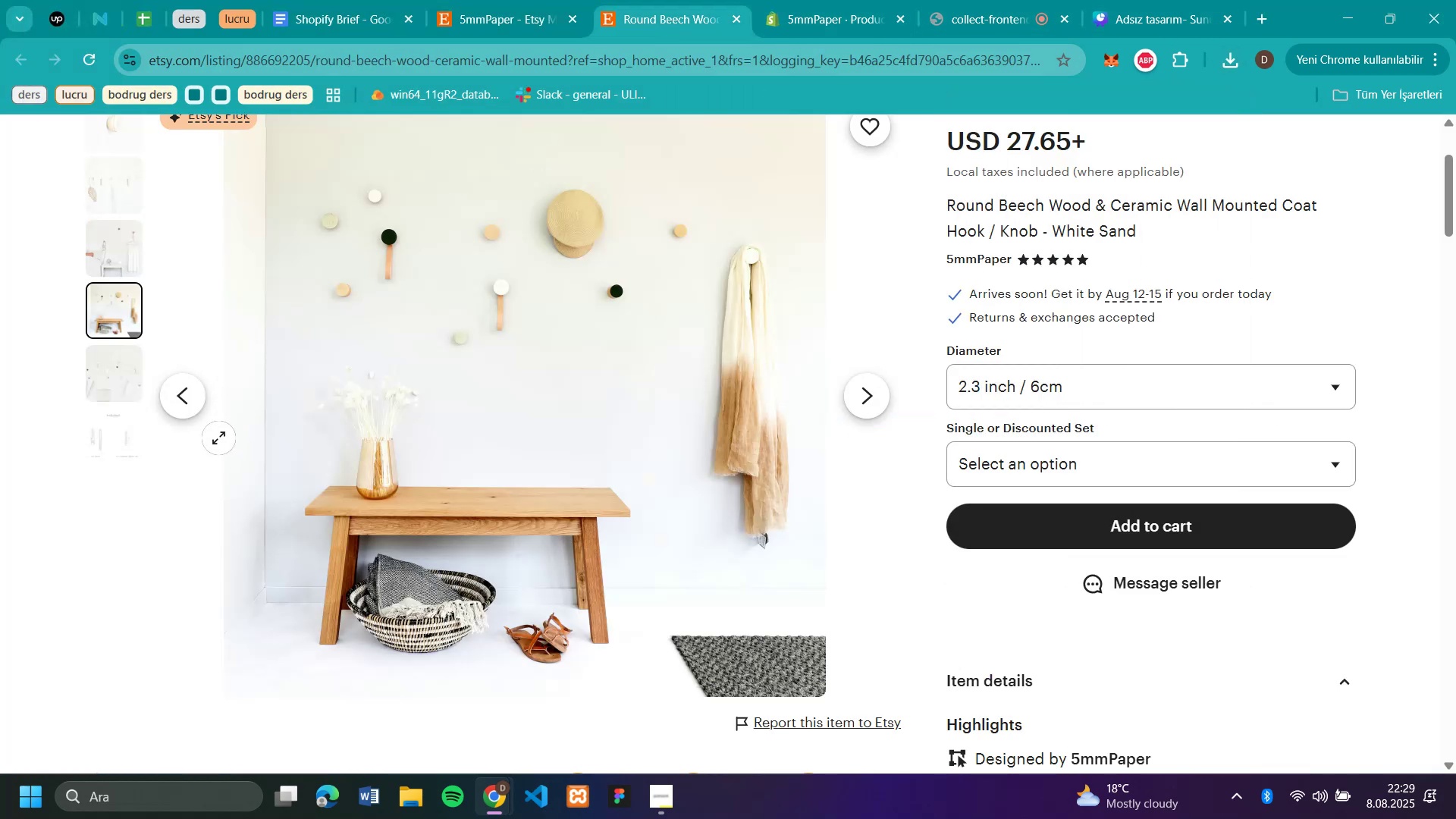 
left_click([123, 435])
 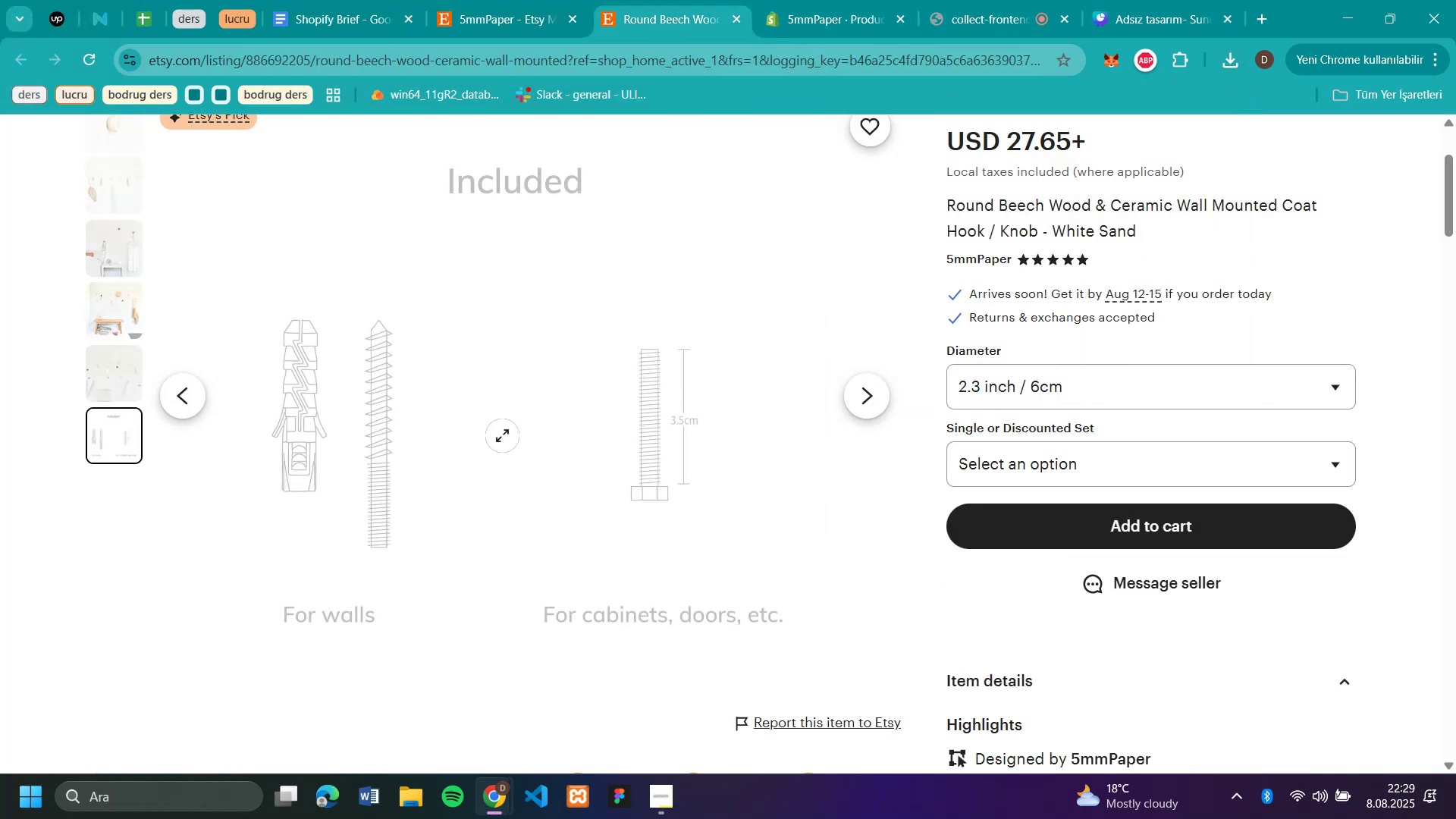 
right_click([502, 435])
 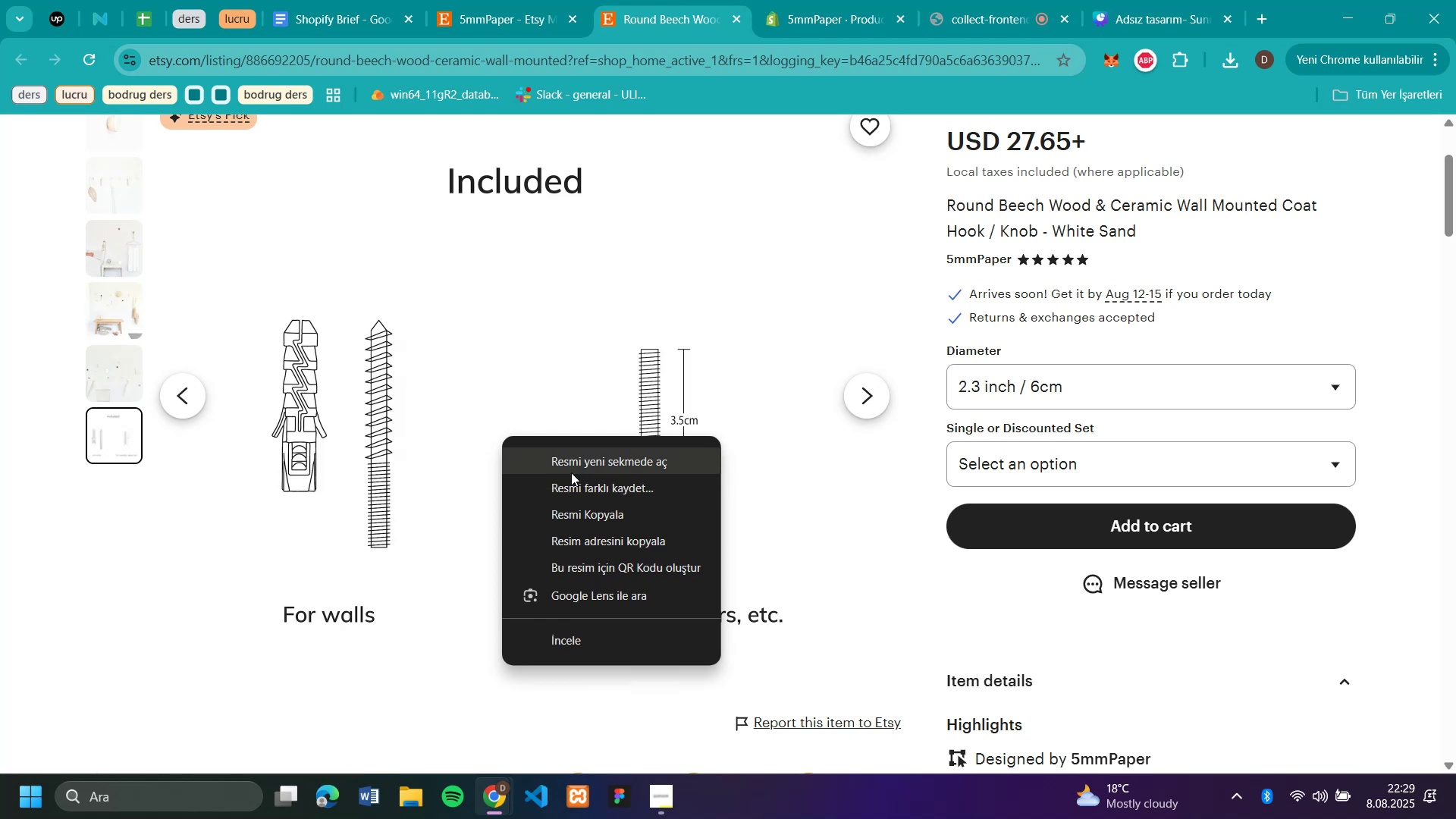 
left_click([571, 489])
 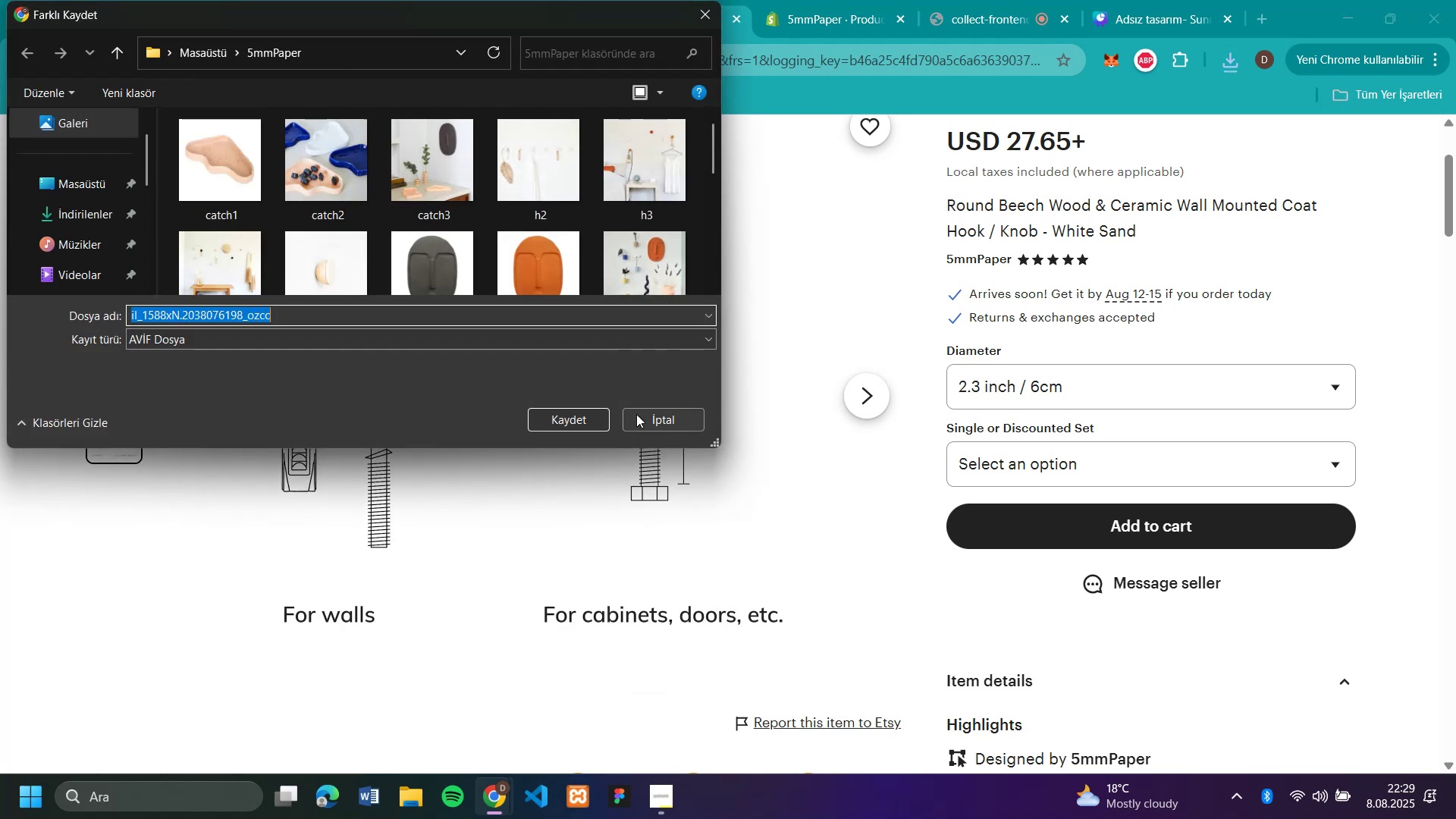 
type(h5)
 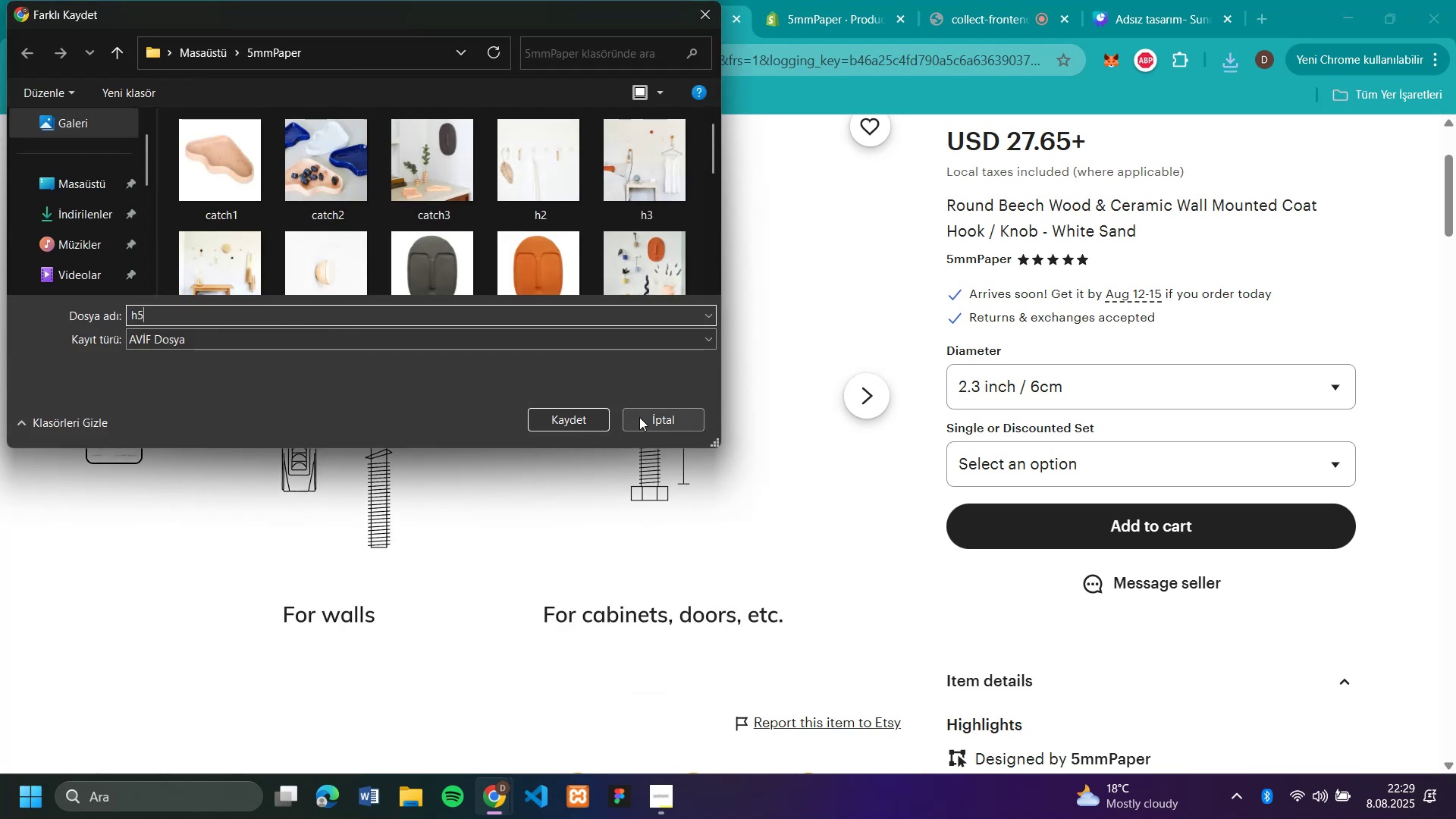 
key(Enter)
 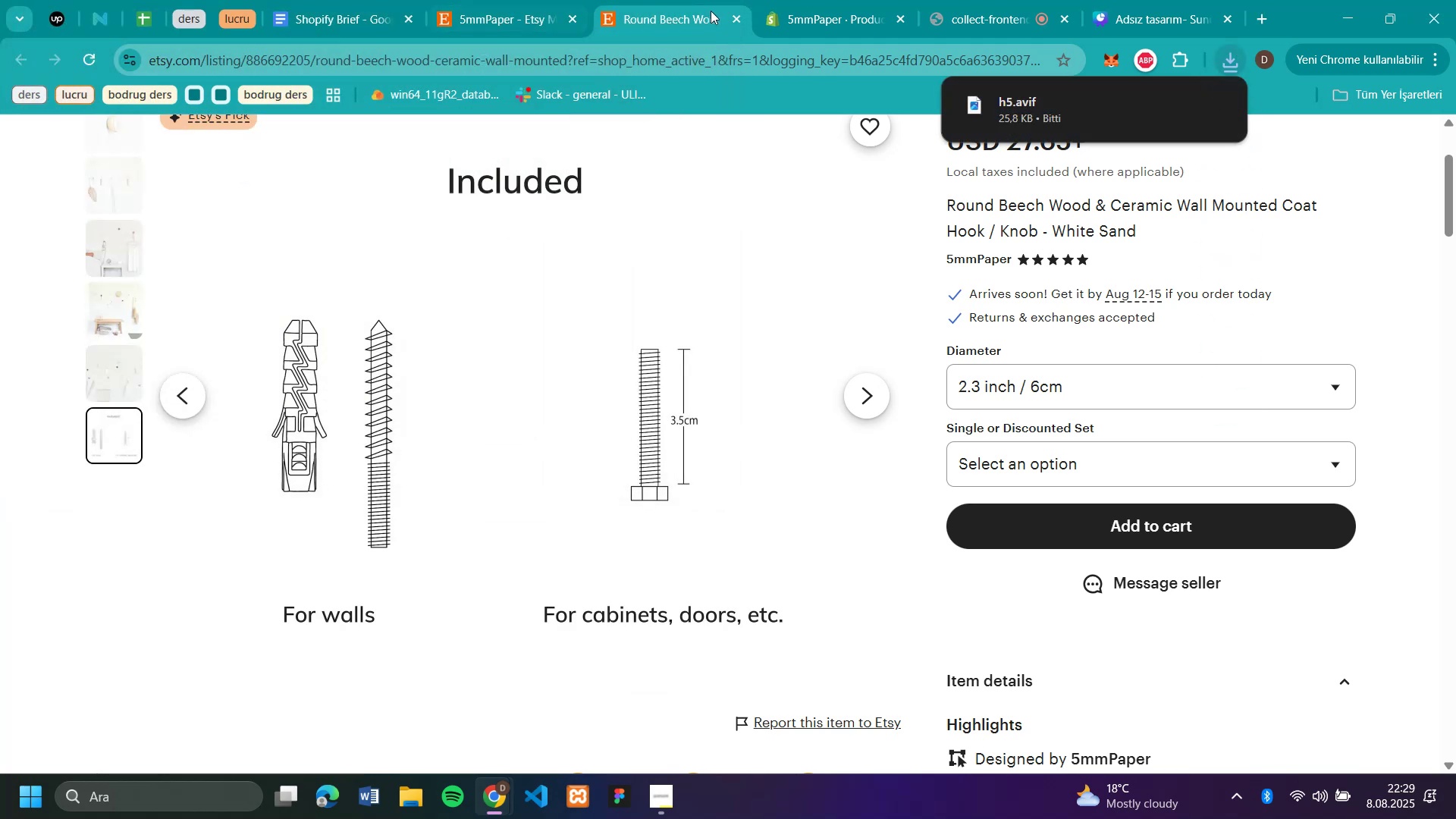 
left_click([792, 14])
 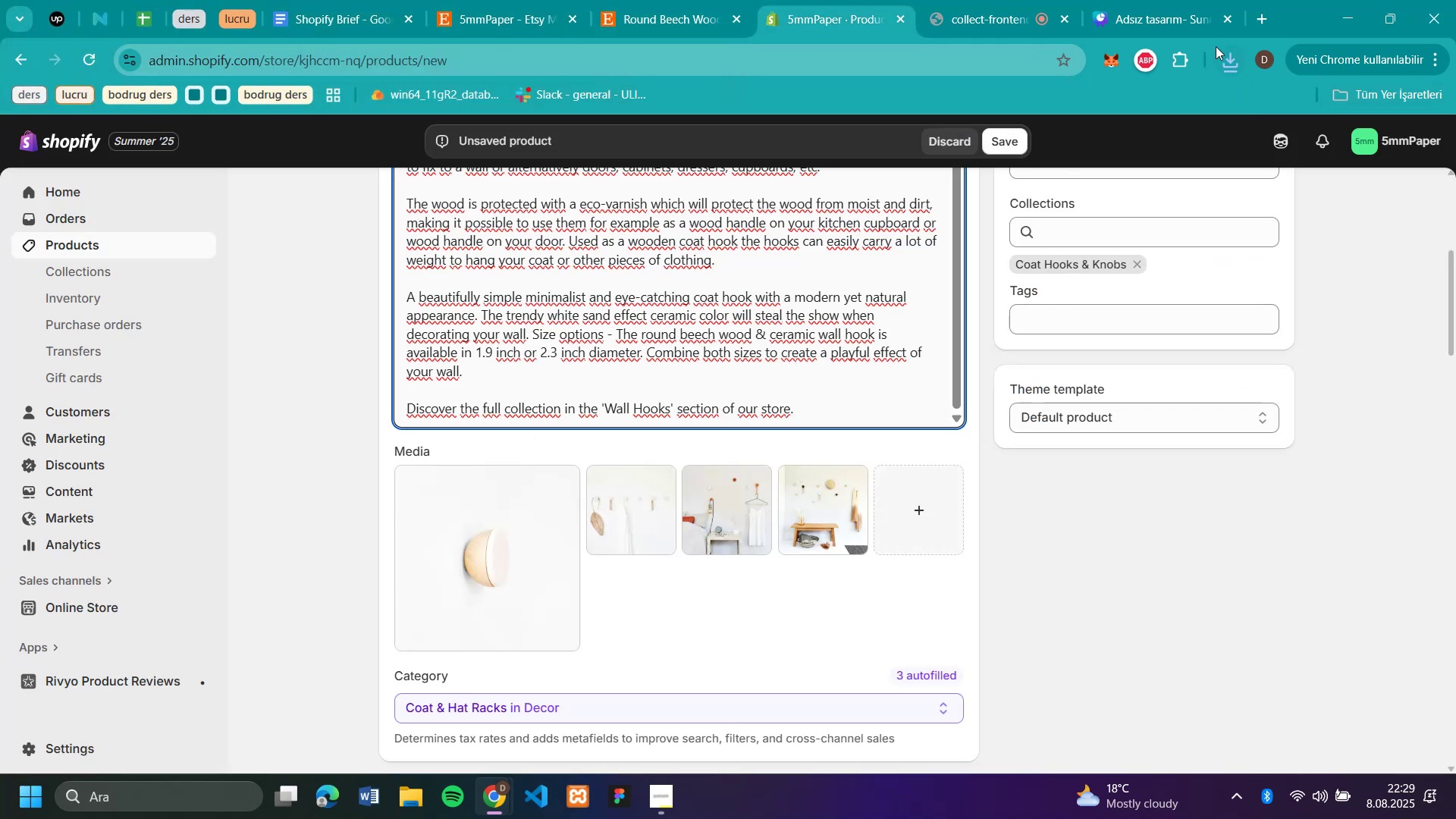 
left_click([1229, 53])
 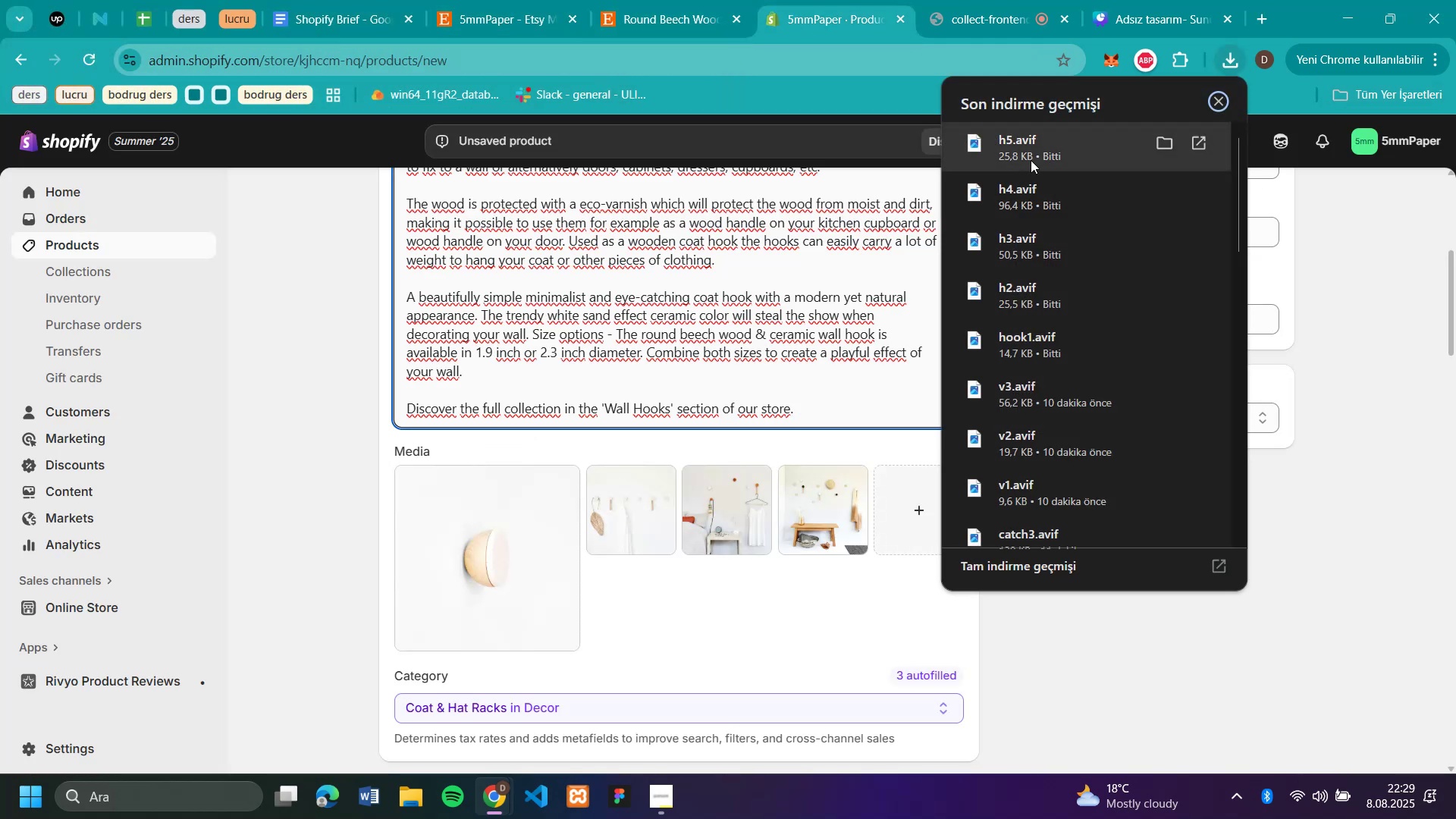 
left_click_drag(start_coordinate=[1020, 156], to_coordinate=[847, 503])
 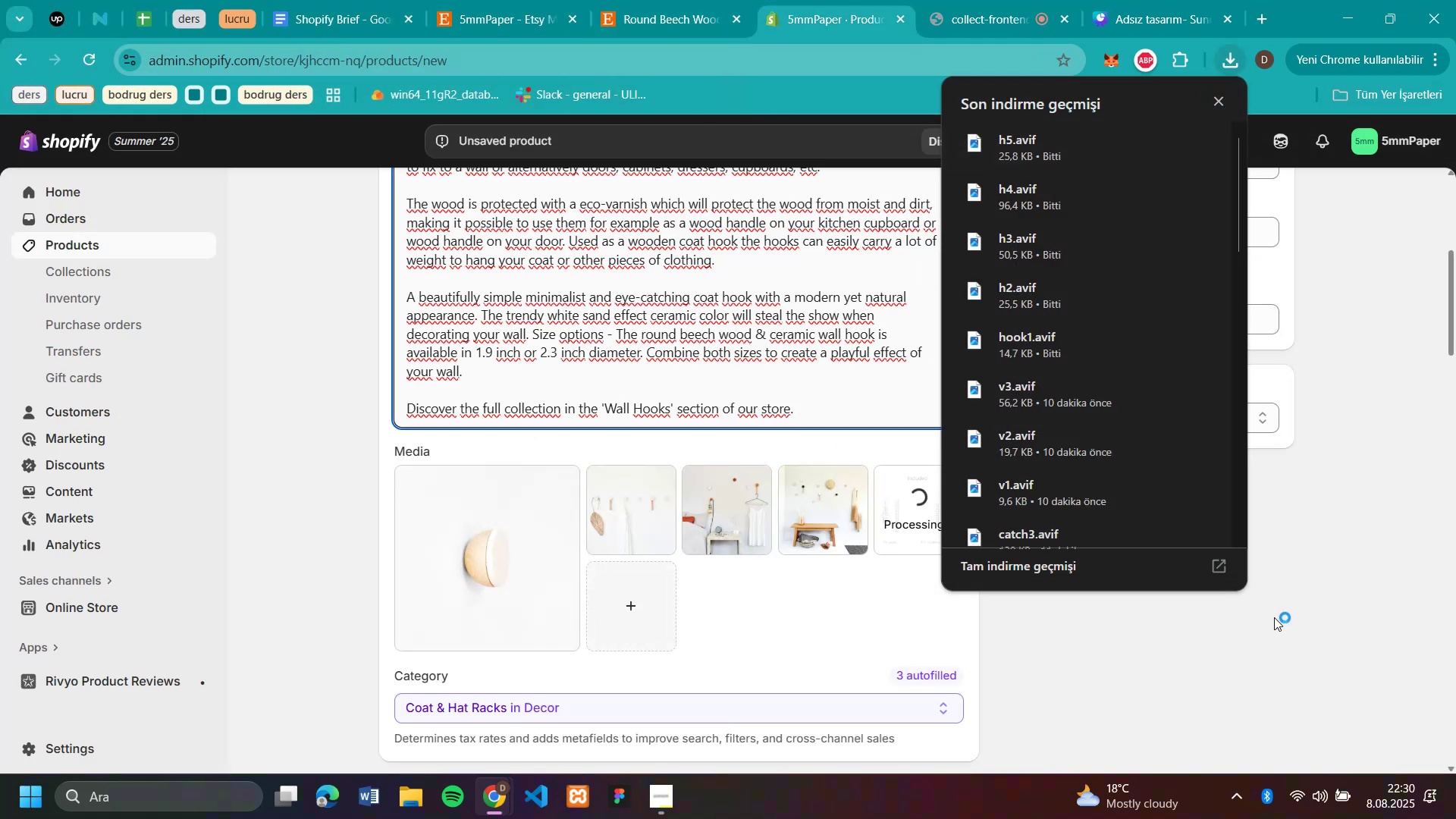 
left_click([1274, 617])
 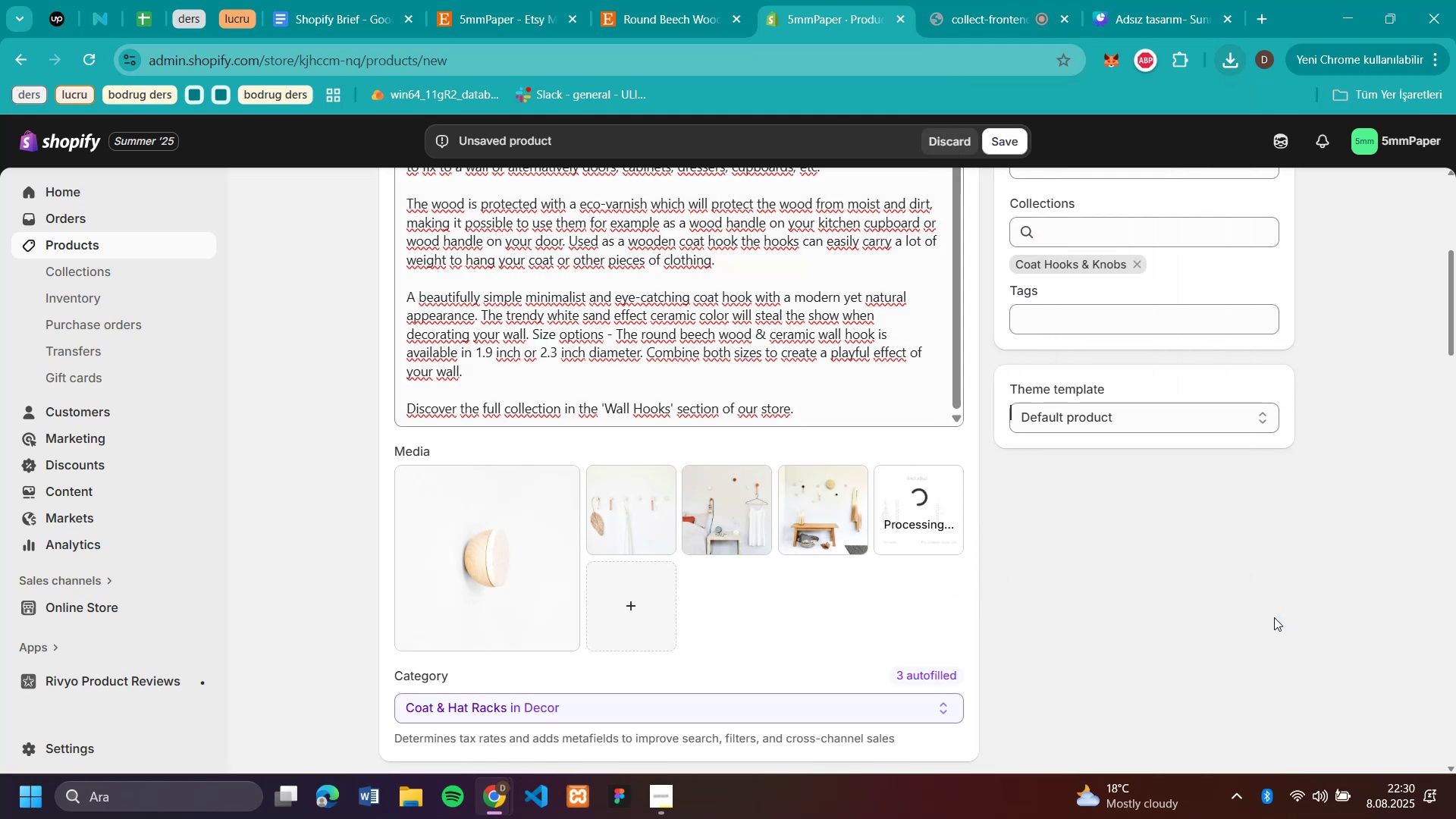 
scroll: coordinate [1116, 405], scroll_direction: up, amount: 8.0
 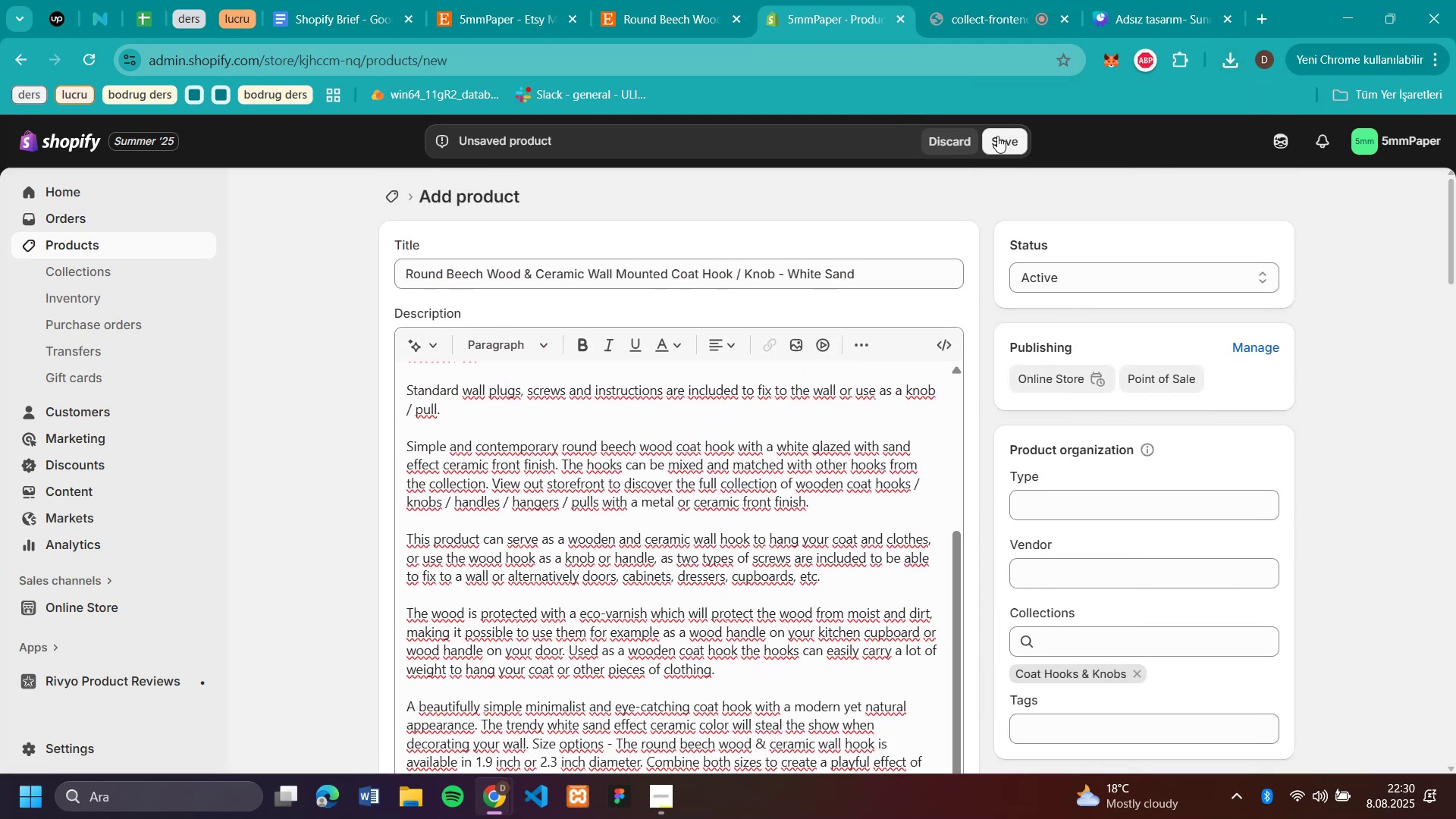 
left_click([997, 136])
 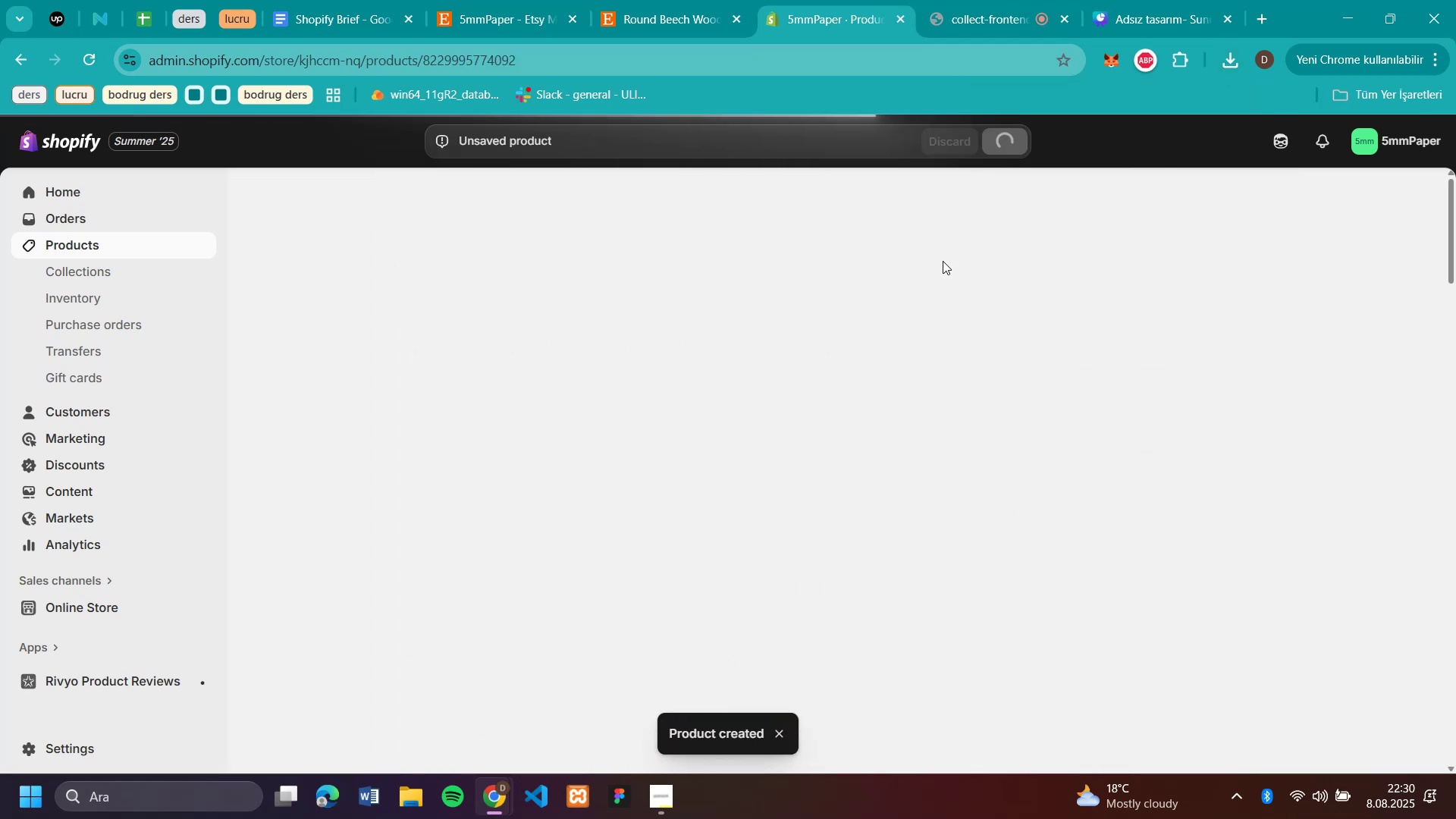 
wait(7.13)
 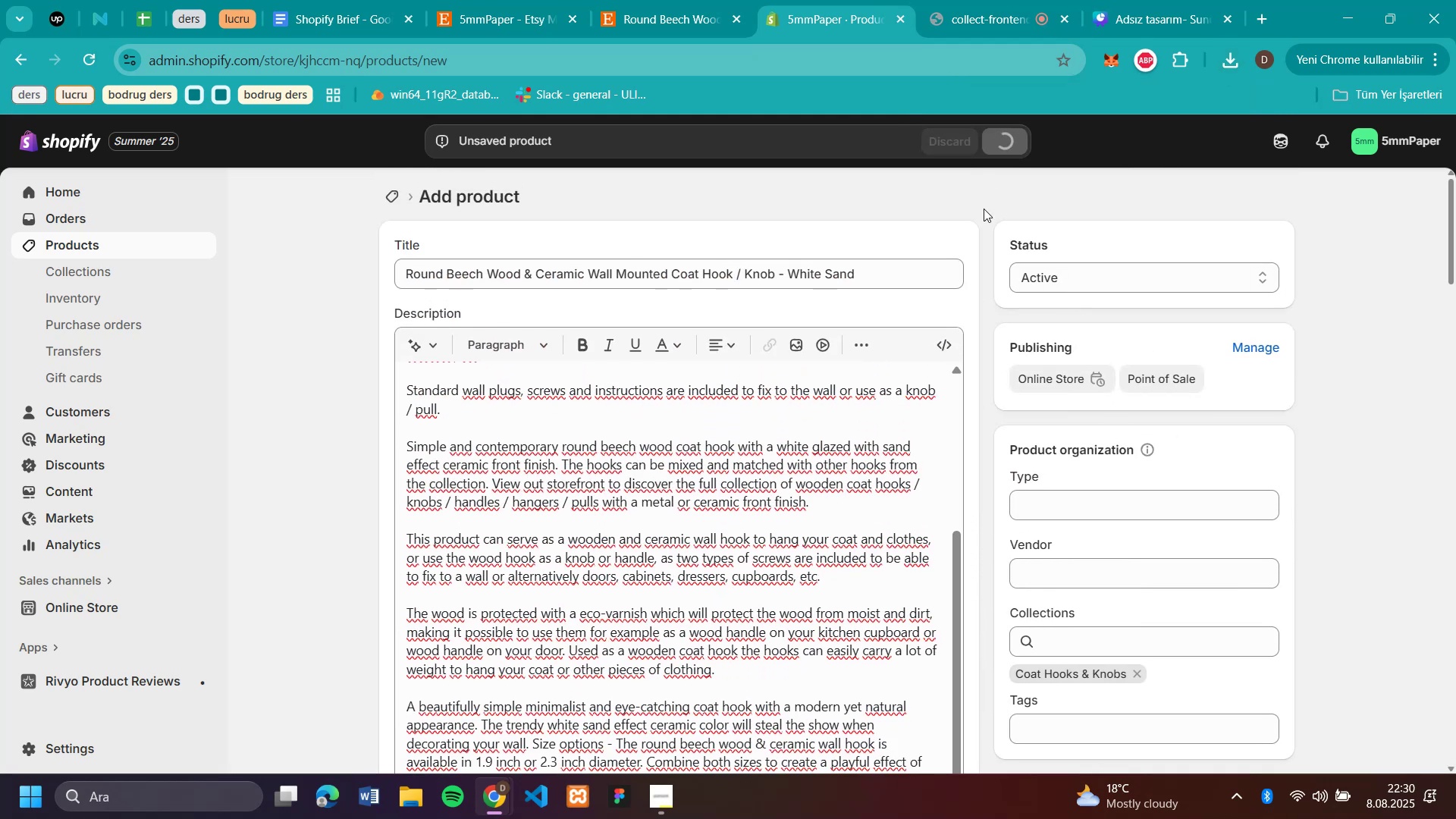 
left_click([391, 204])
 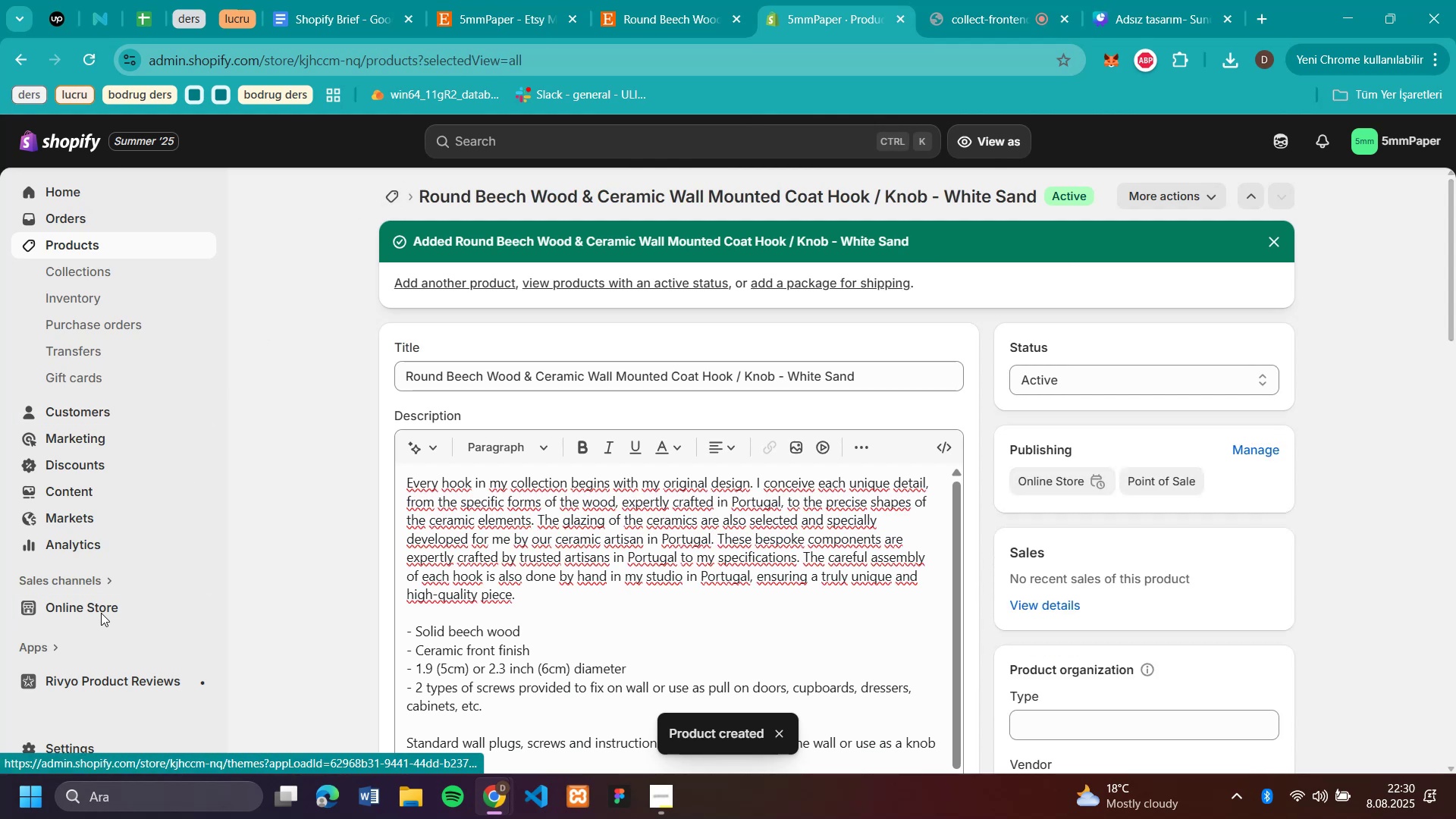 
left_click([101, 604])
 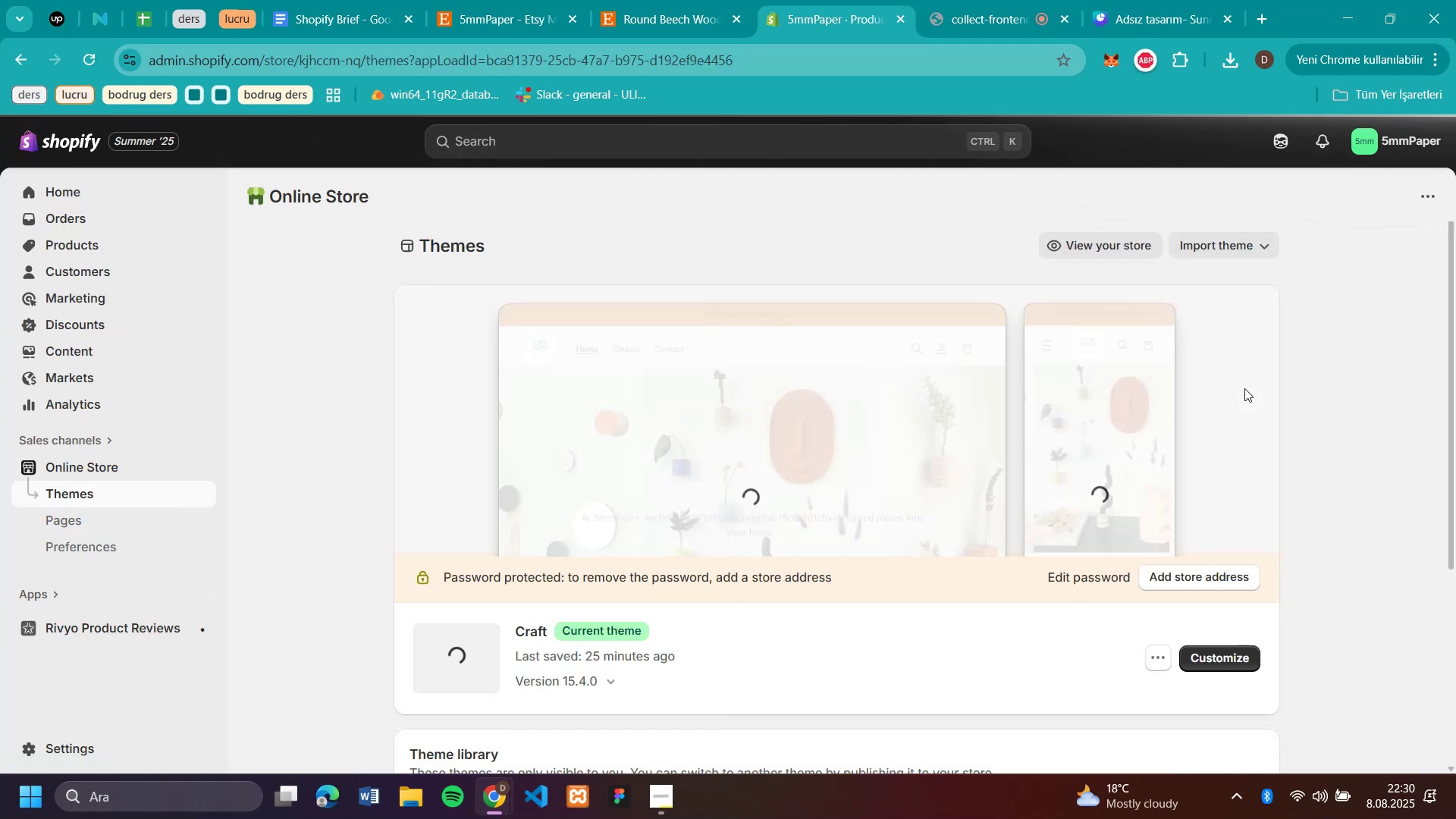 
wait(5.37)
 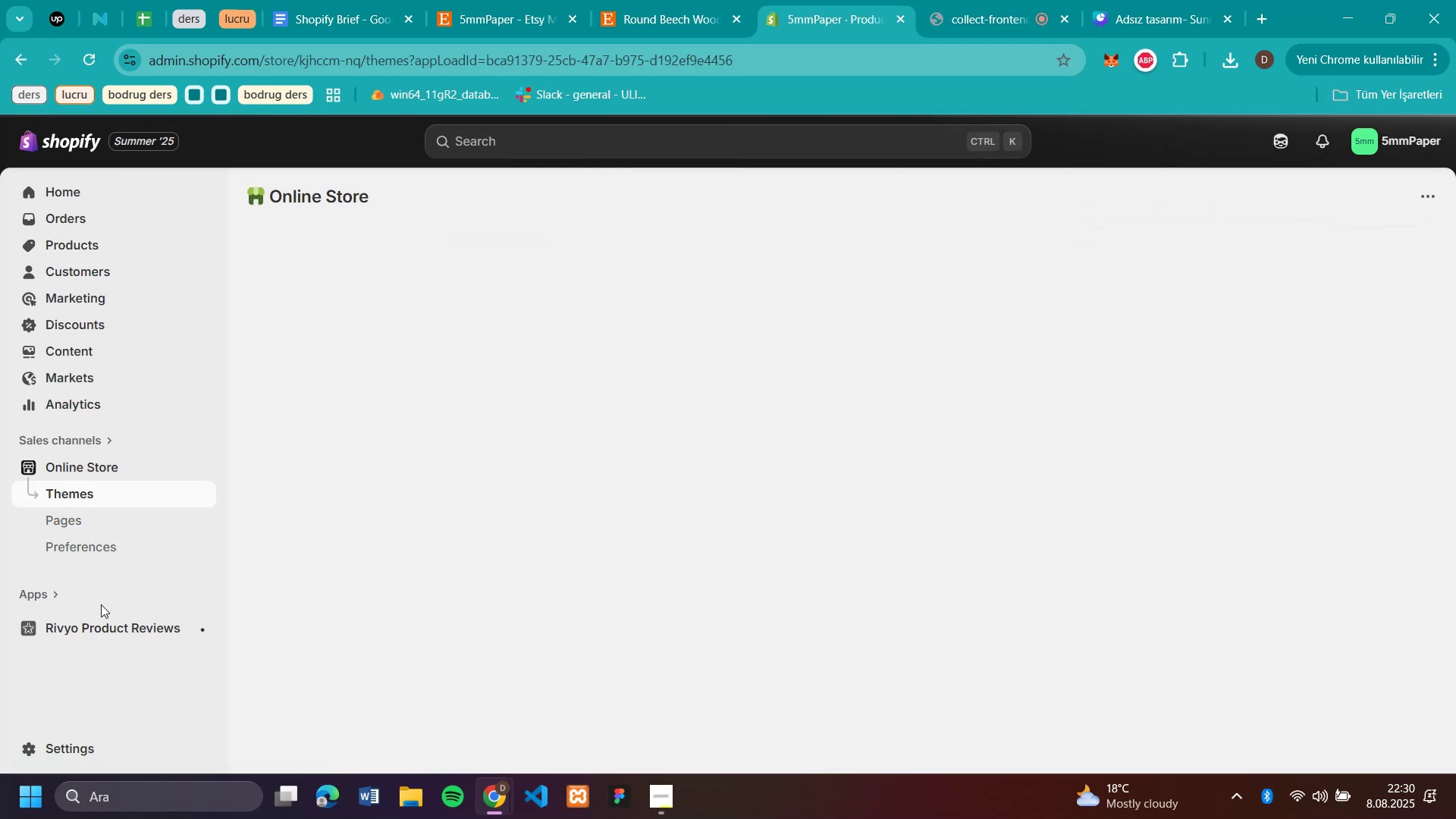 
left_click([1226, 657])
 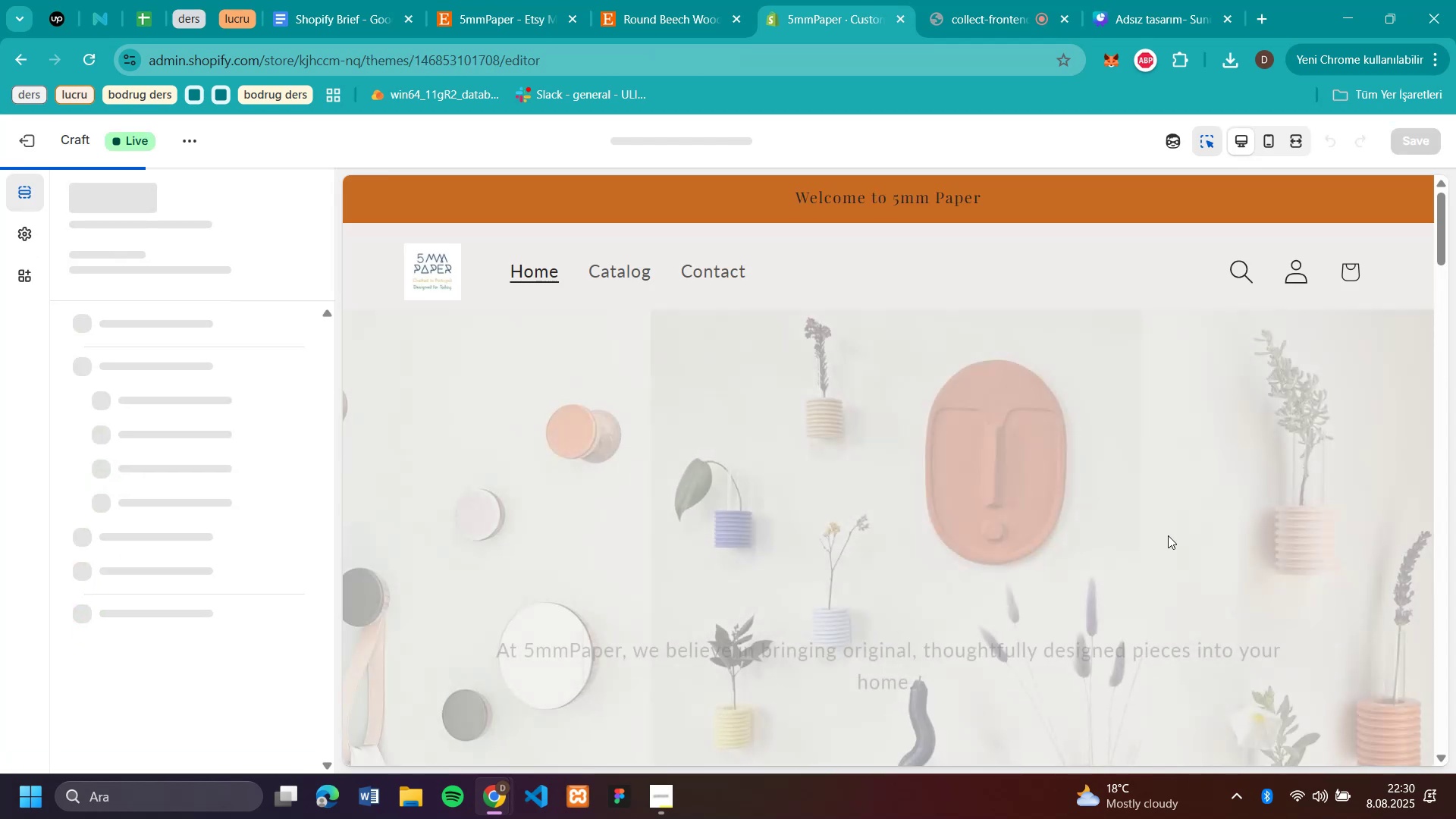 
scroll: coordinate [1209, 540], scroll_direction: down, amount: 10.0
 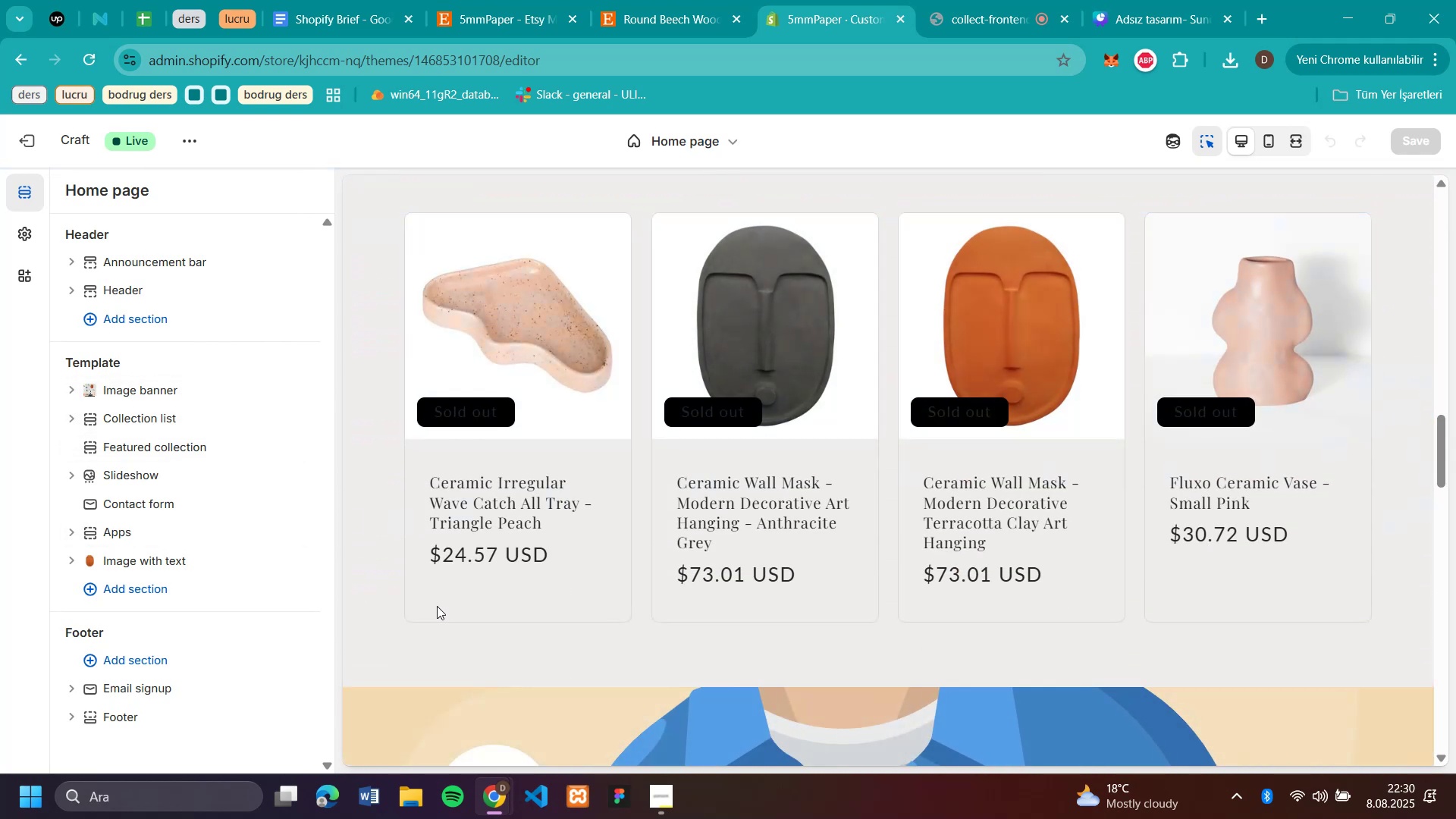 
scroll: coordinate [1083, 362], scroll_direction: up, amount: 12.0
 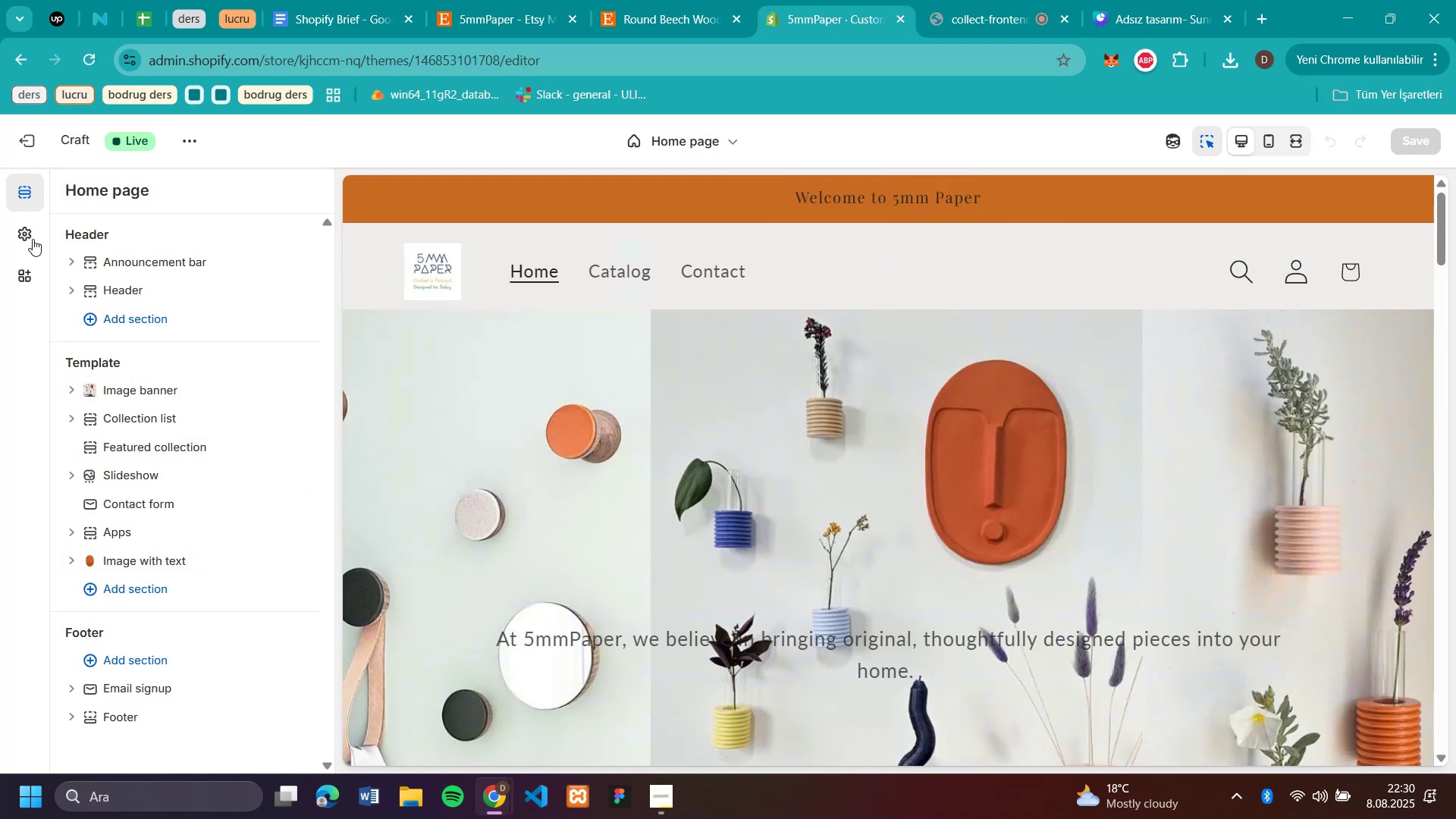 
left_click([24, 235])
 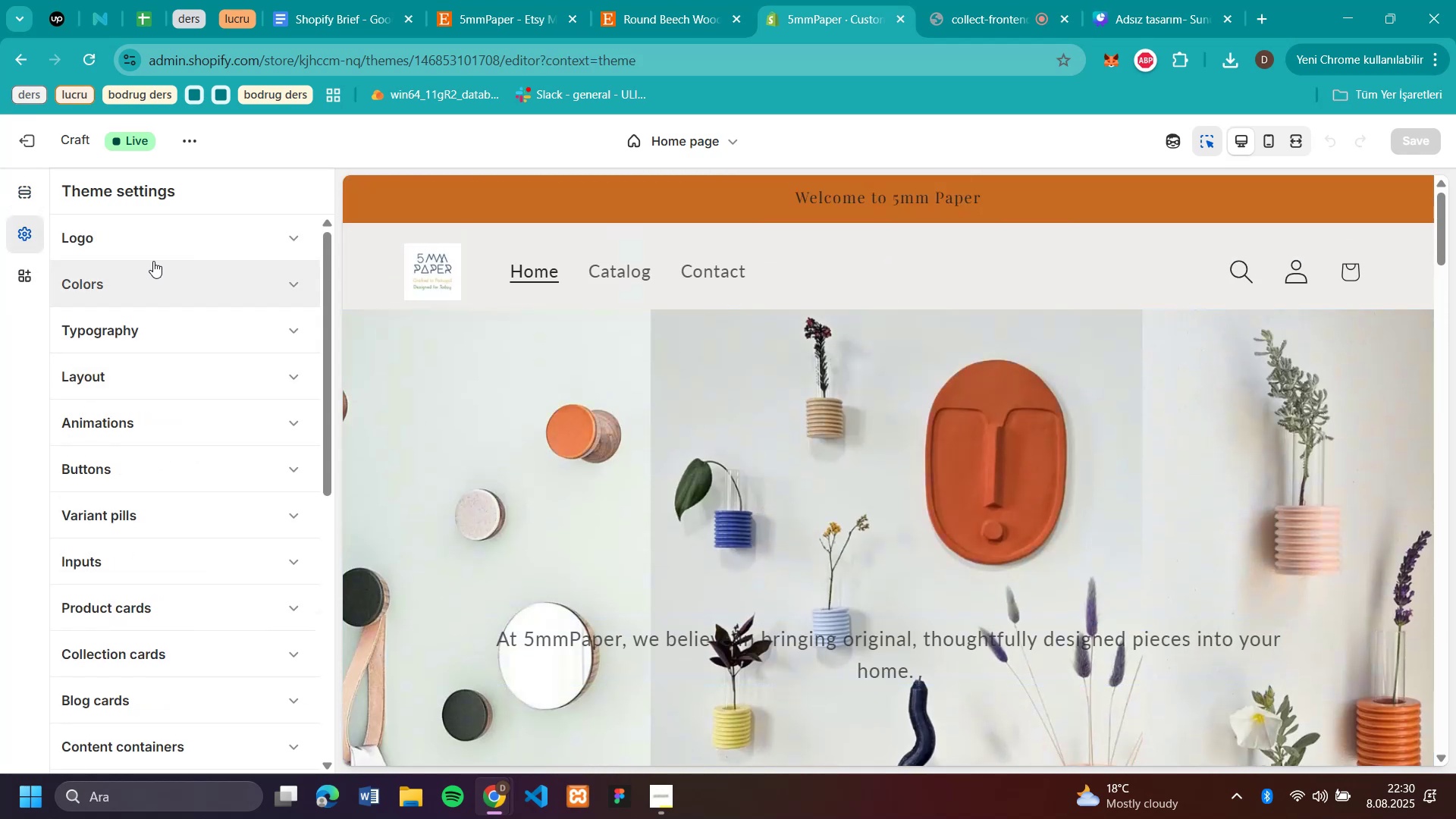 
left_click([143, 277])
 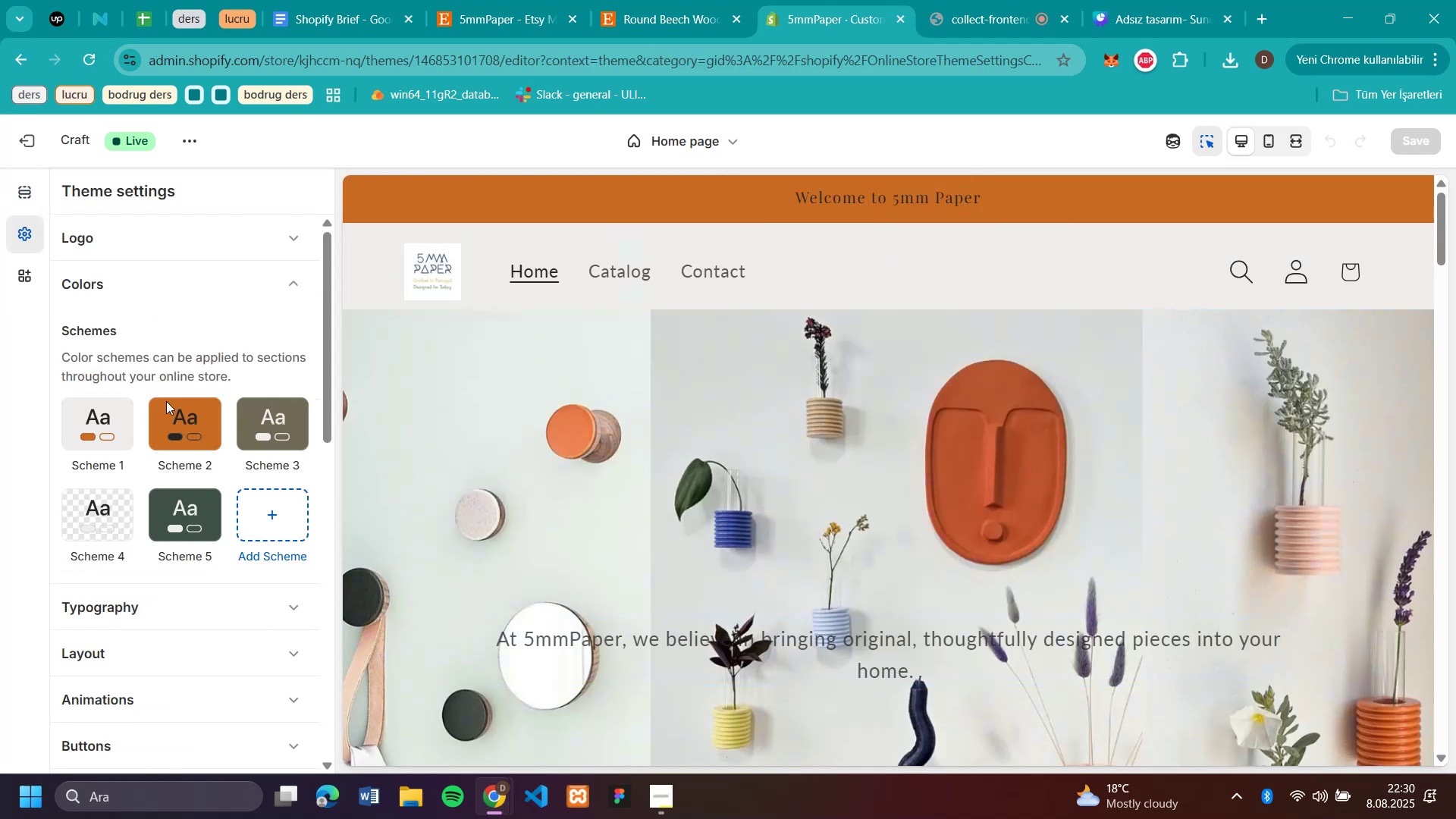 
scroll: coordinate [177, 450], scroll_direction: down, amount: 1.0
 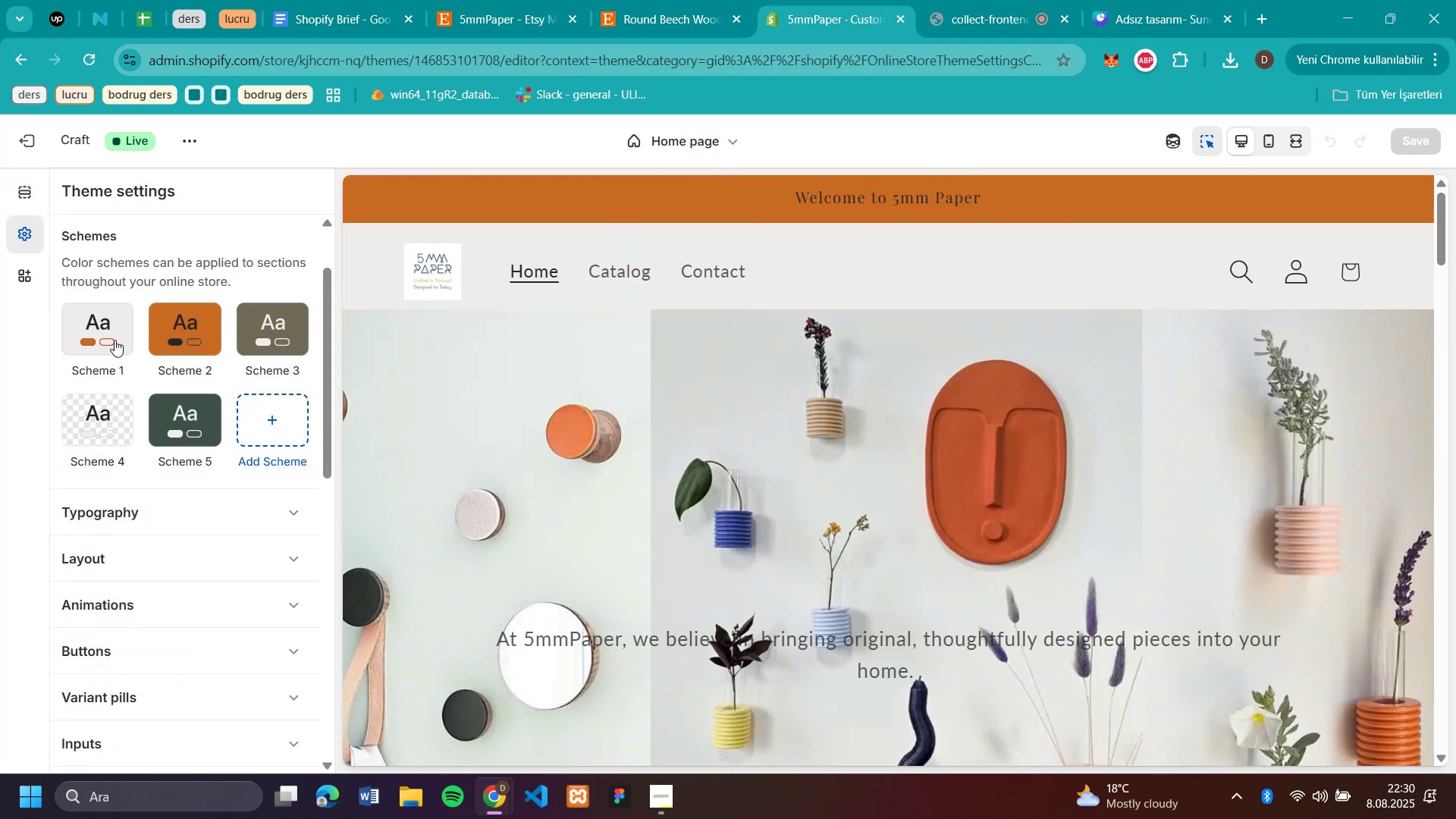 
left_click([115, 340])
 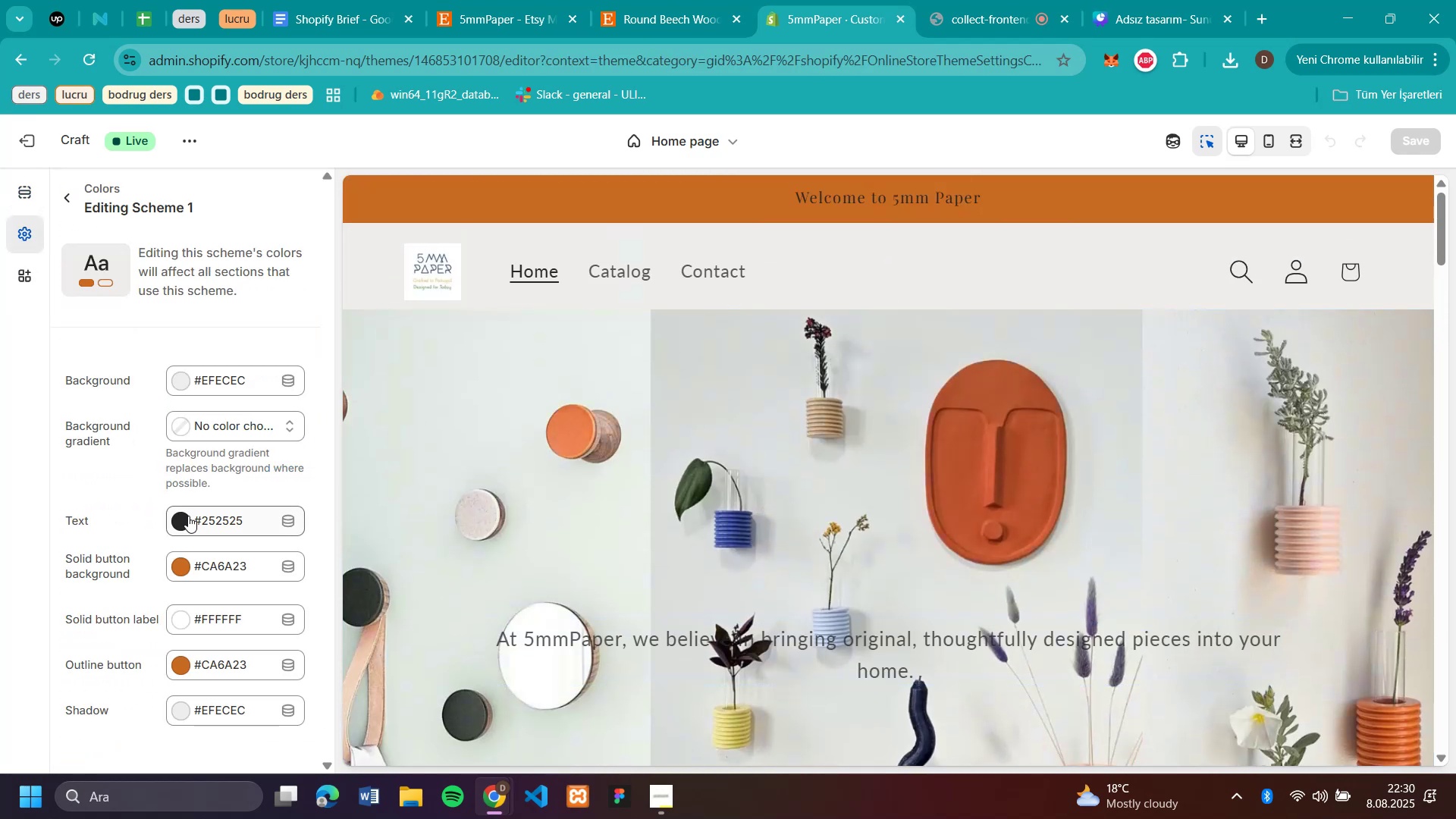 
scroll: coordinate [96, 516], scroll_direction: down, amount: 3.0
 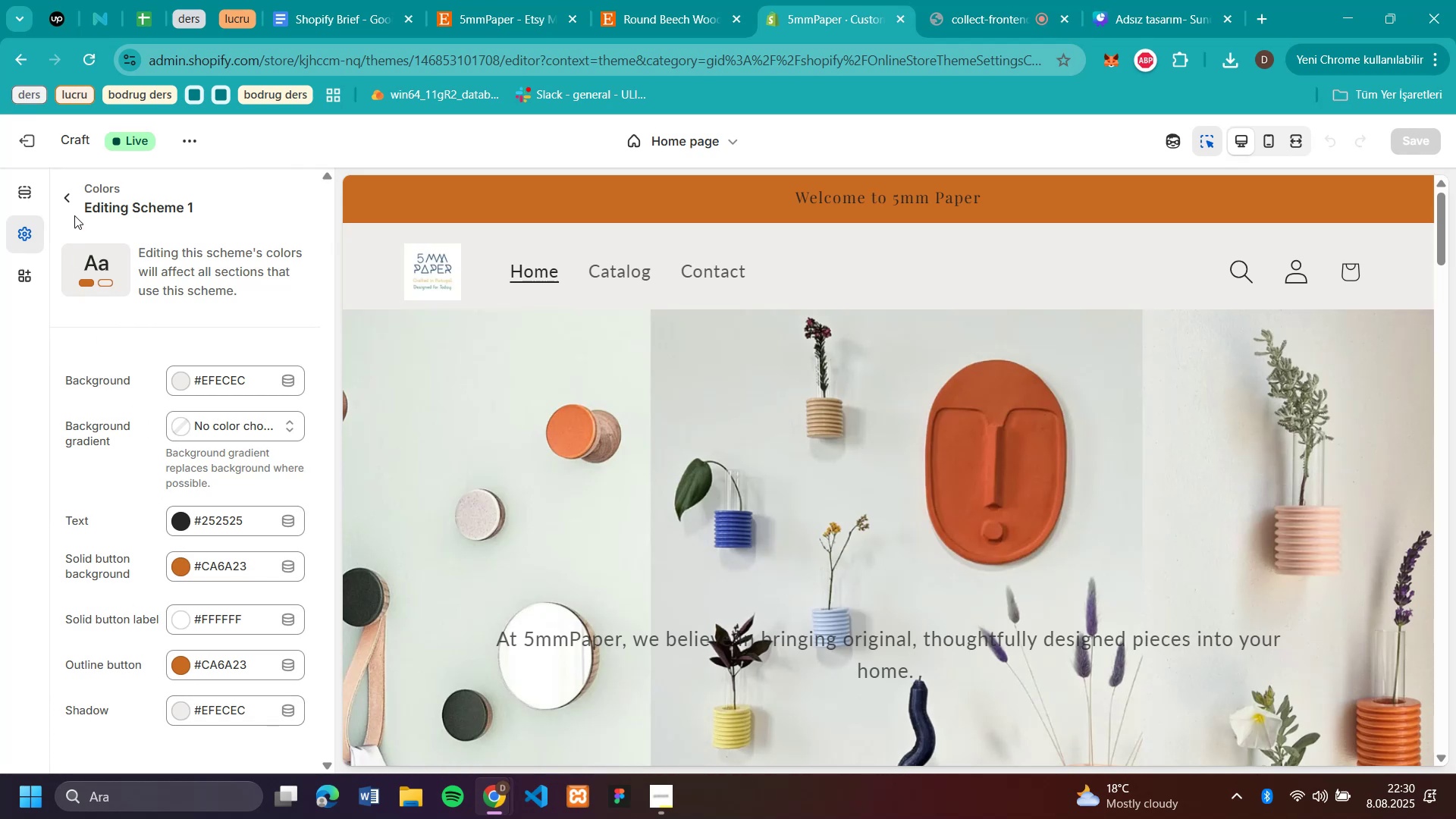 
wait(5.53)
 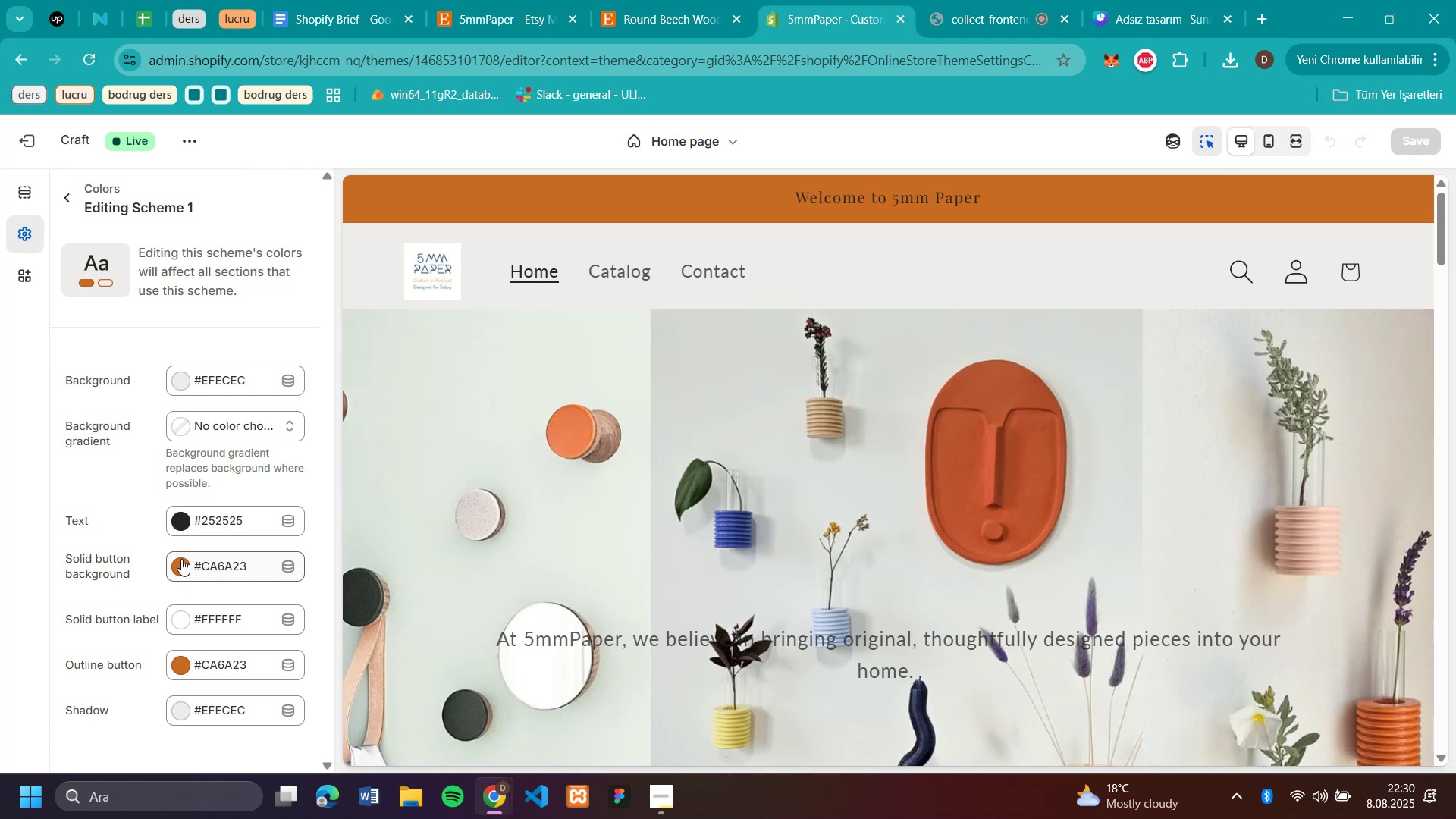 
scroll: coordinate [33, 283], scroll_direction: up, amount: 2.0
 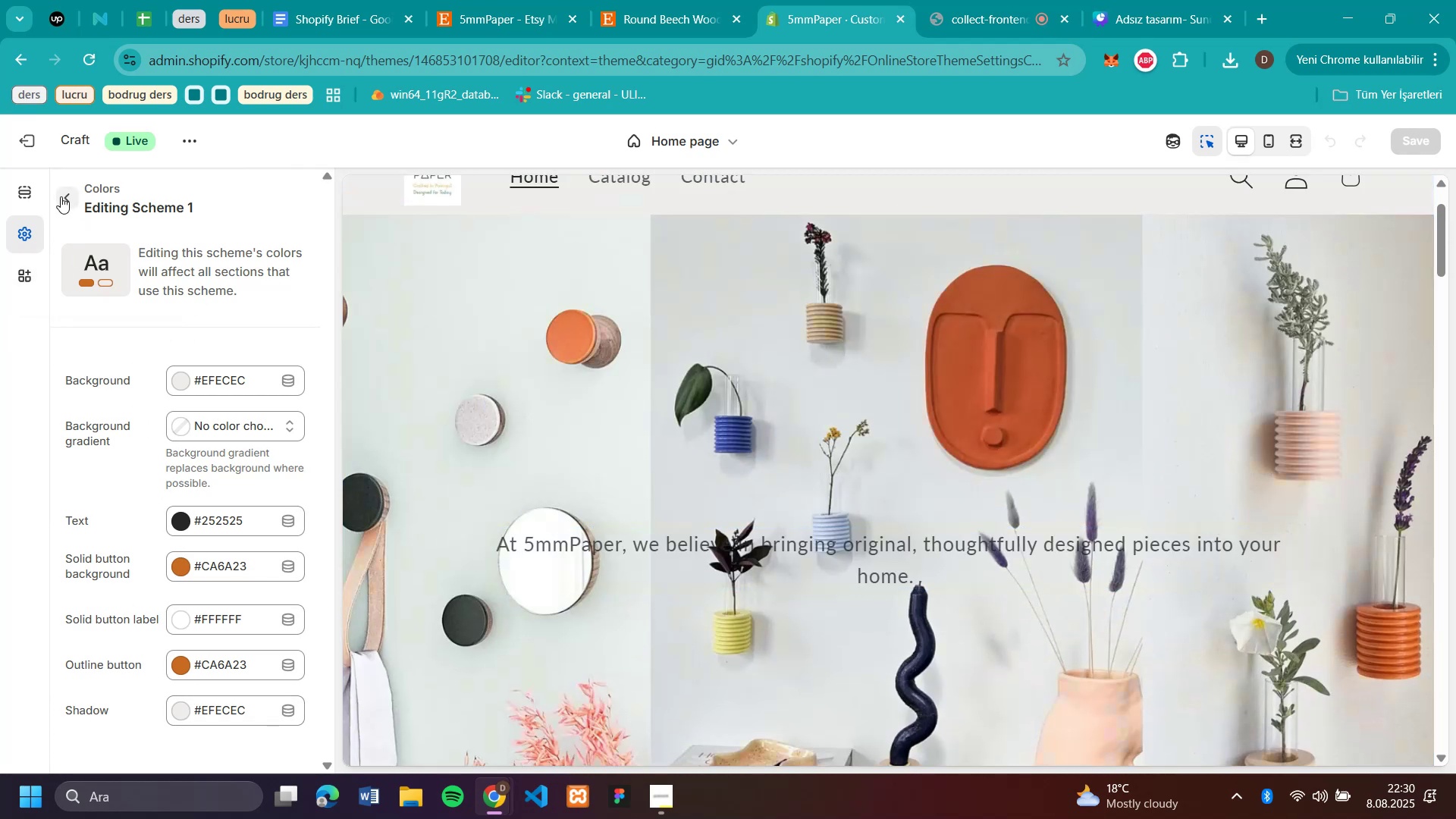 
left_click([61, 196])
 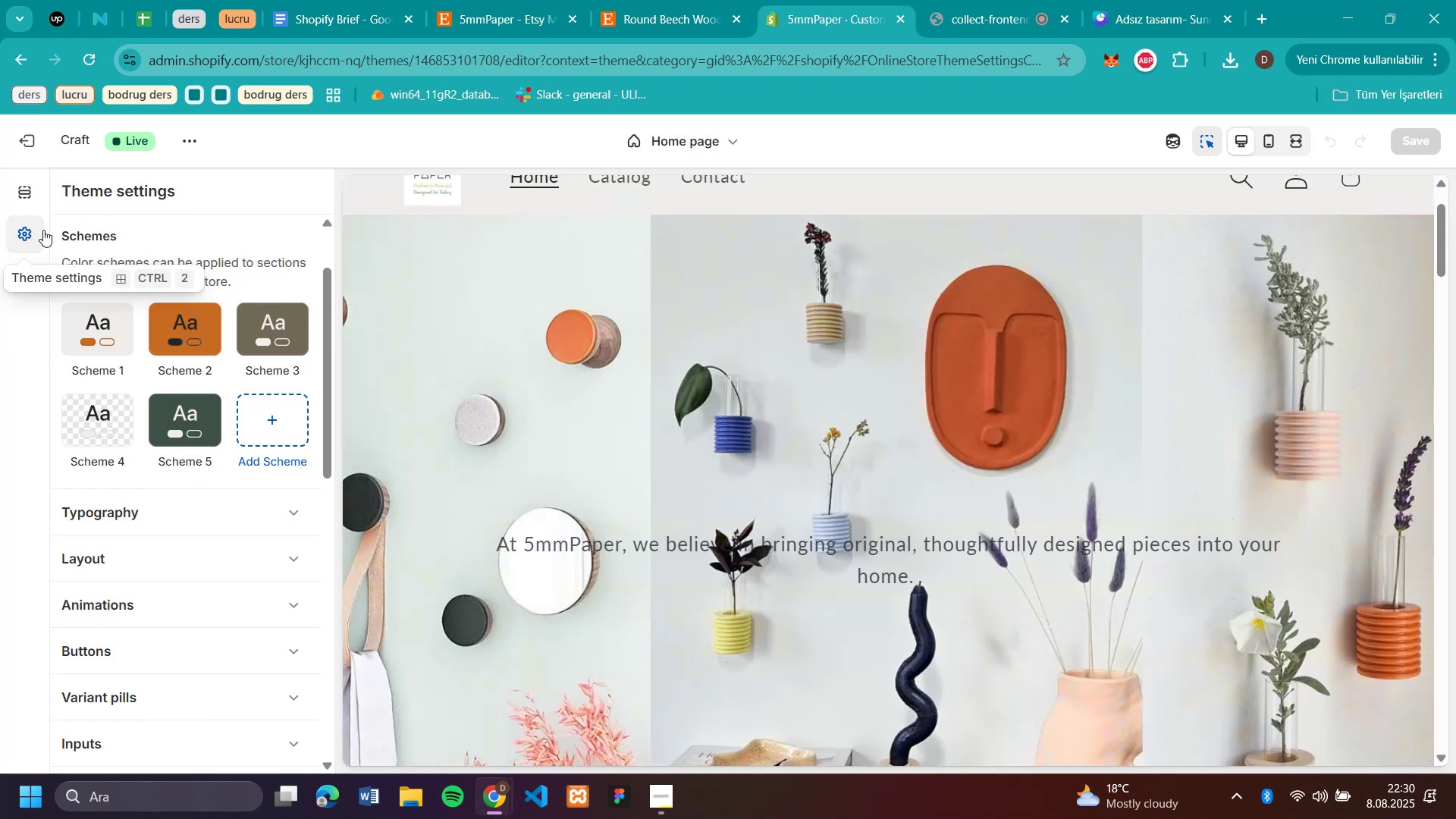 
left_click([42, 230])
 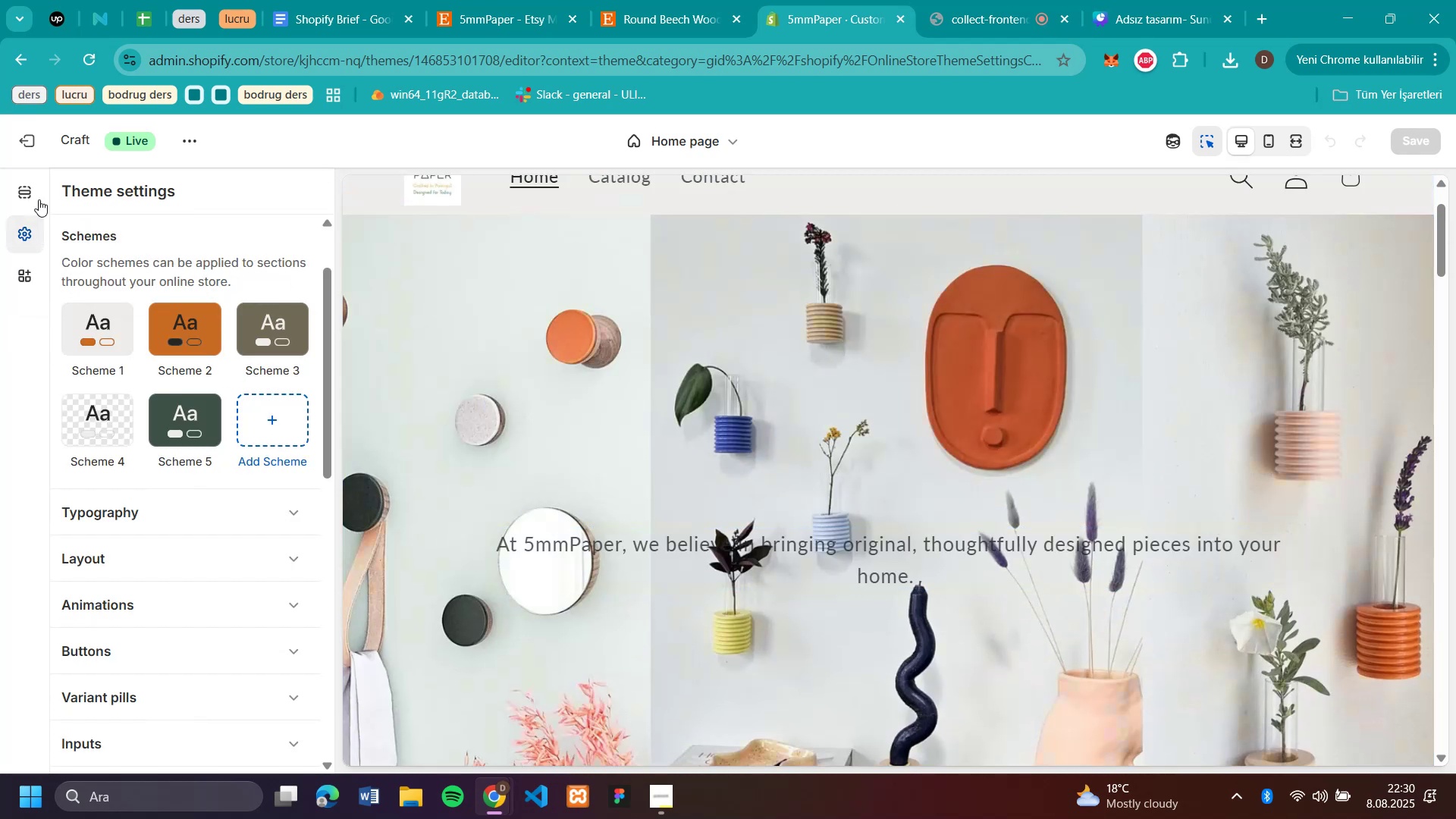 
left_click([37, 187])
 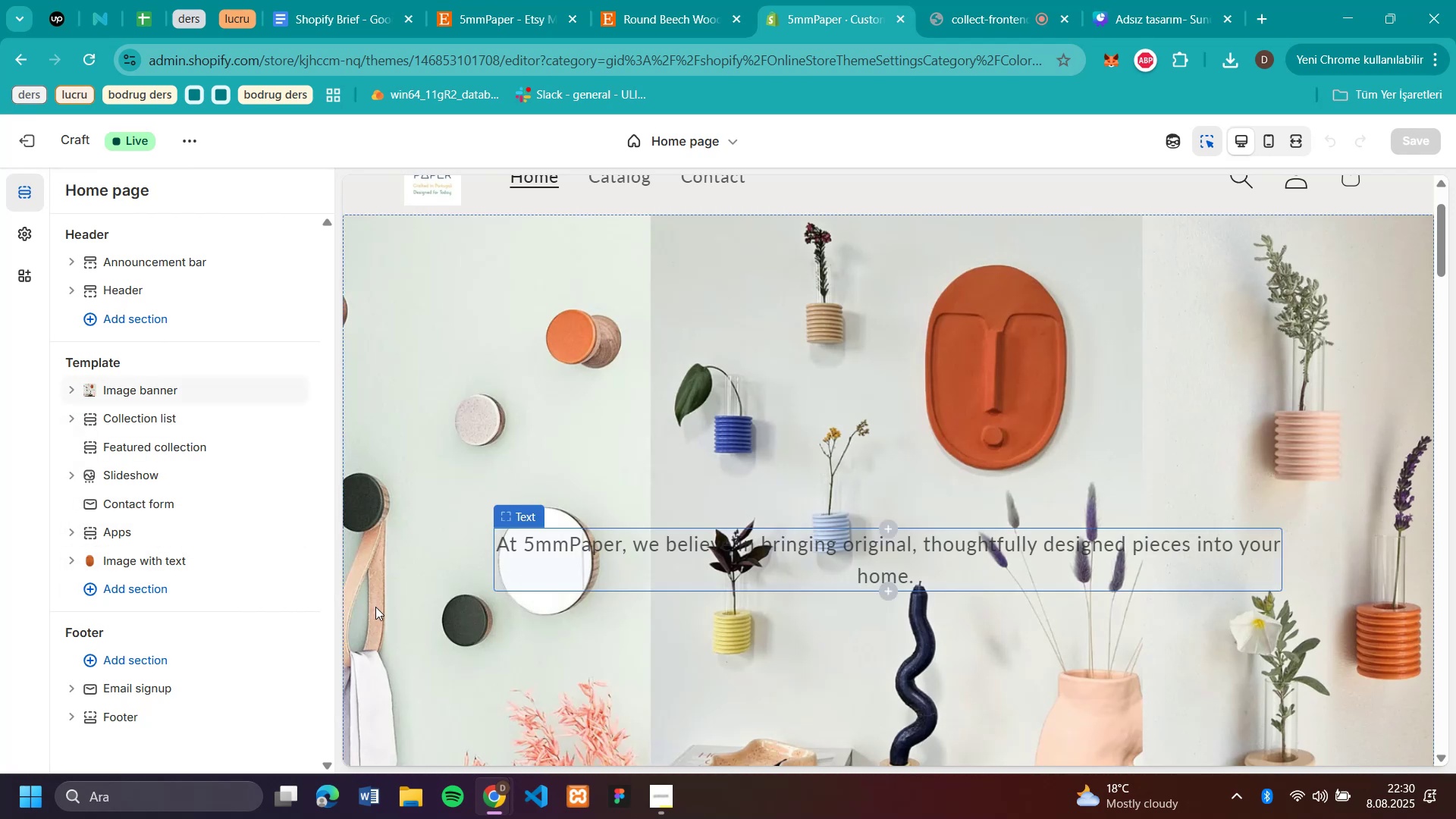 
scroll: coordinate [1030, 524], scroll_direction: down, amount: 19.0
 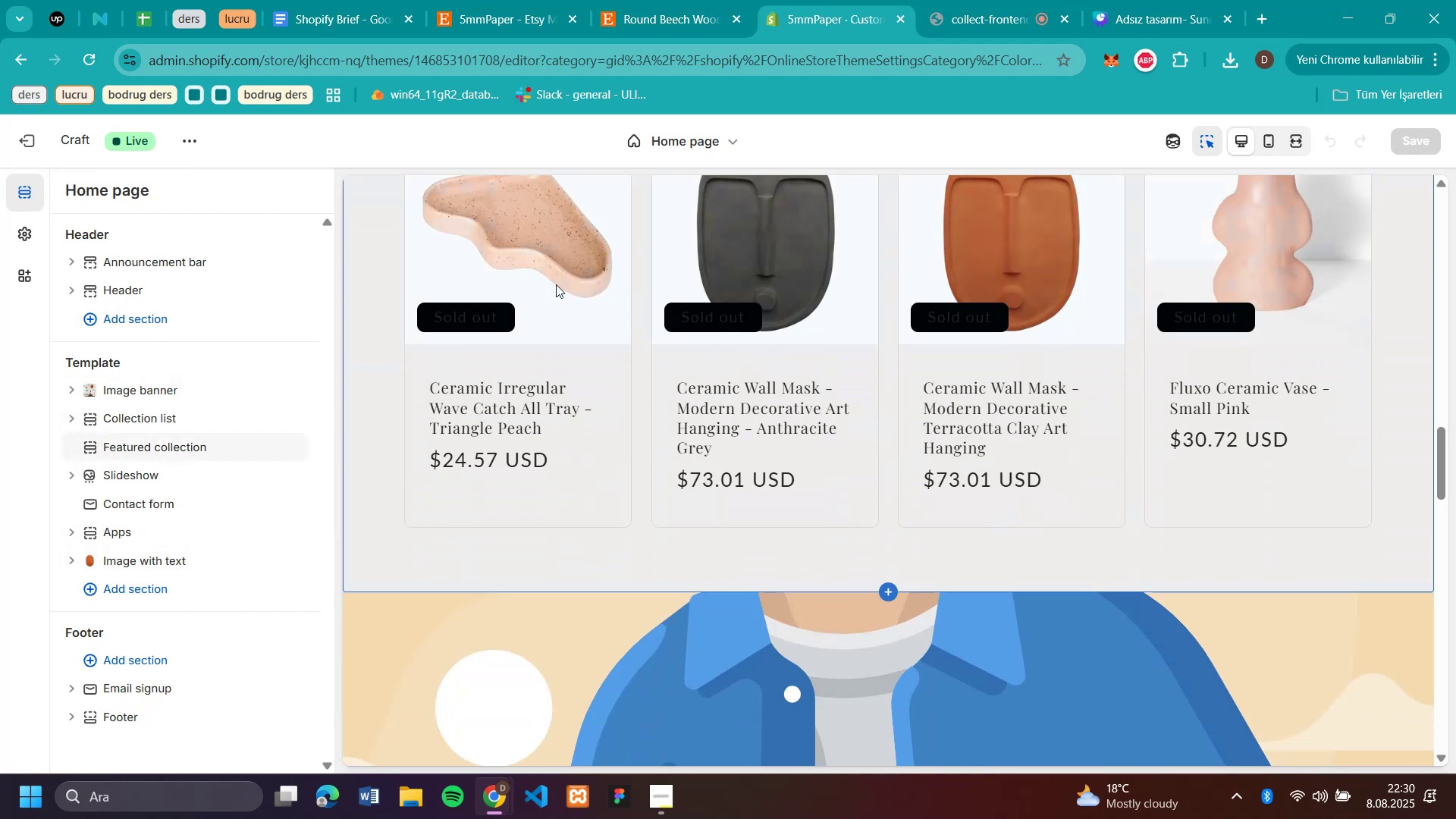 
left_click([498, 280])
 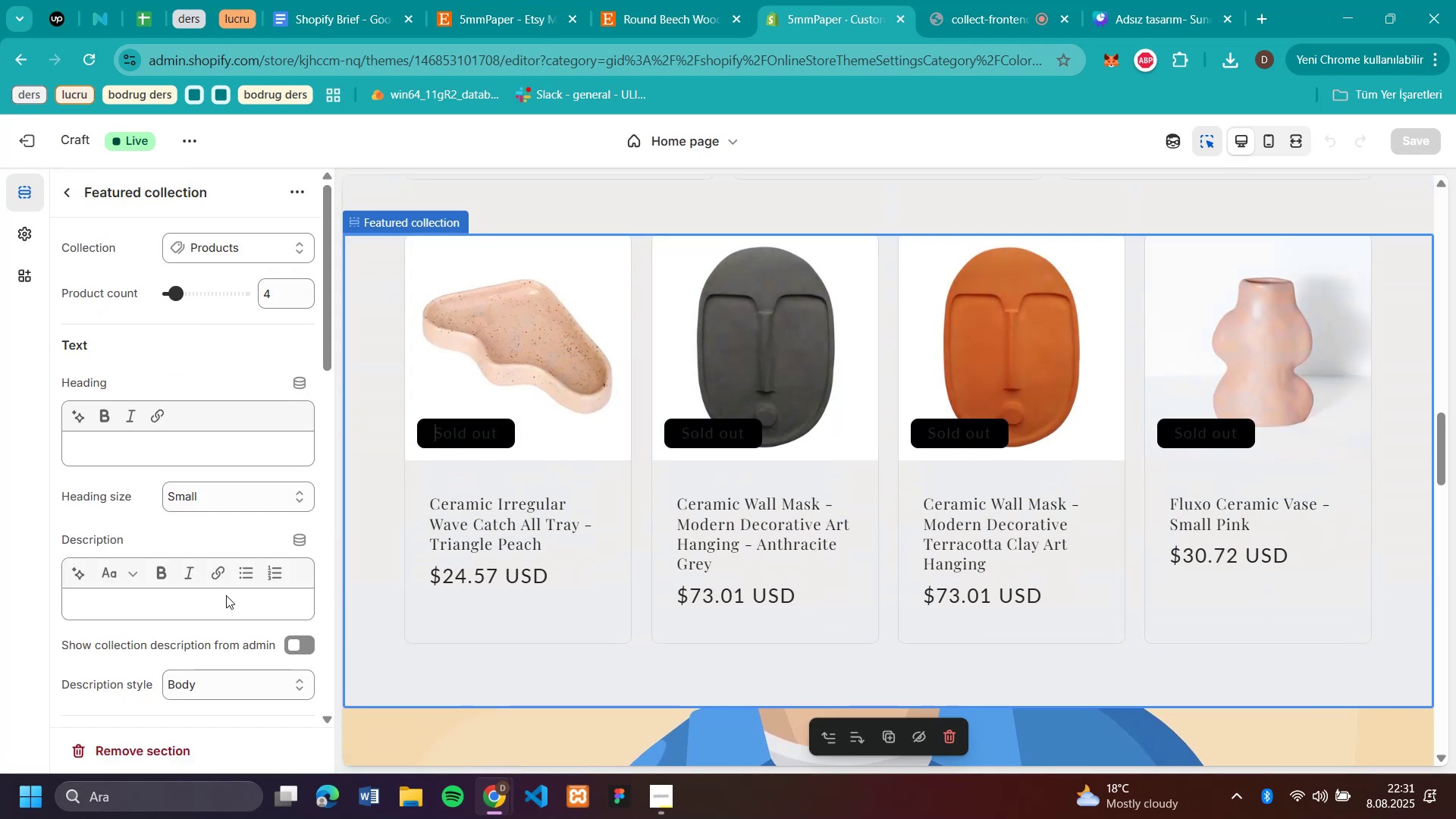 
scroll: coordinate [194, 406], scroll_direction: down, amount: 4.0
 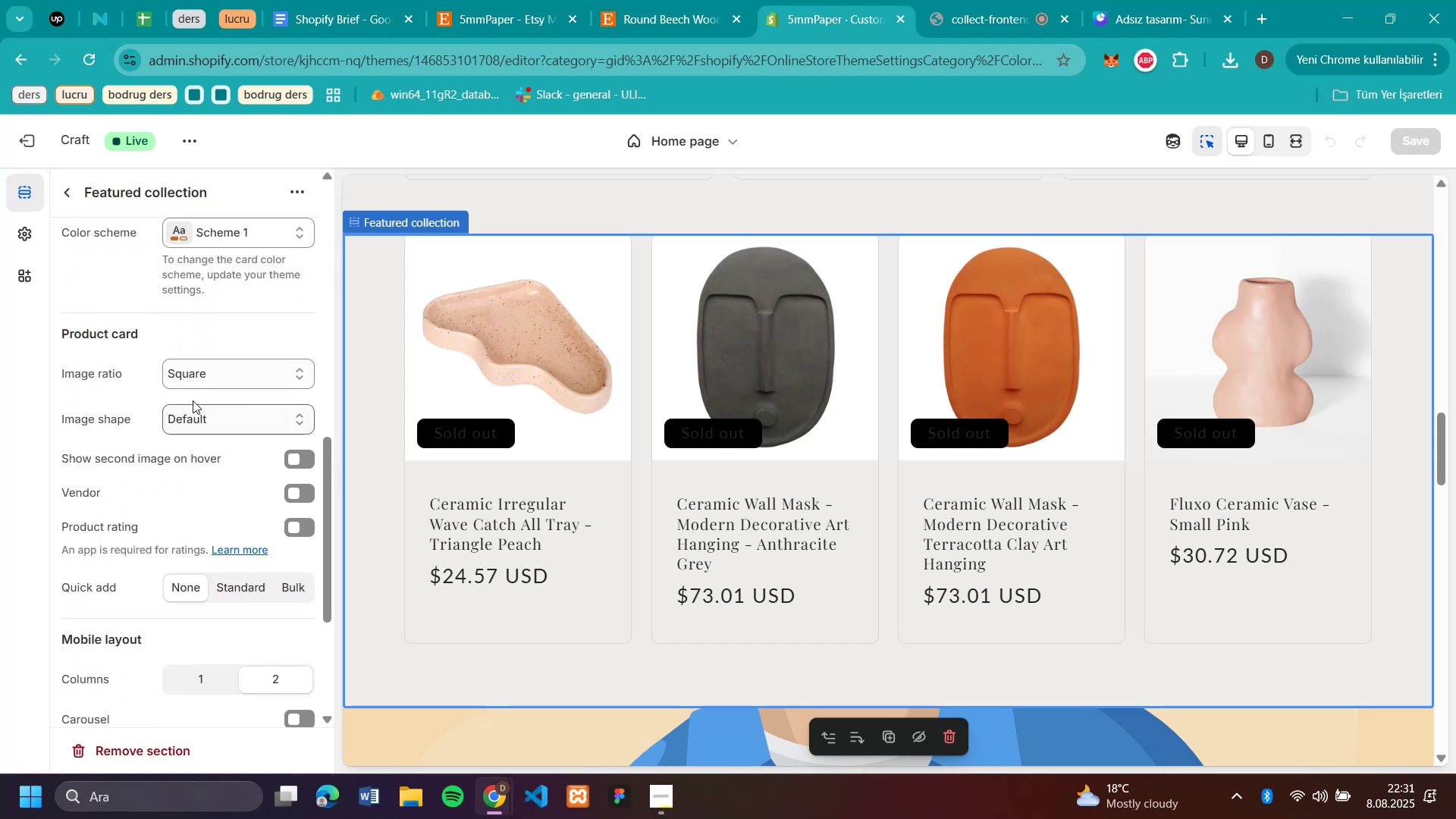 
scroll: coordinate [191, 359], scroll_direction: up, amount: 2.0
 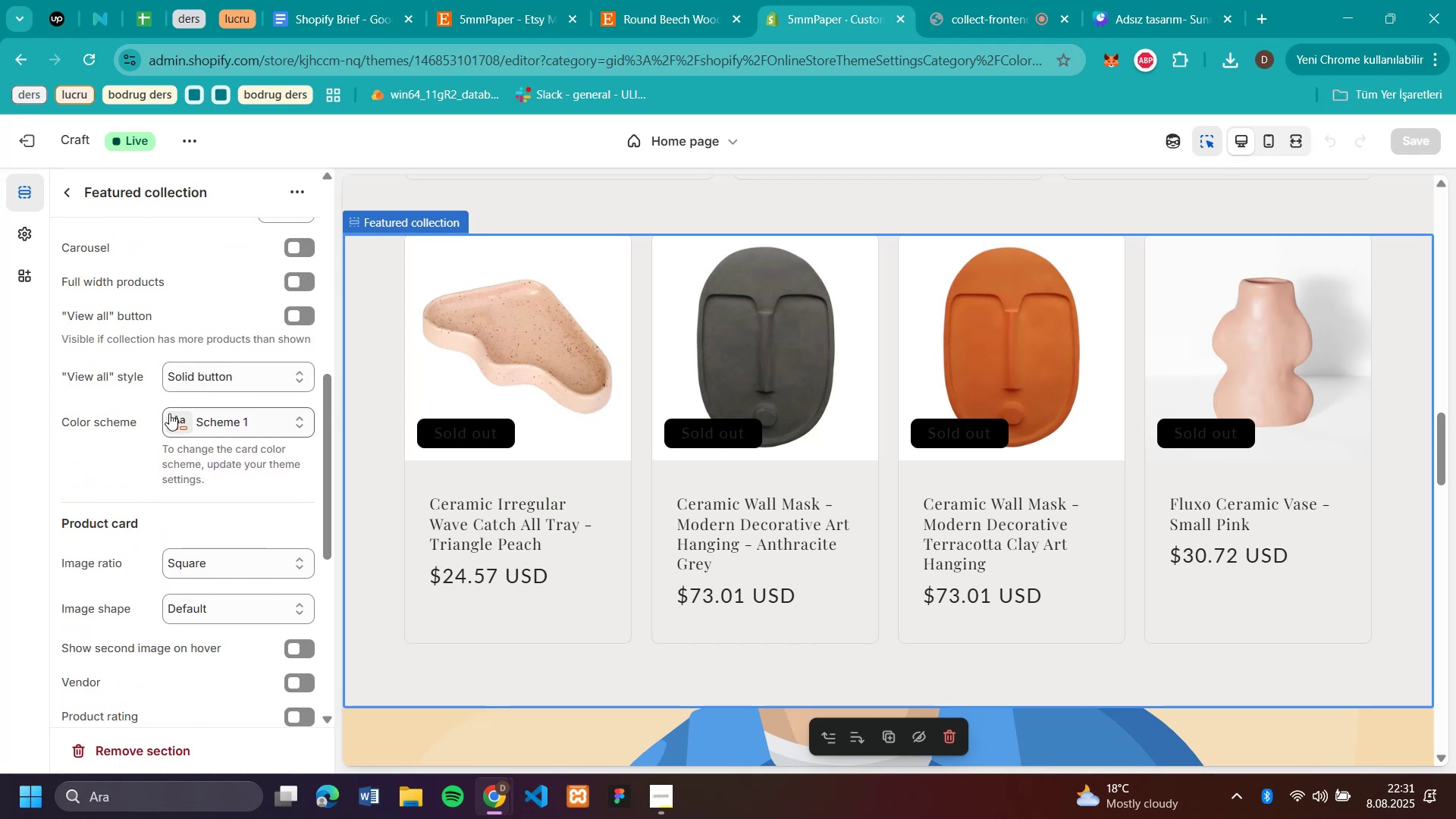 
left_click([169, 414])
 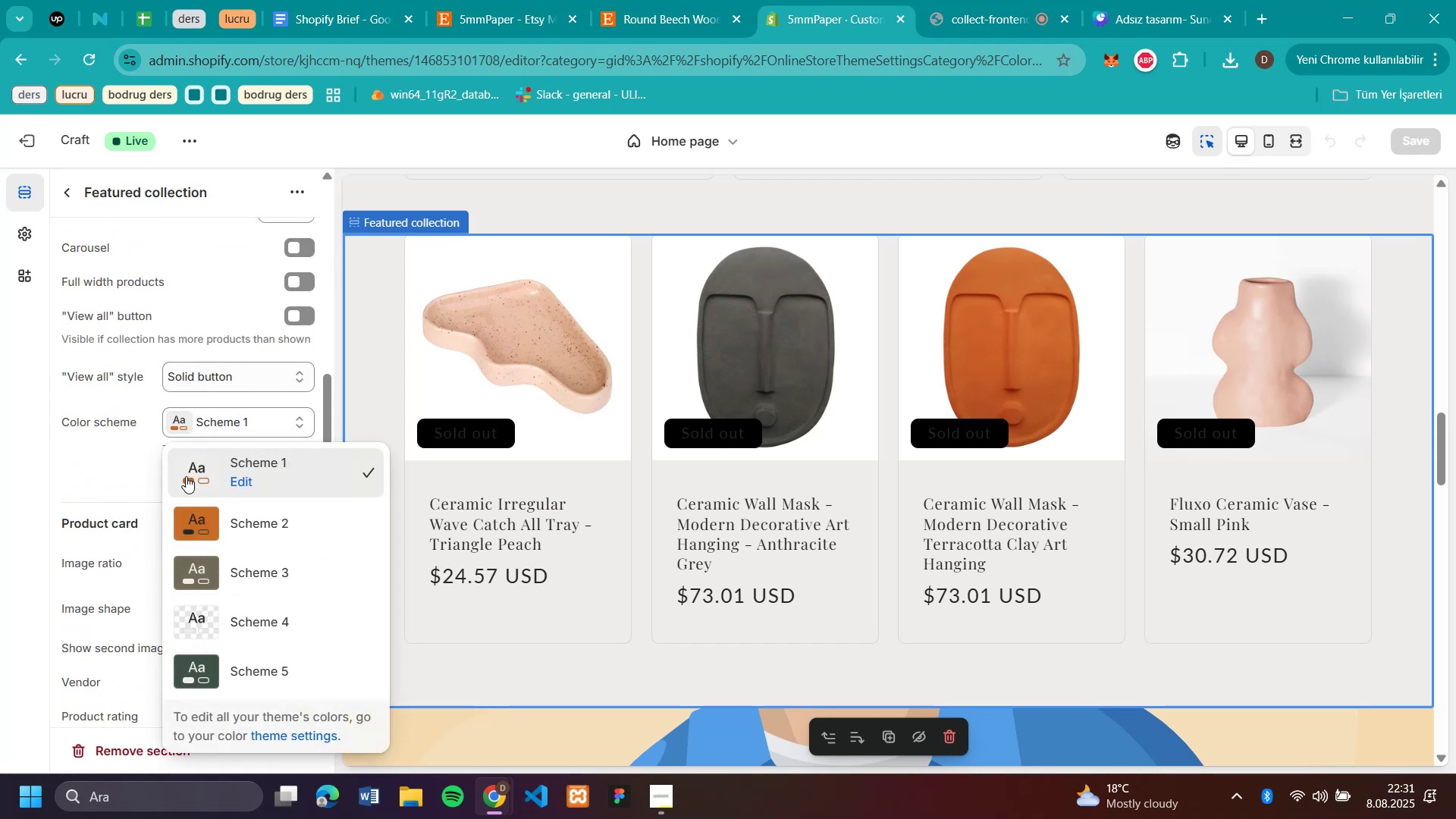 
left_click([190, 520])
 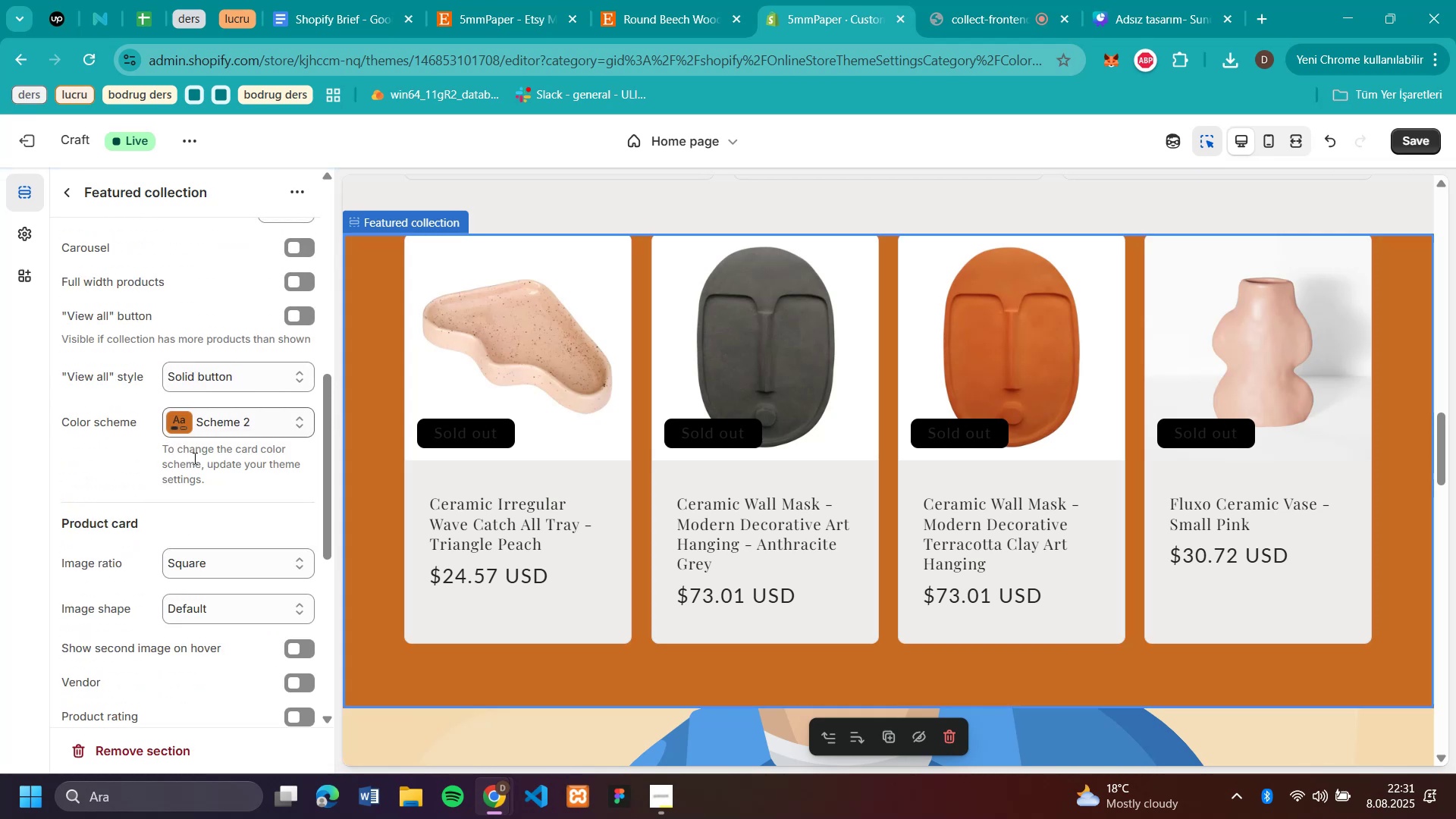 
left_click([184, 430])
 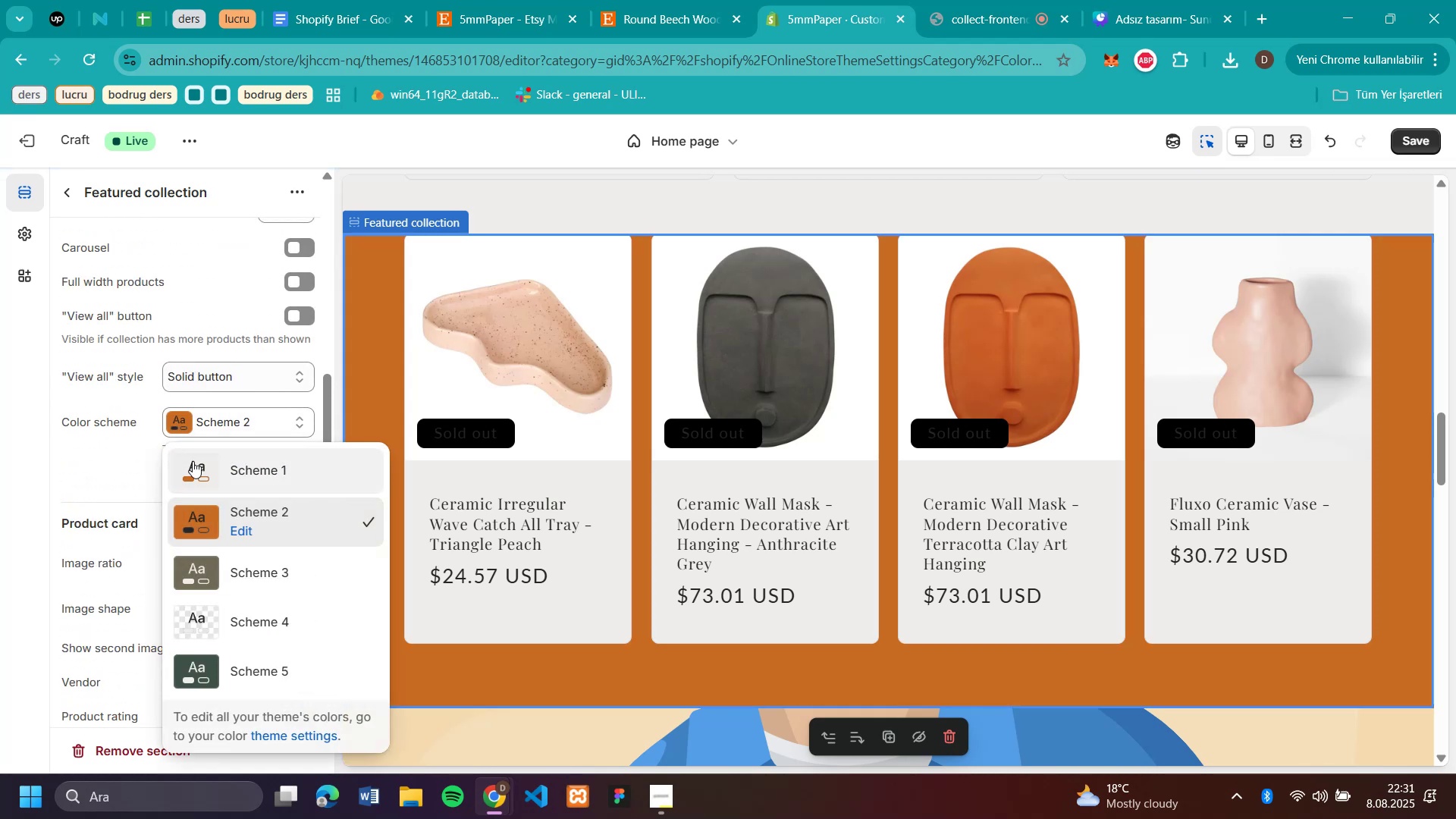 
left_click([193, 468])
 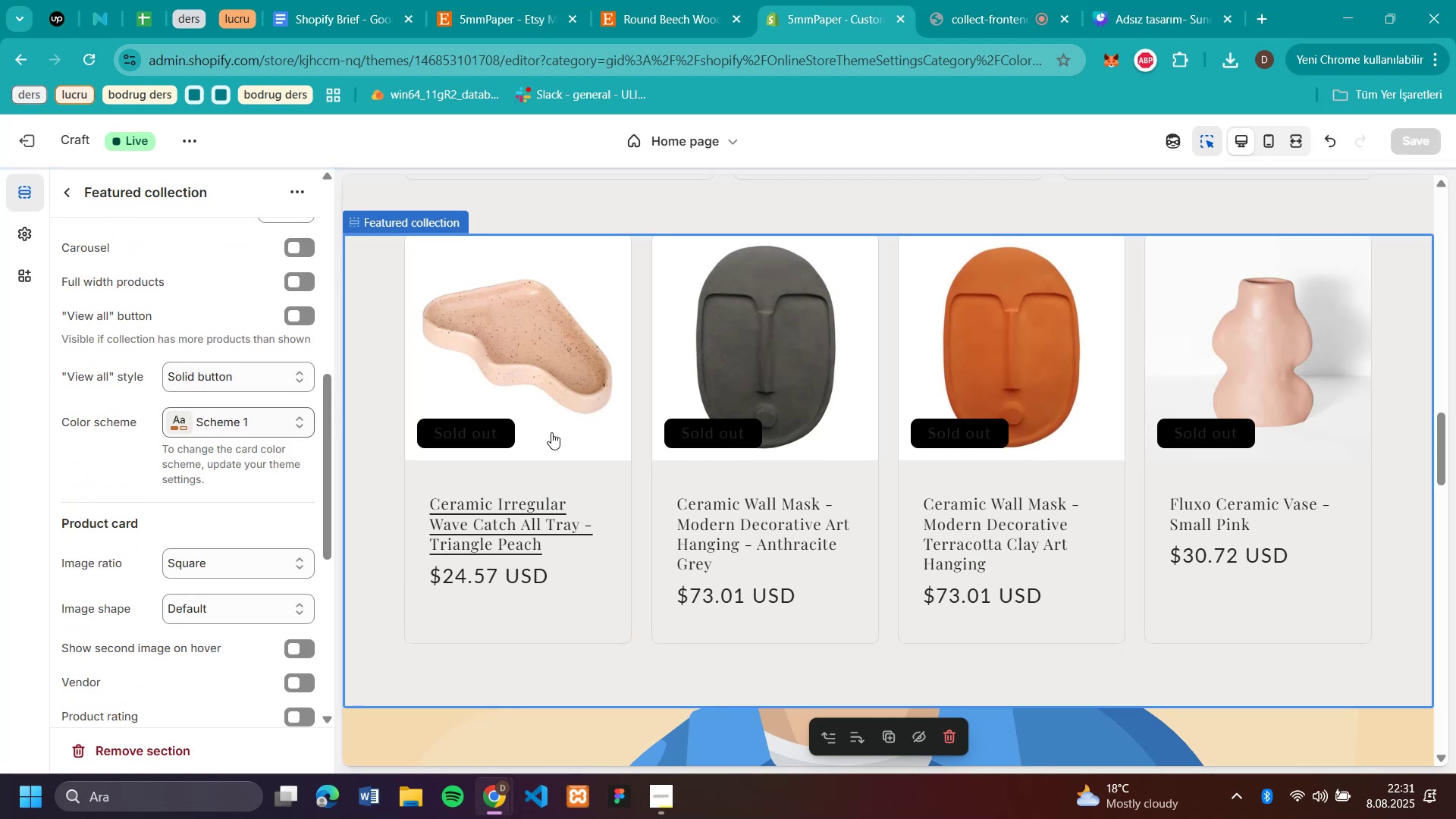 
left_click([447, 428])
 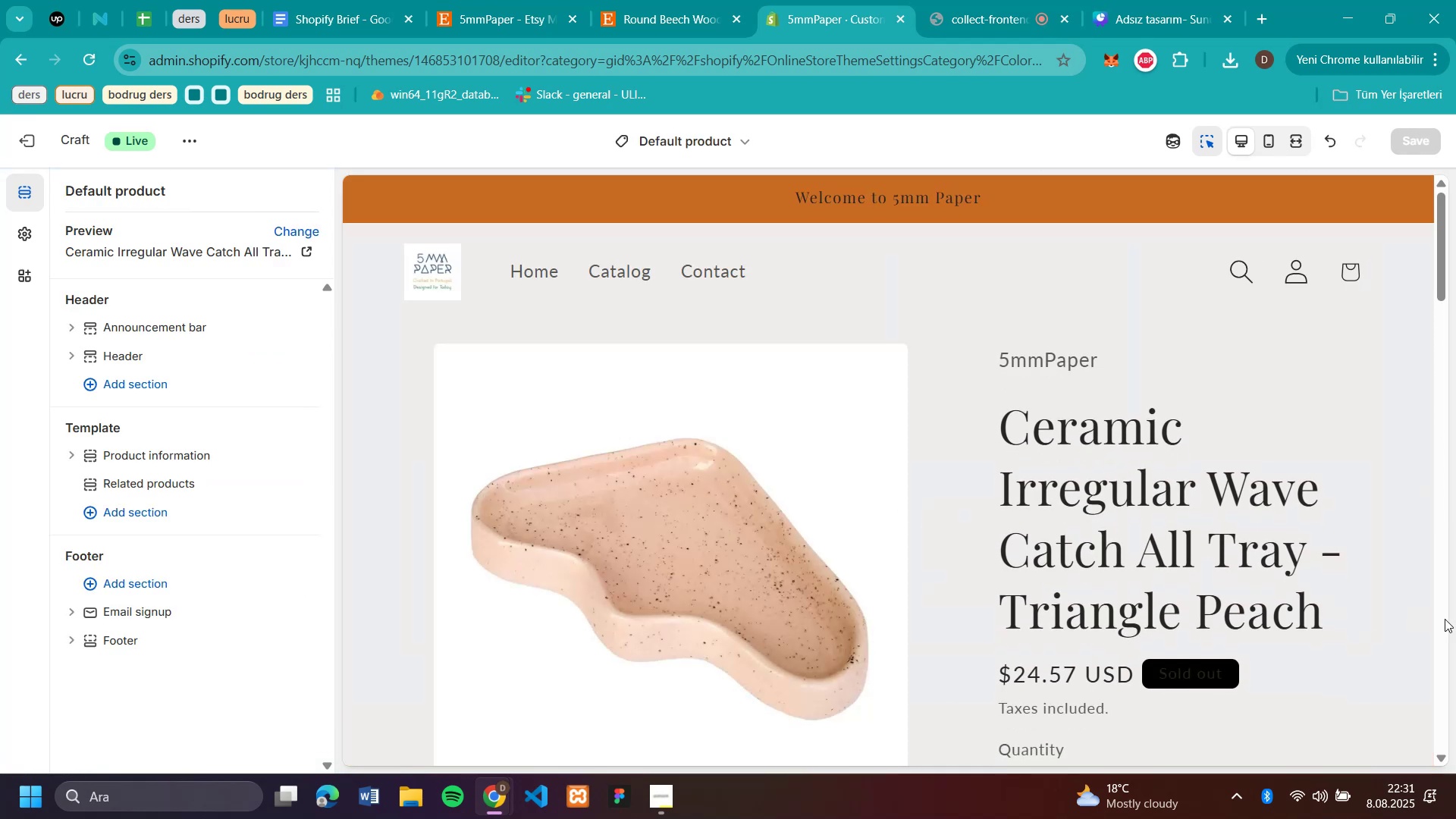 
wait(5.22)
 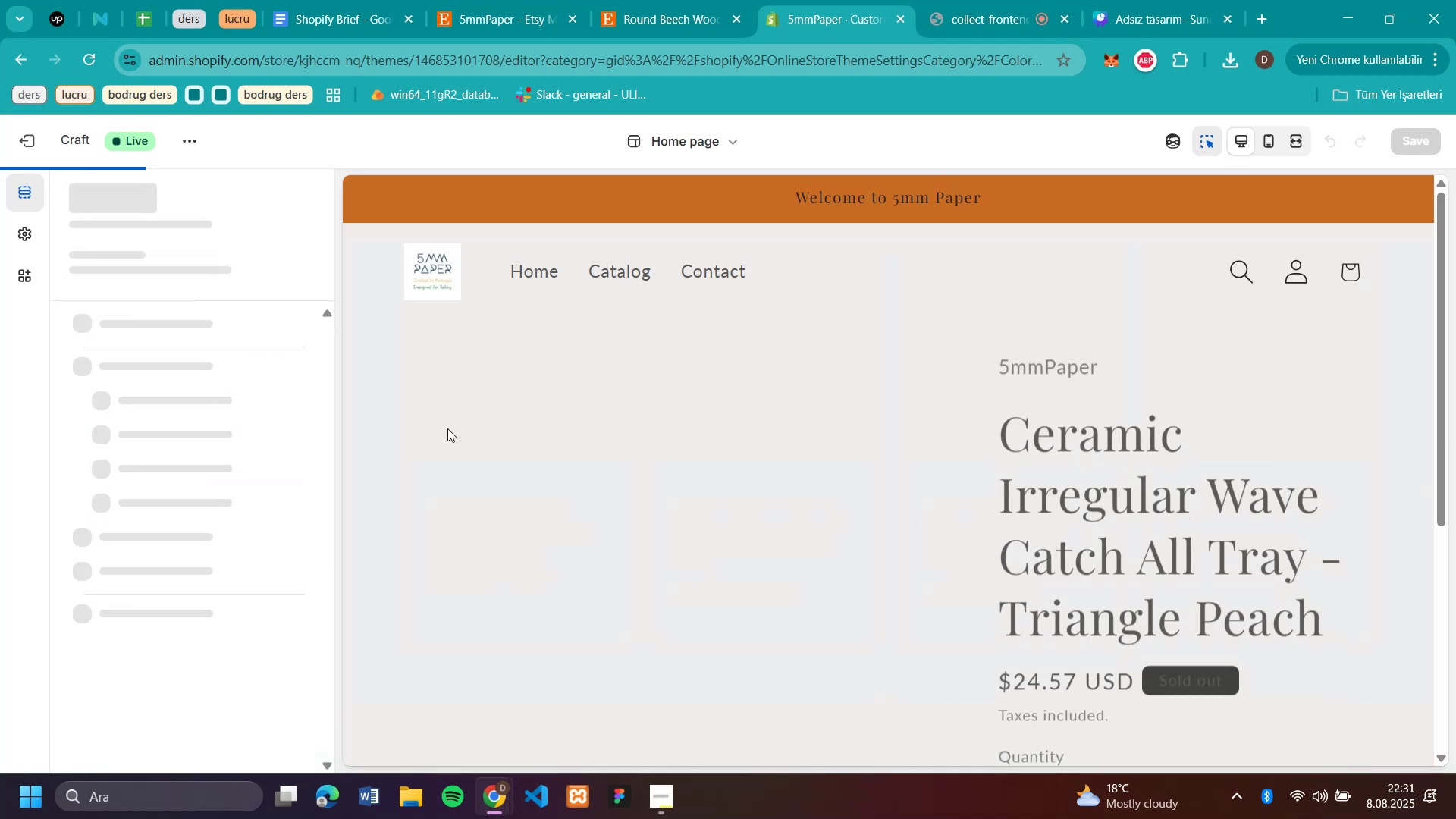 
left_click([1191, 663])
 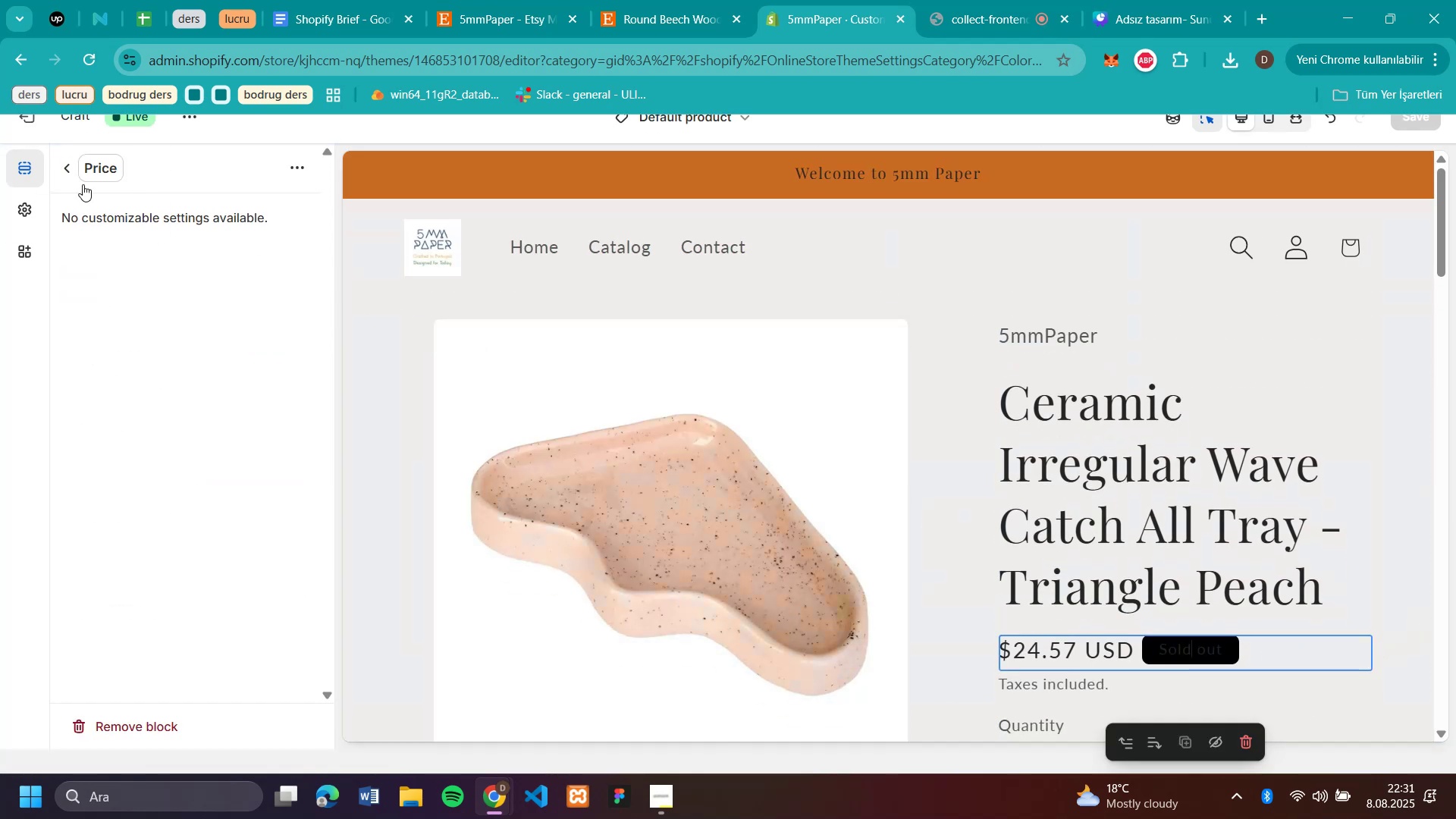 
left_click([64, 167])
 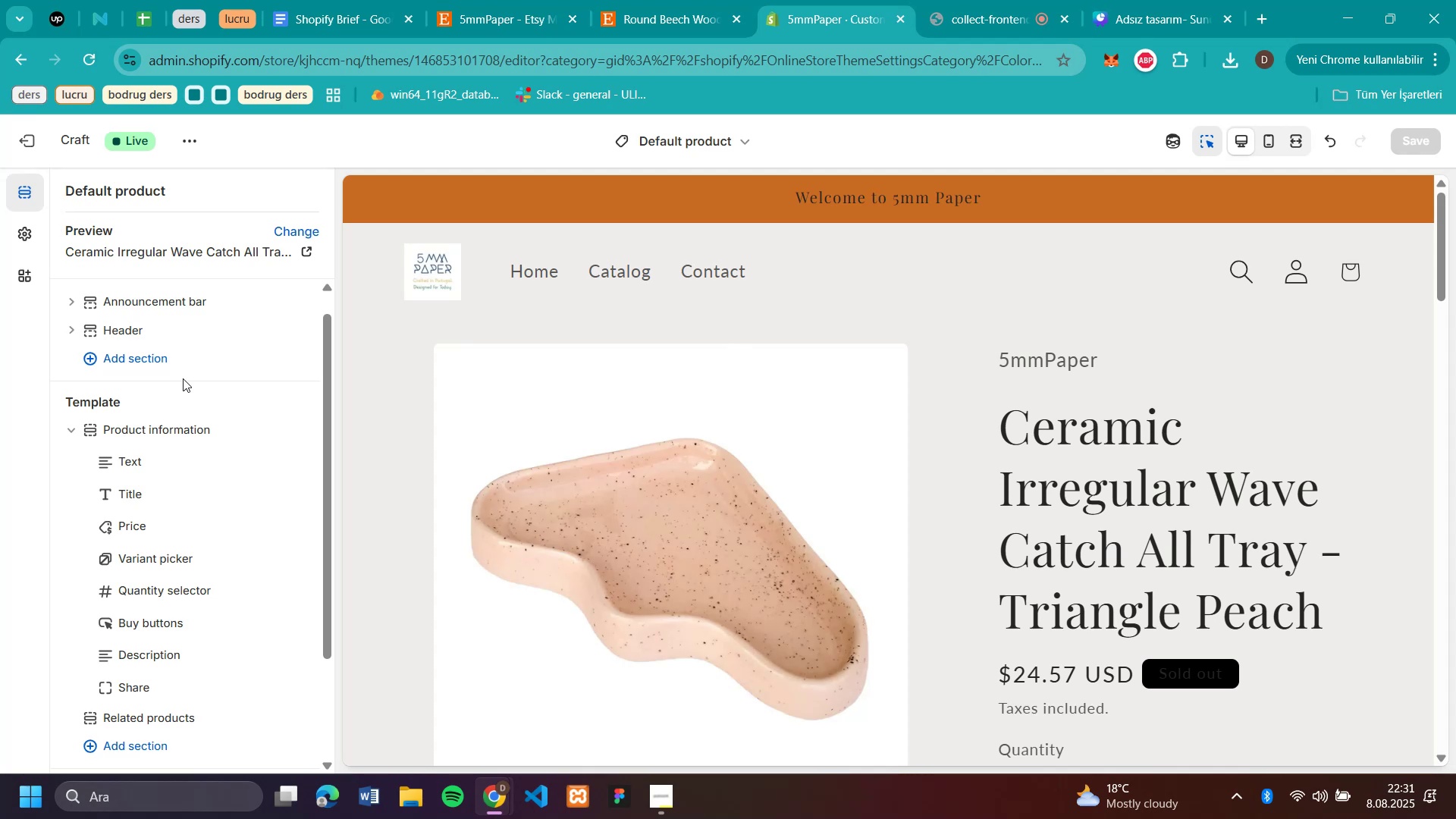 
left_click([29, 228])
 